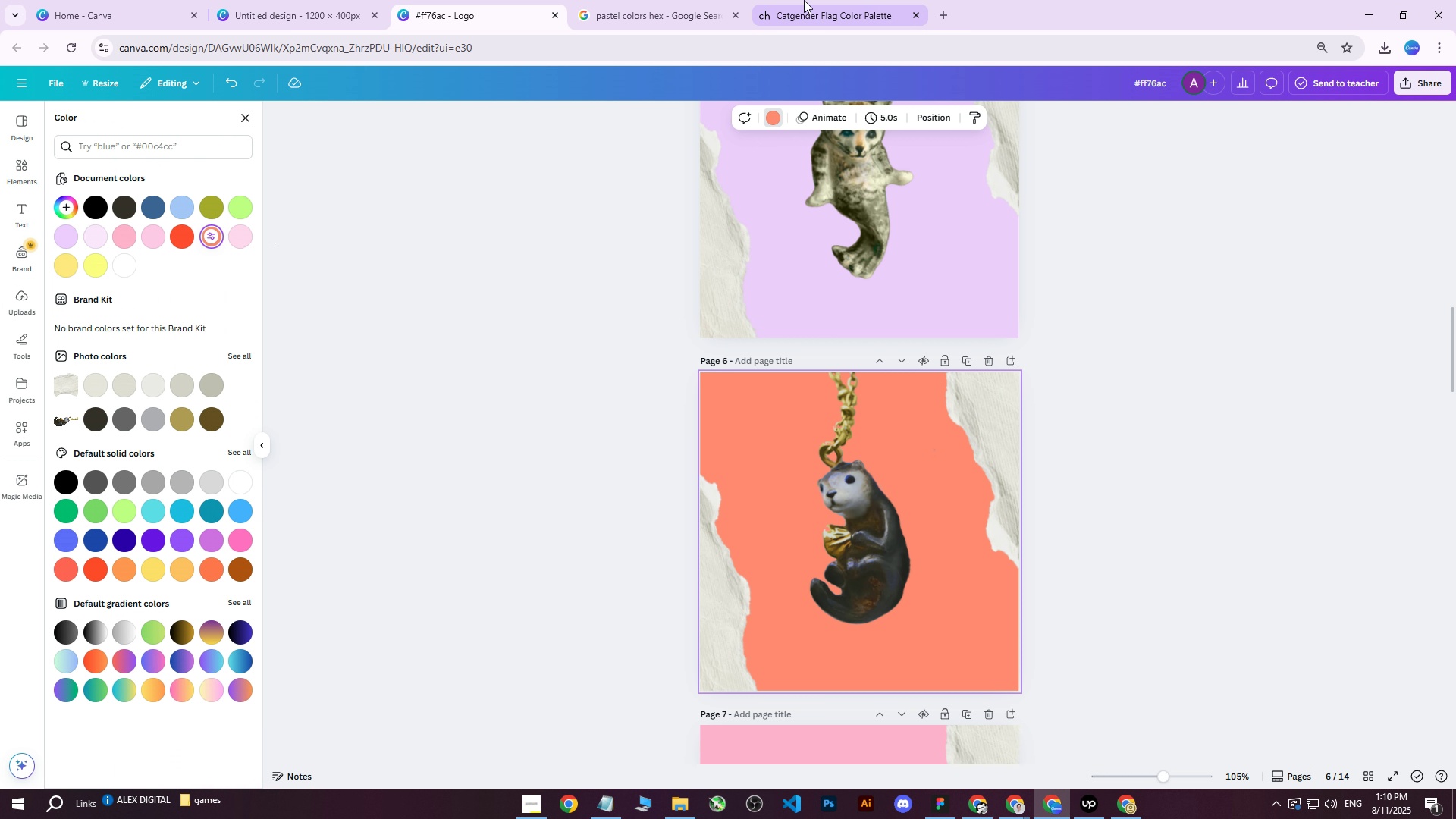 
left_click([802, 0])
 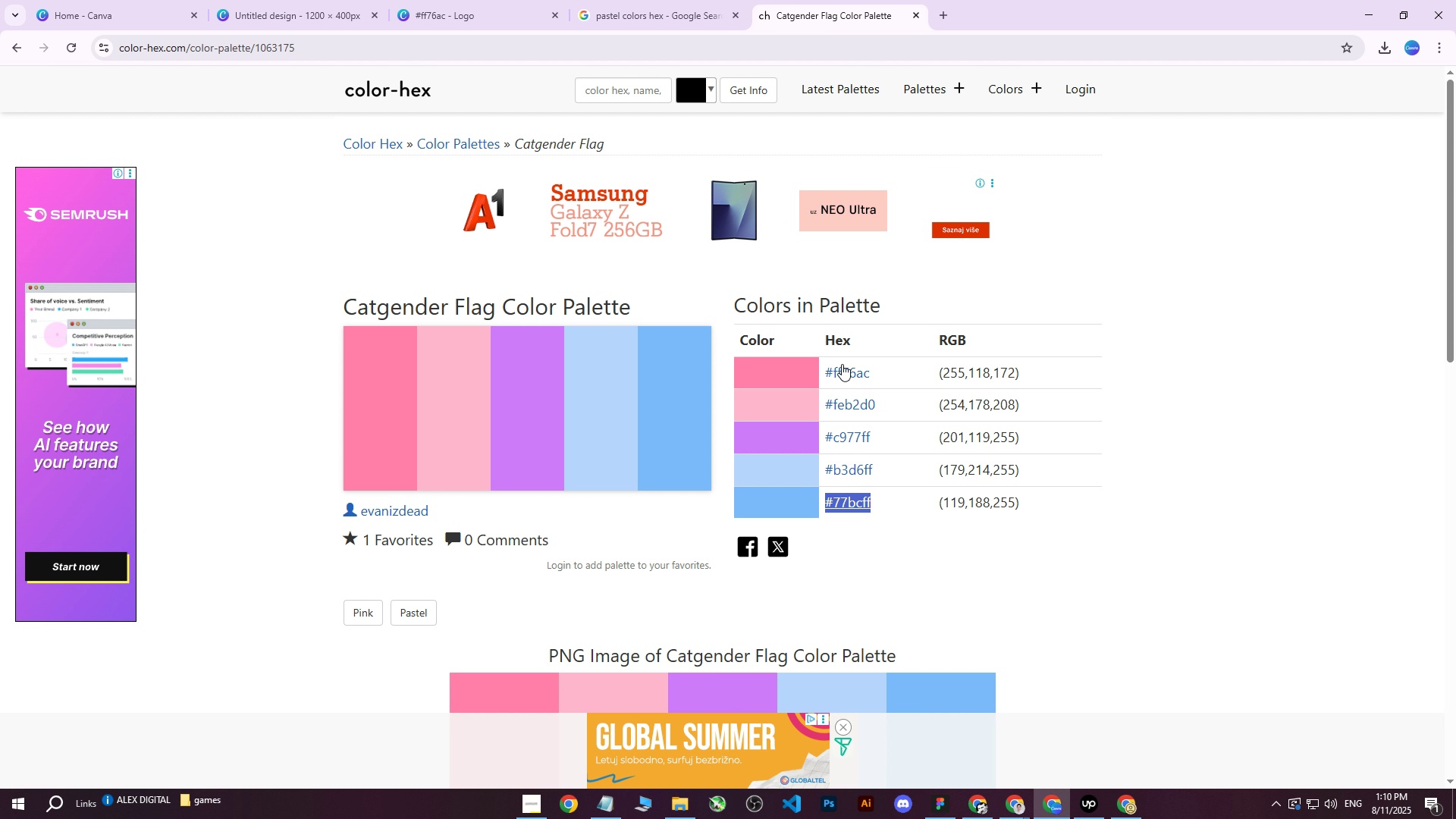 
left_click_drag(start_coordinate=[882, 405], to_coordinate=[828, 403])
 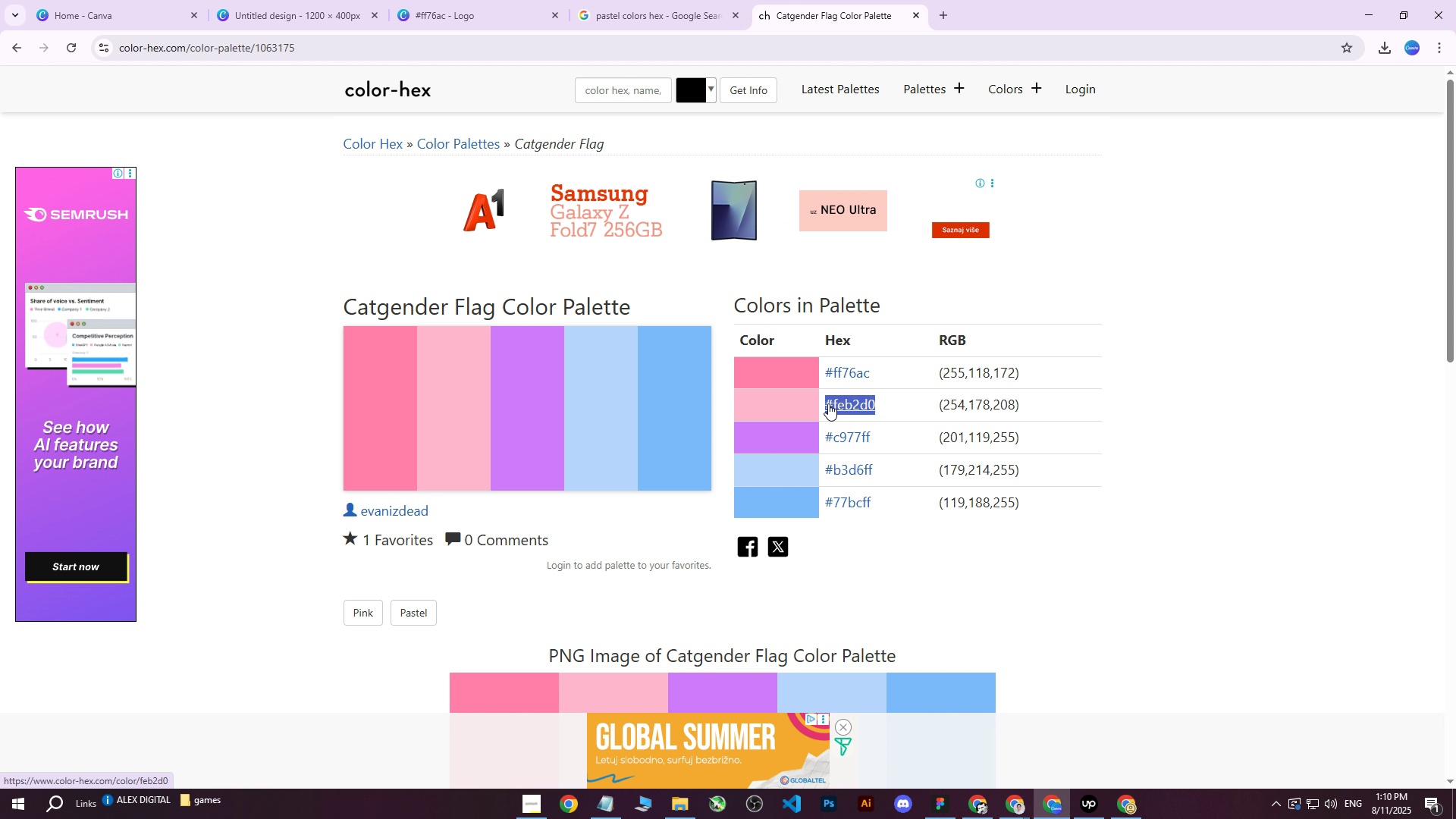 
key(Control+ControlLeft)
 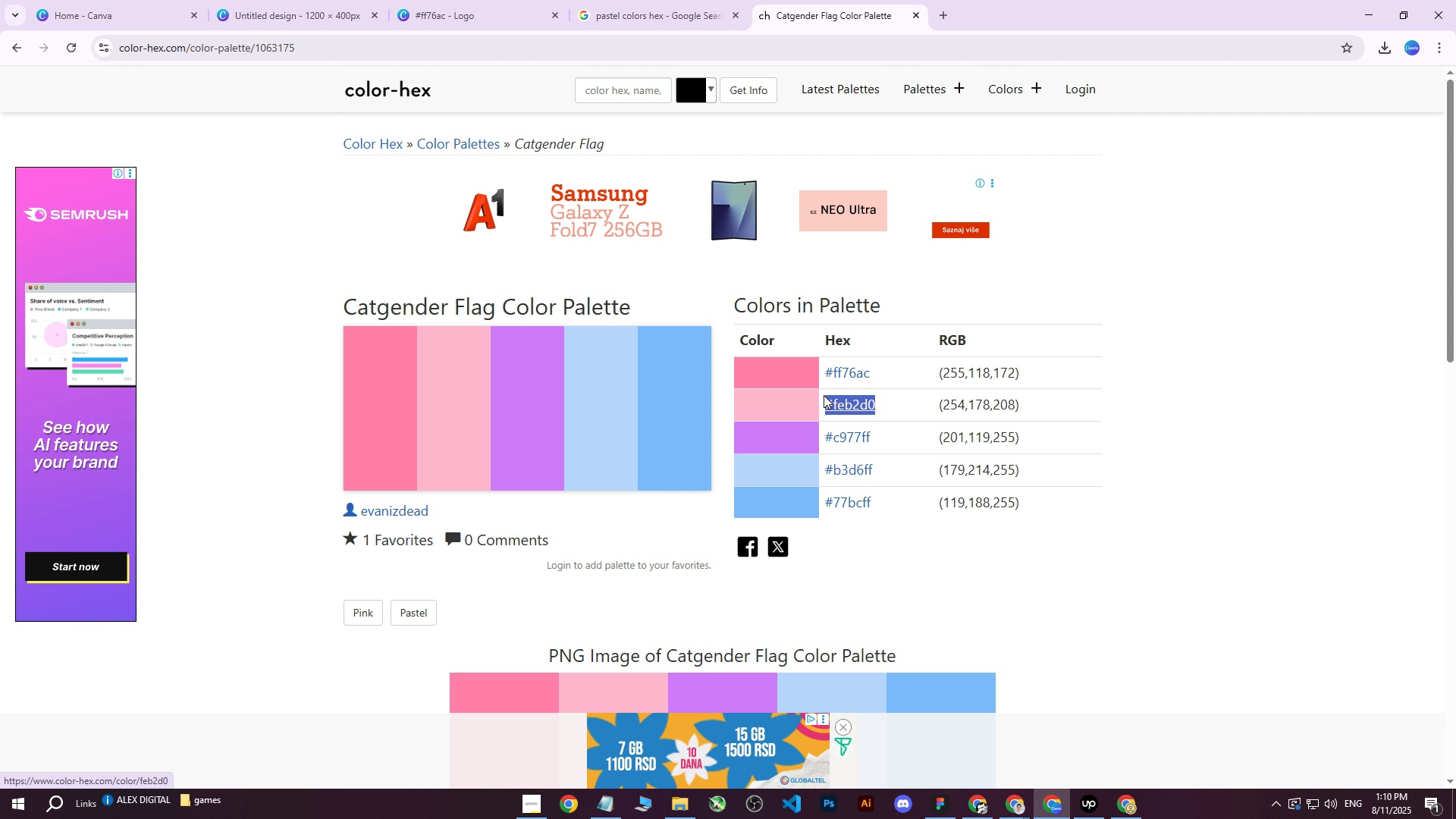 
key(Control+C)
 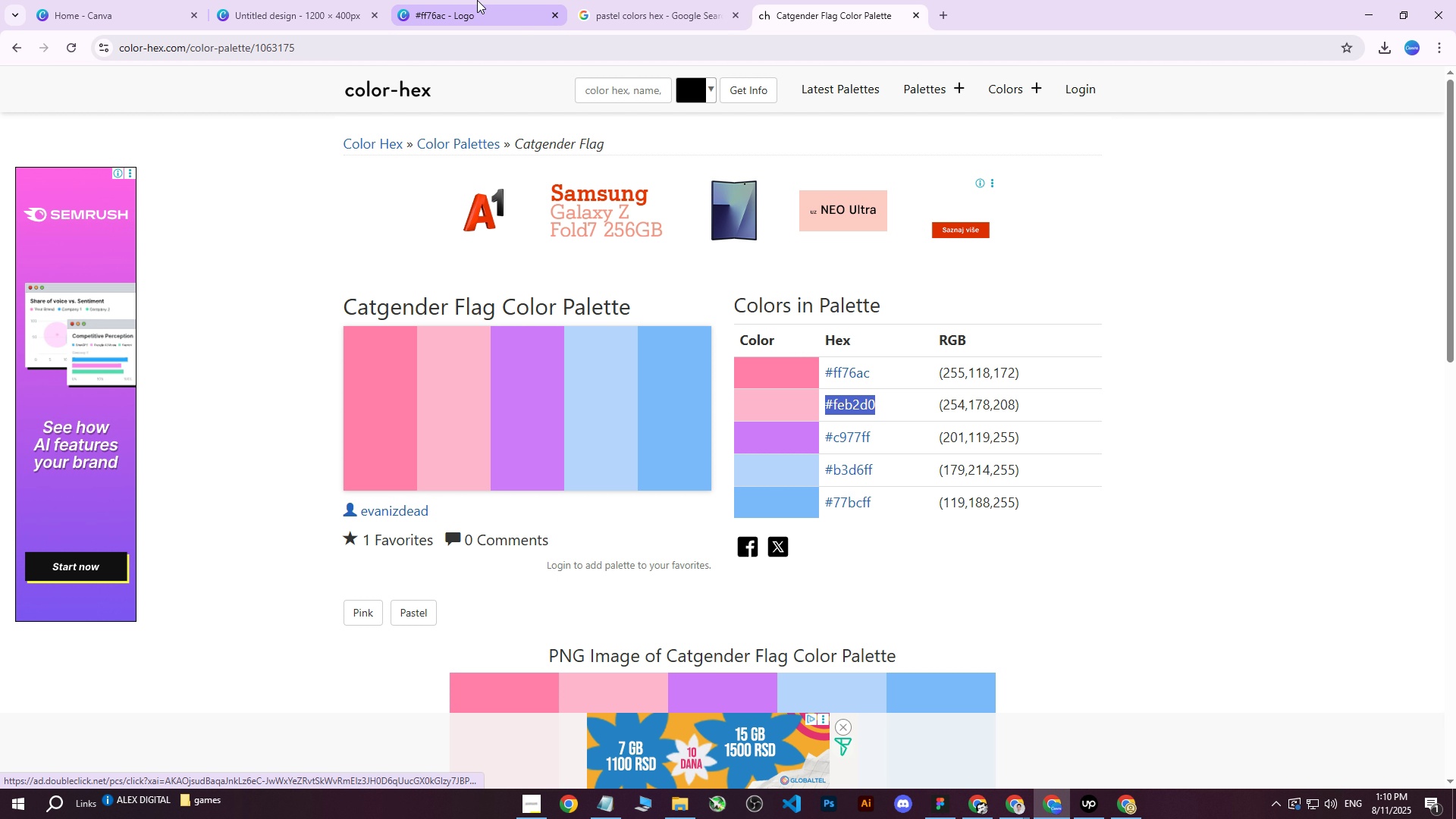 
left_click([477, 0])
 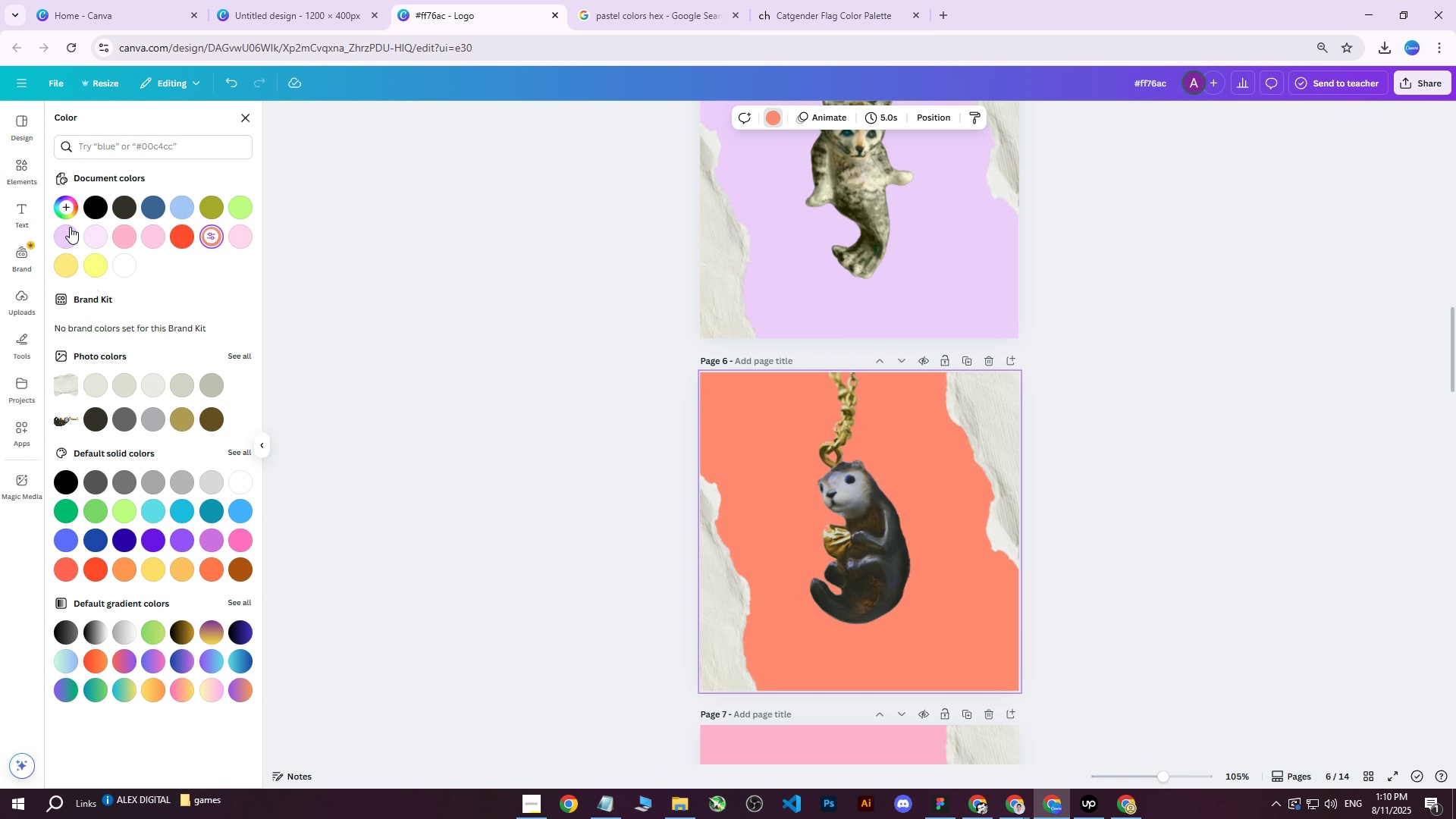 
left_click([215, 246])
 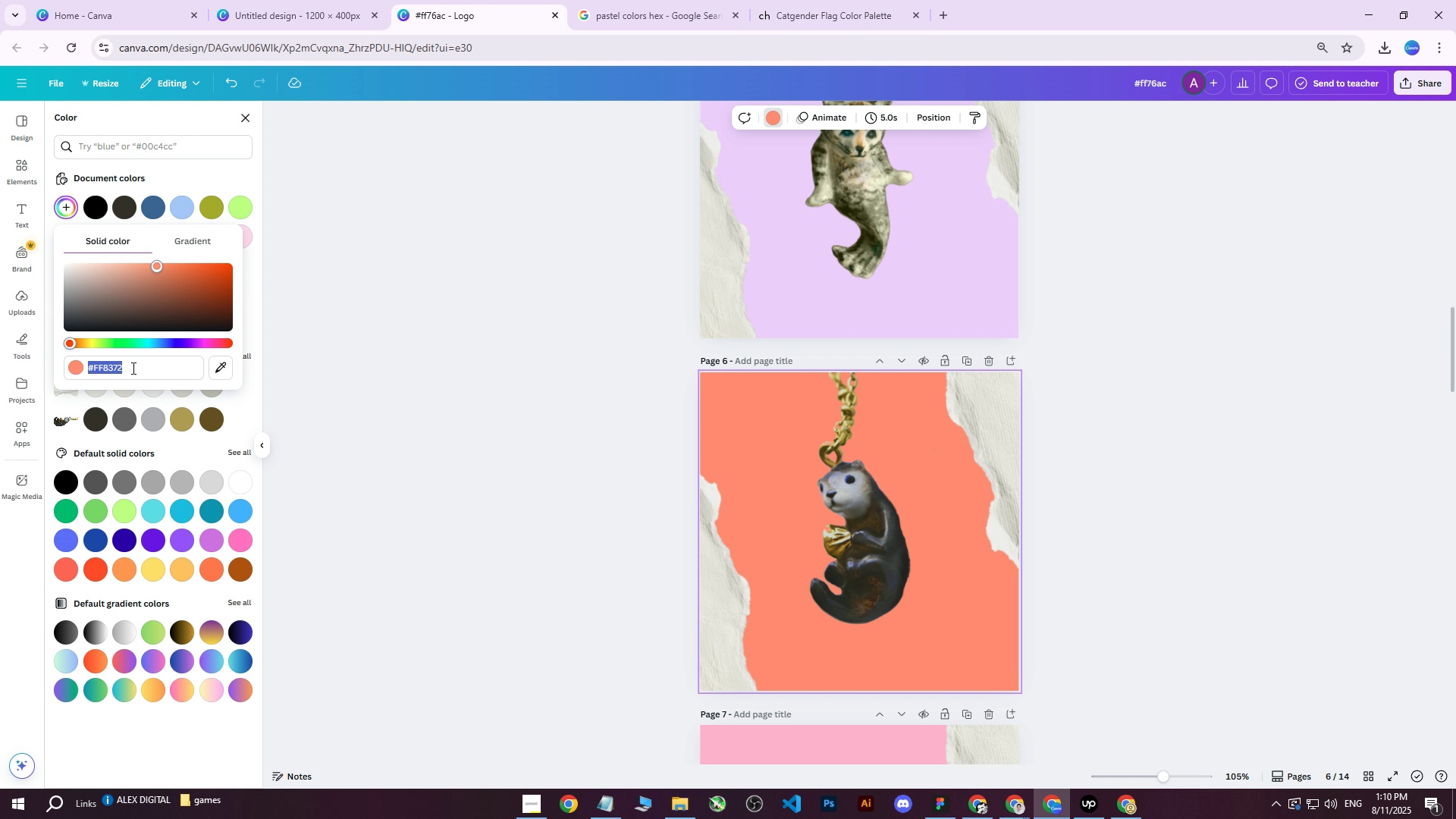 
key(Control+ControlLeft)
 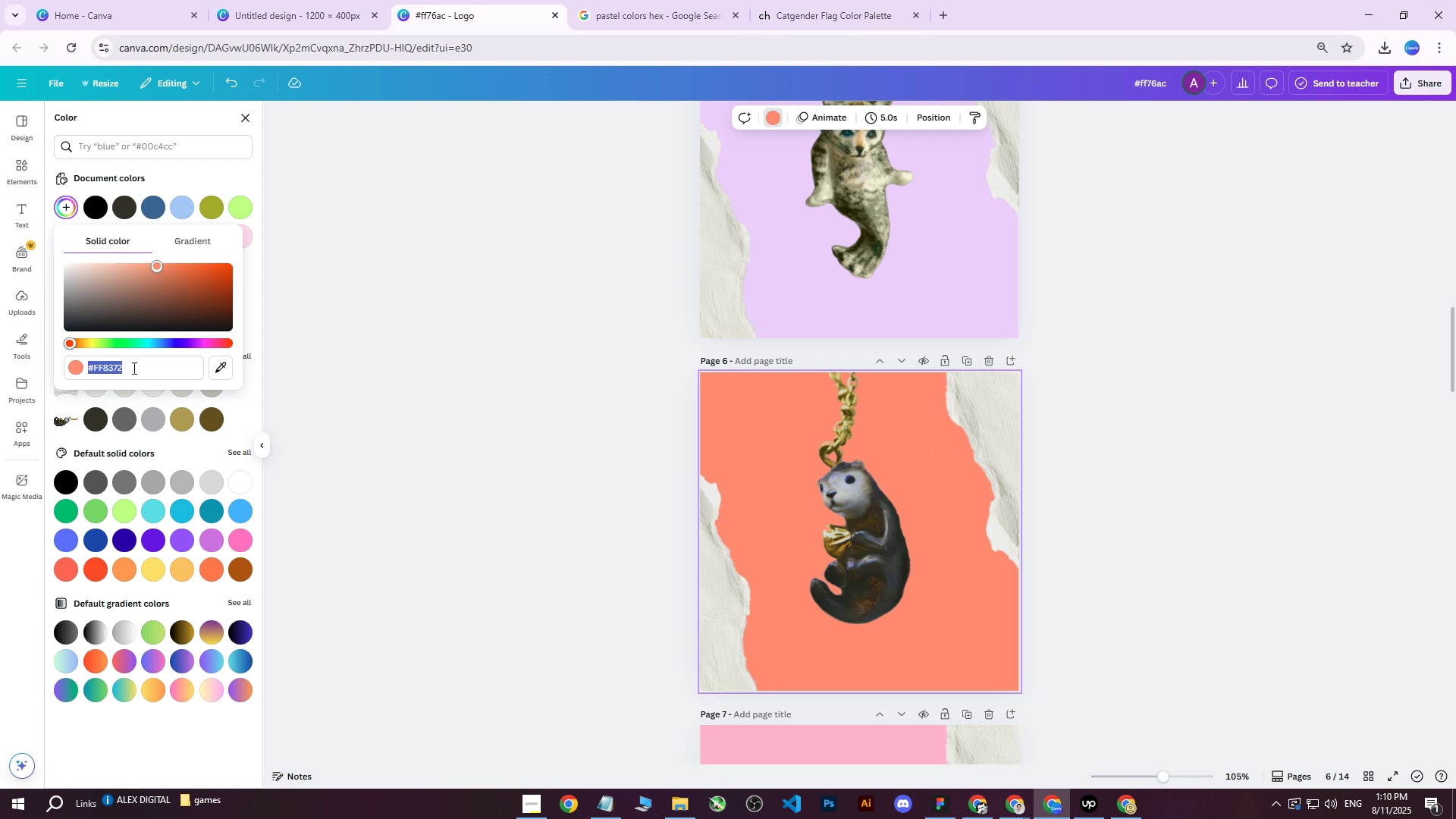 
key(Control+V)
 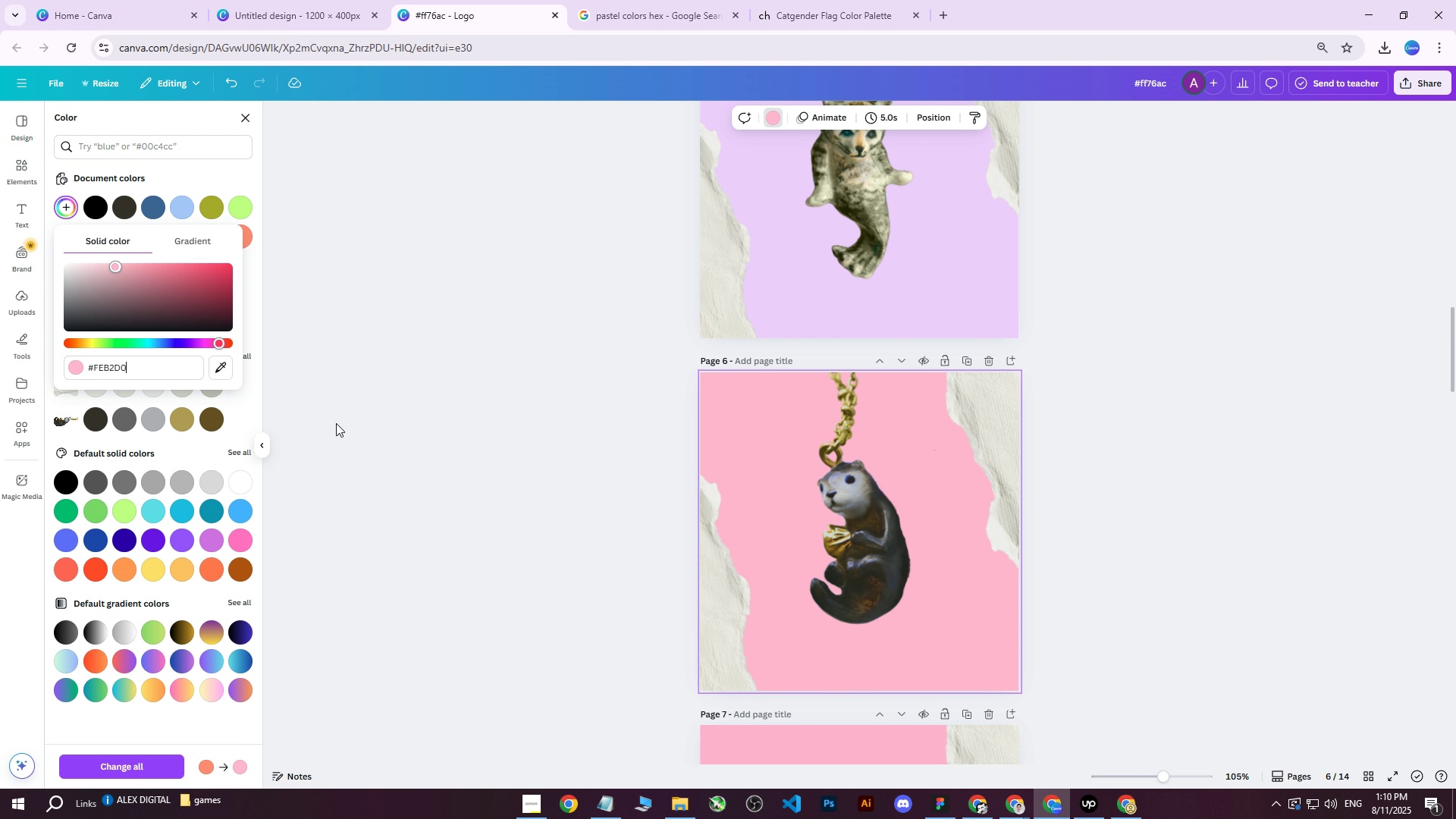 
left_click([356, 353])
 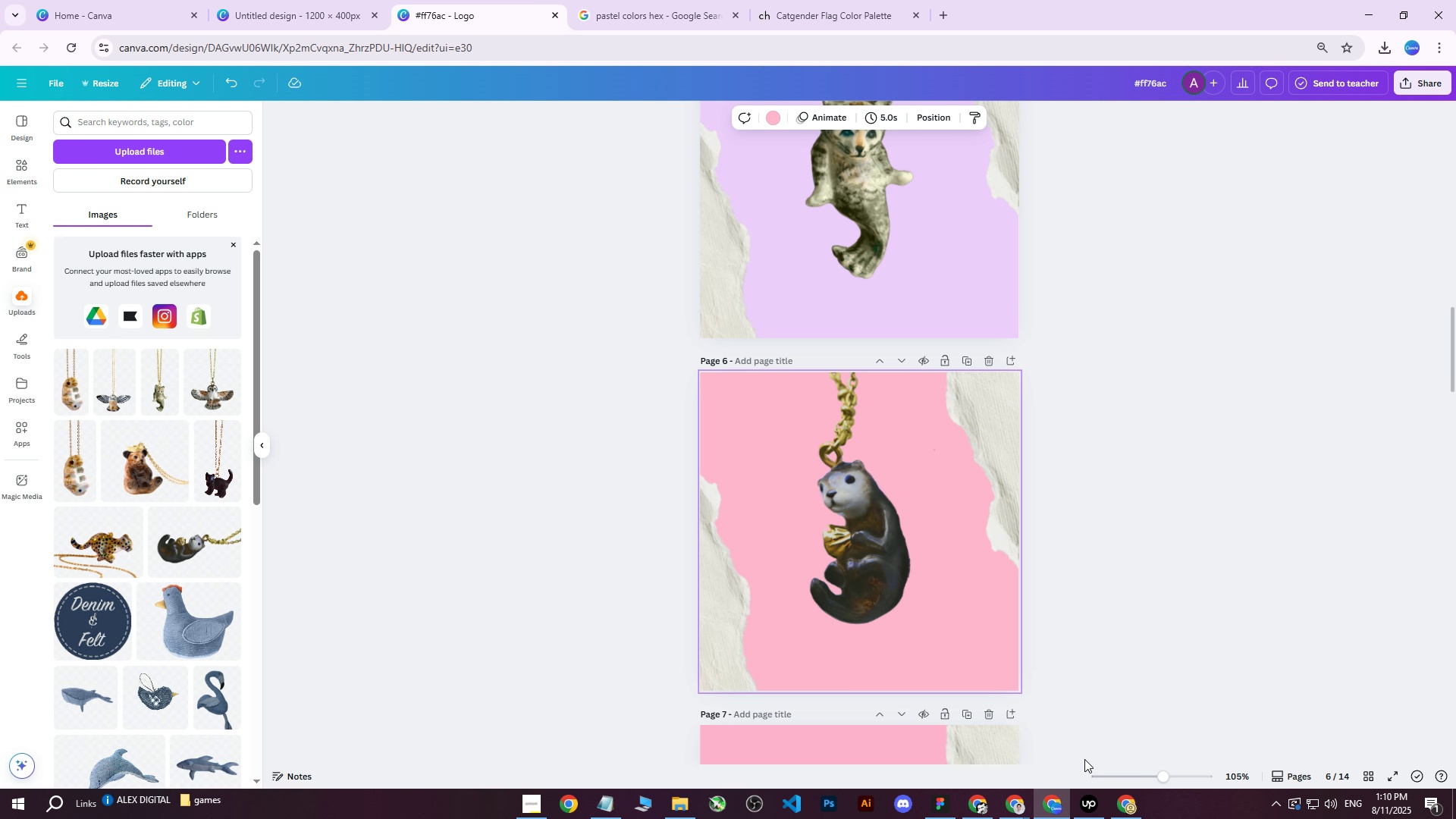 
scroll: coordinate [1011, 593], scroll_direction: down, amount: 3.0
 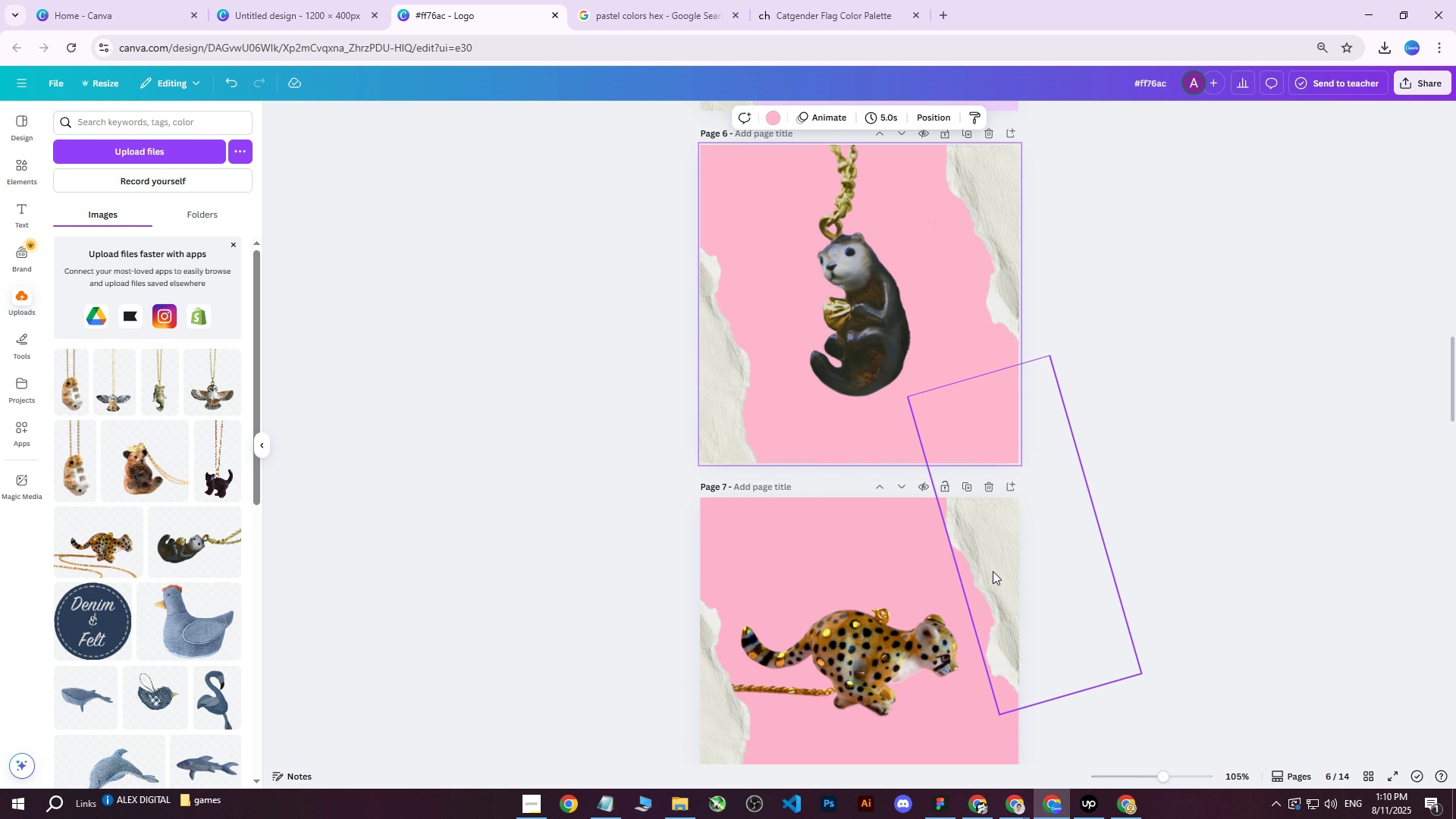 
scroll: coordinate [890, 512], scroll_direction: up, amount: 2.0
 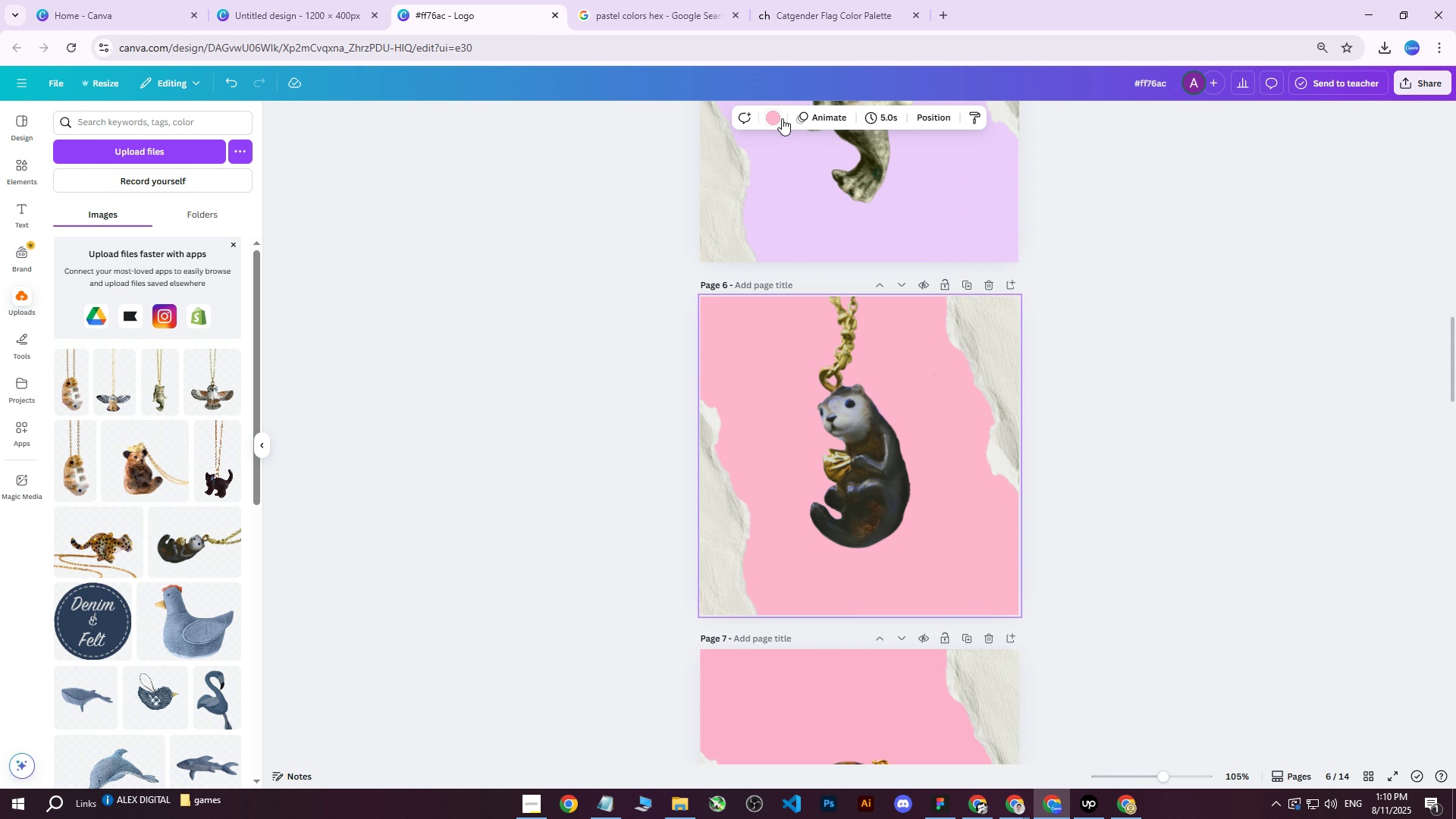 
left_click([772, 113])
 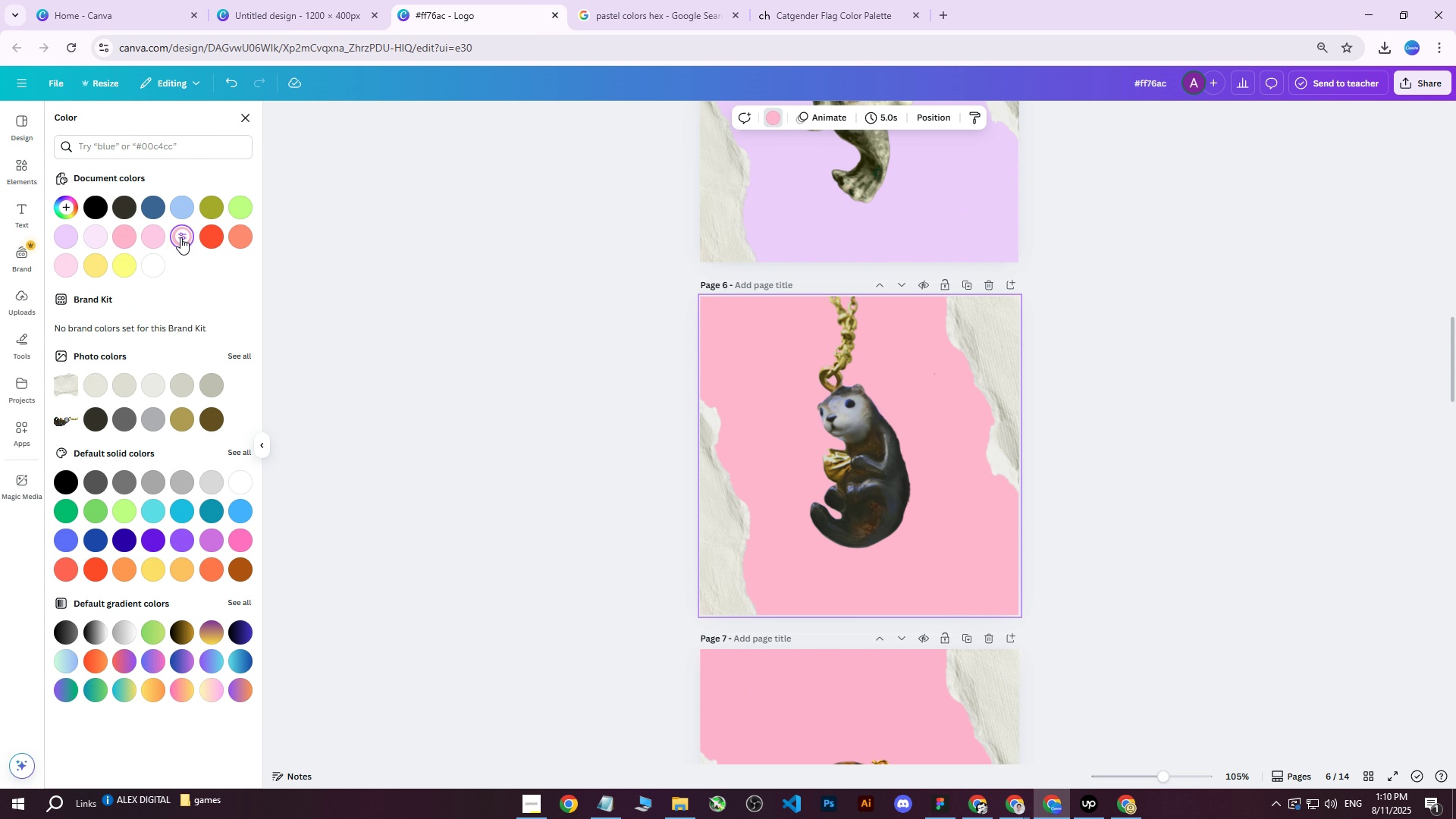 
double_click([180, 237])
 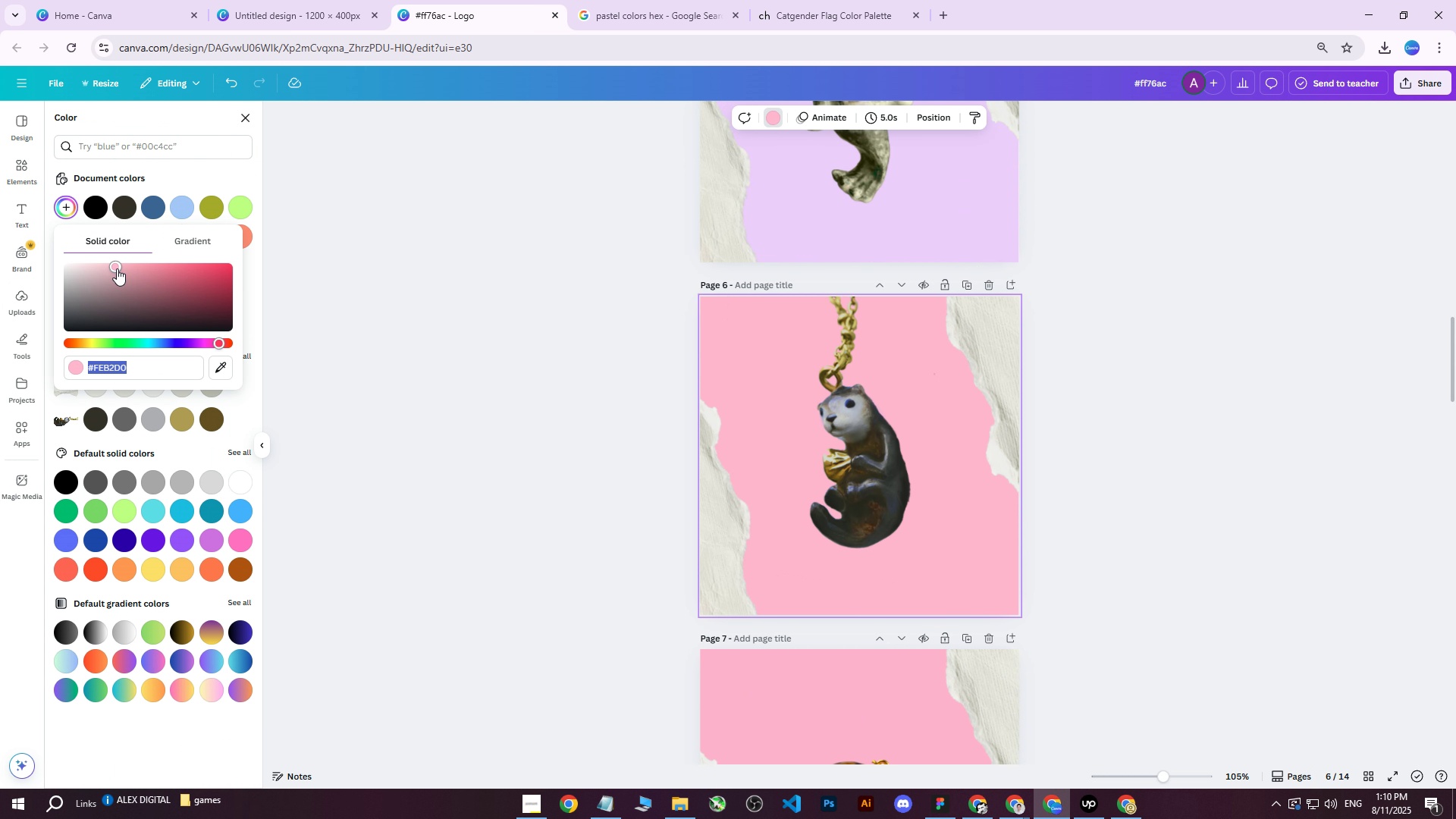 
left_click_drag(start_coordinate=[117, 267], to_coordinate=[144, 260])
 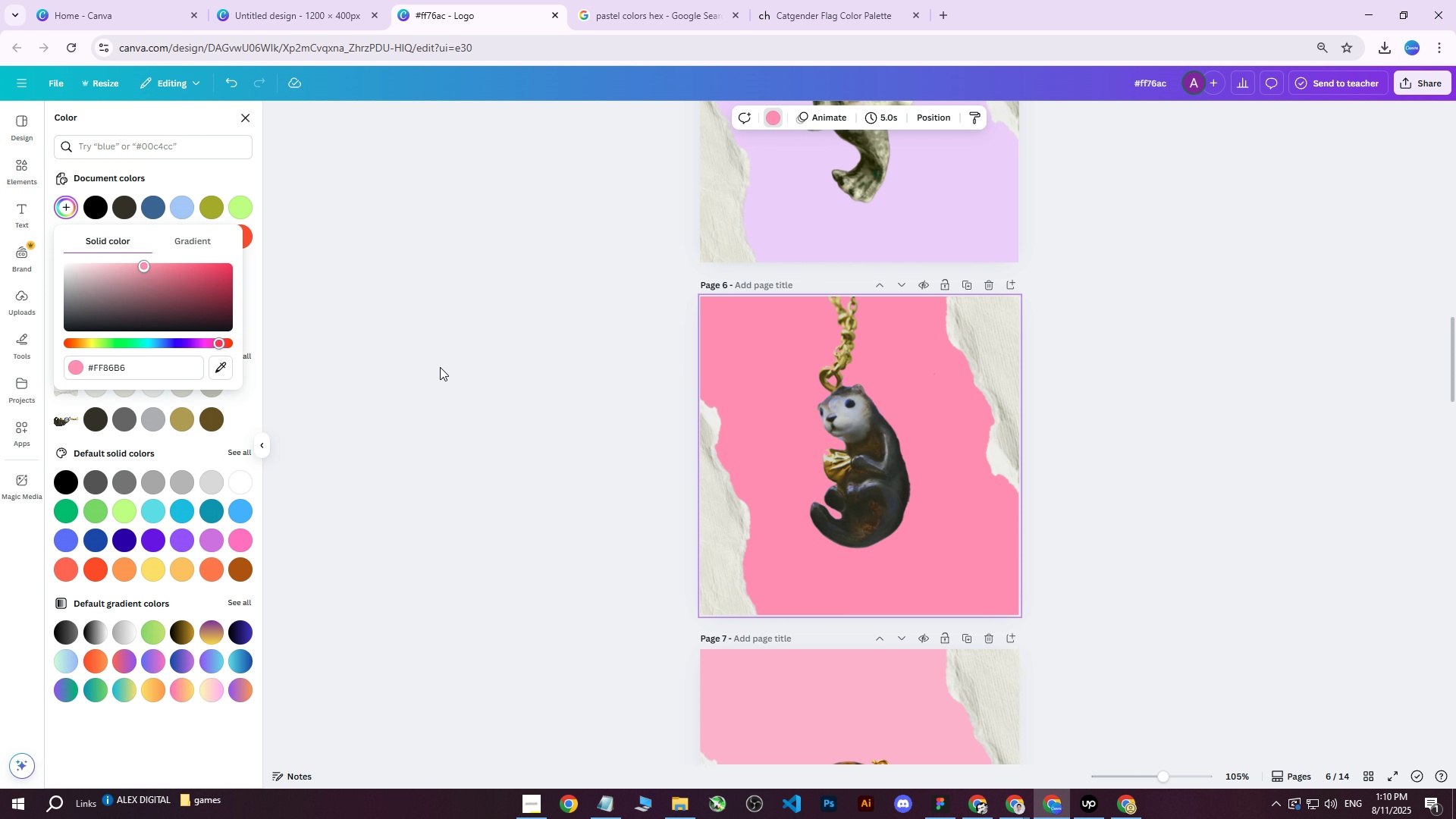 
scroll: coordinate [651, 334], scroll_direction: down, amount: 27.0
 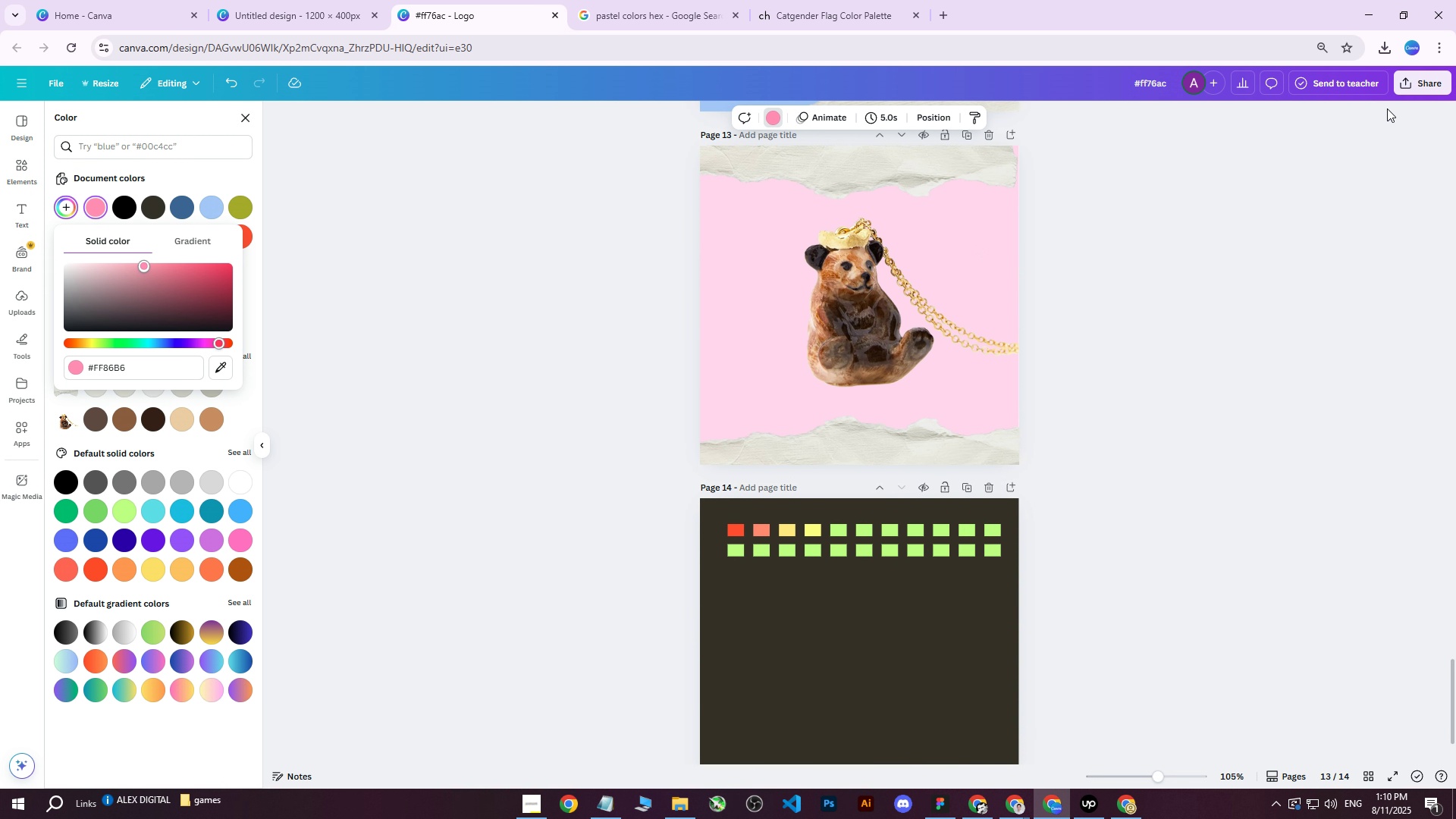 
left_click([1408, 86])
 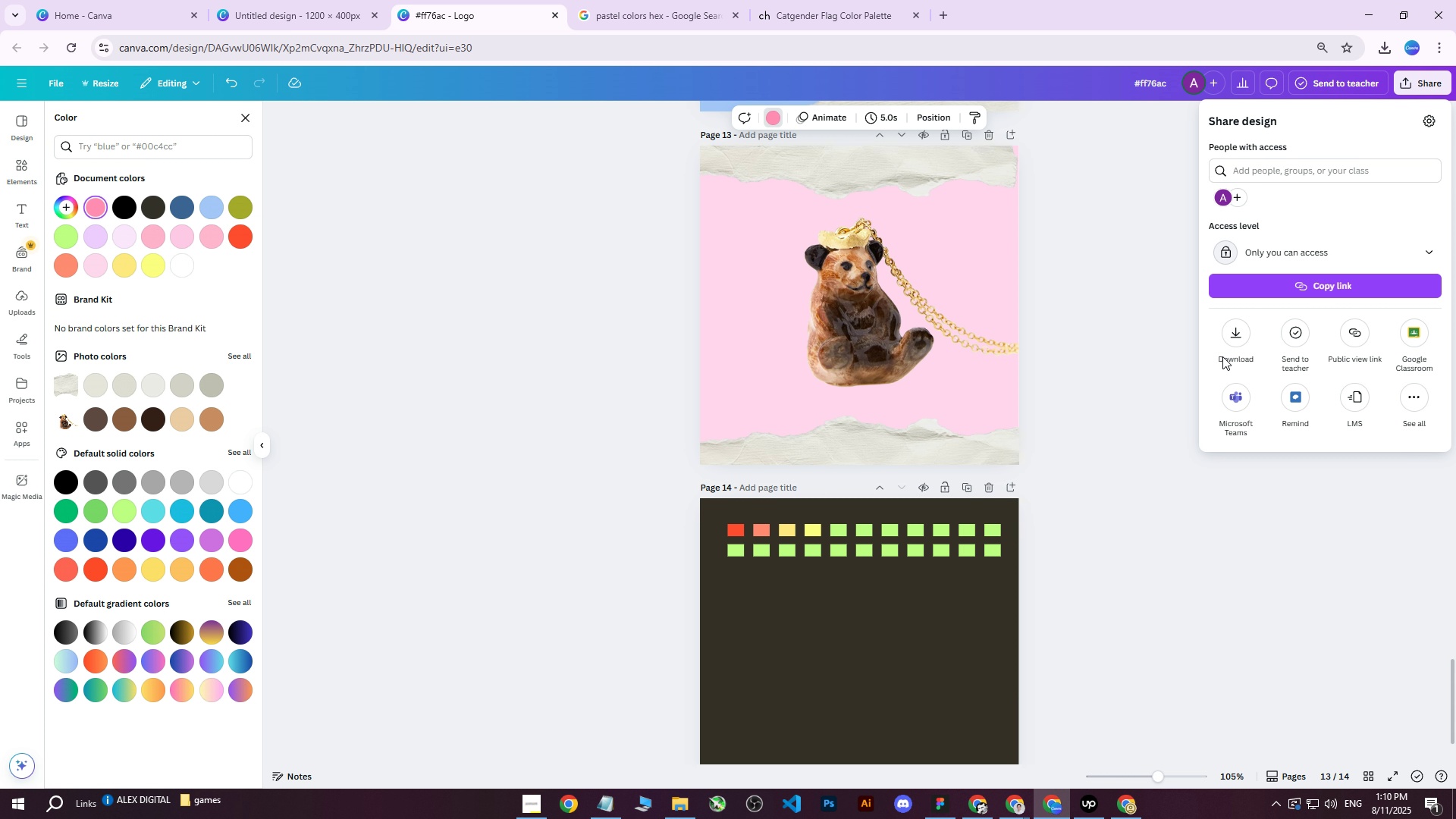 
left_click([1247, 340])
 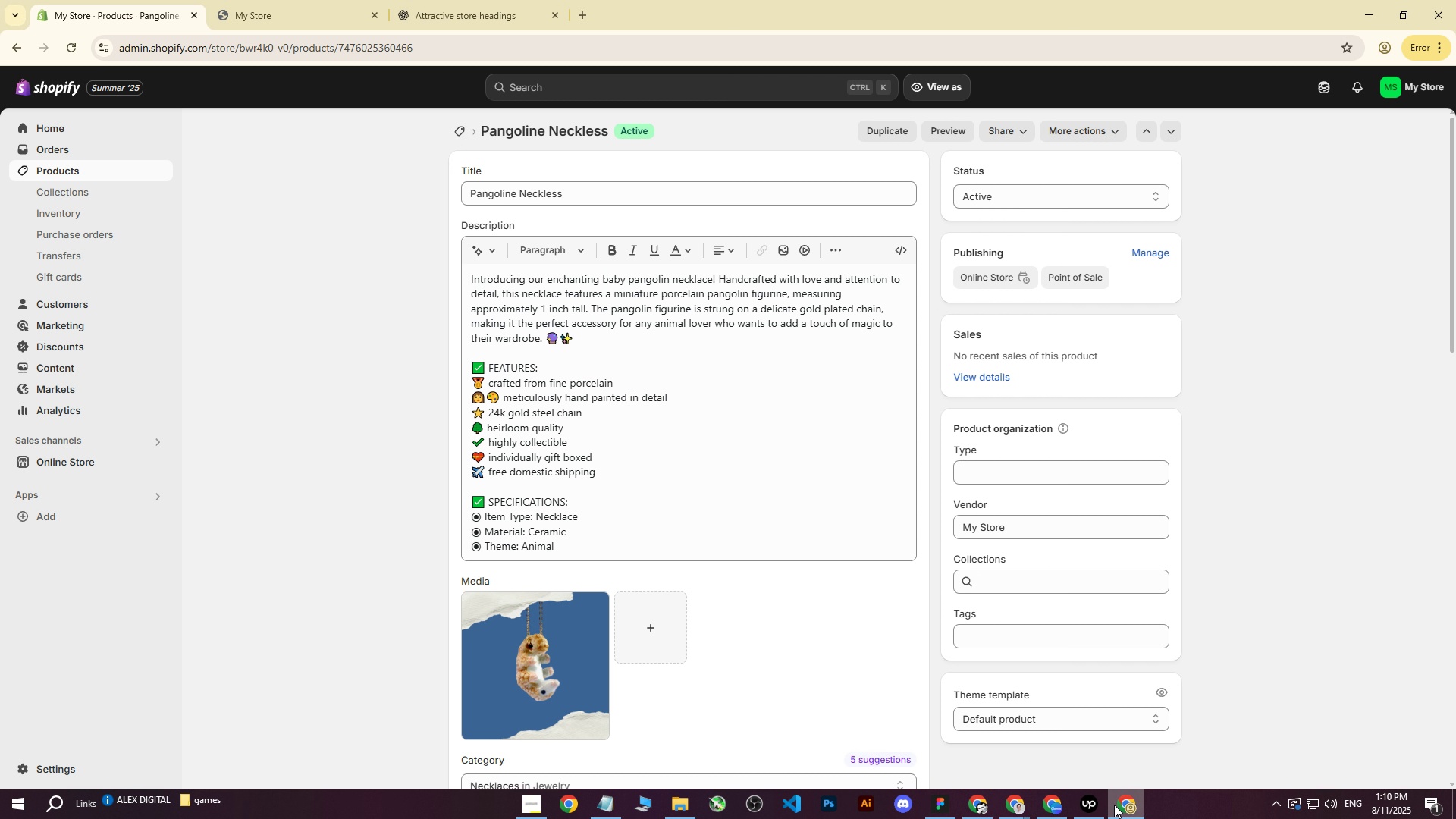 
left_click([337, 0])
 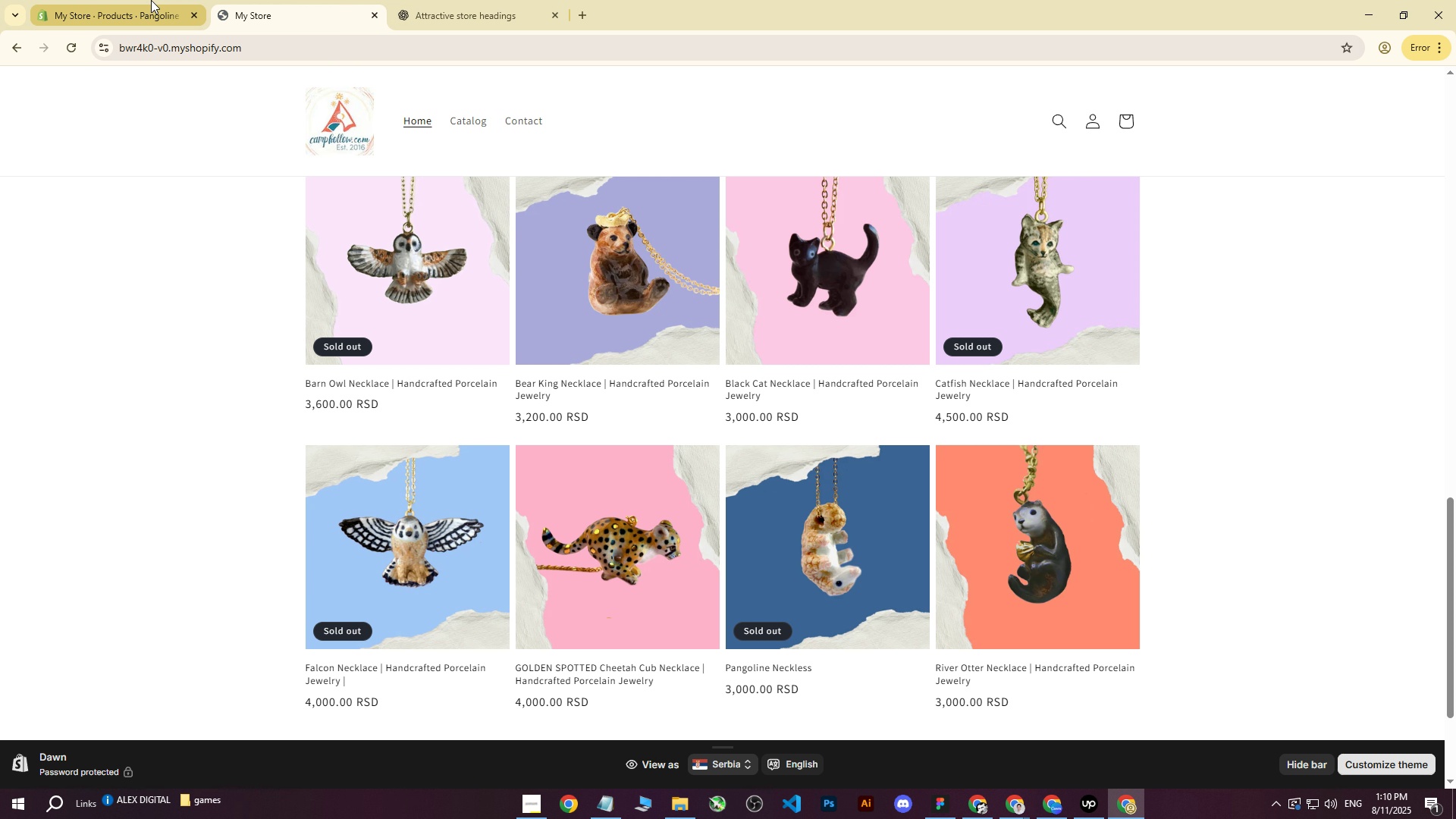 
left_click([152, 0])
 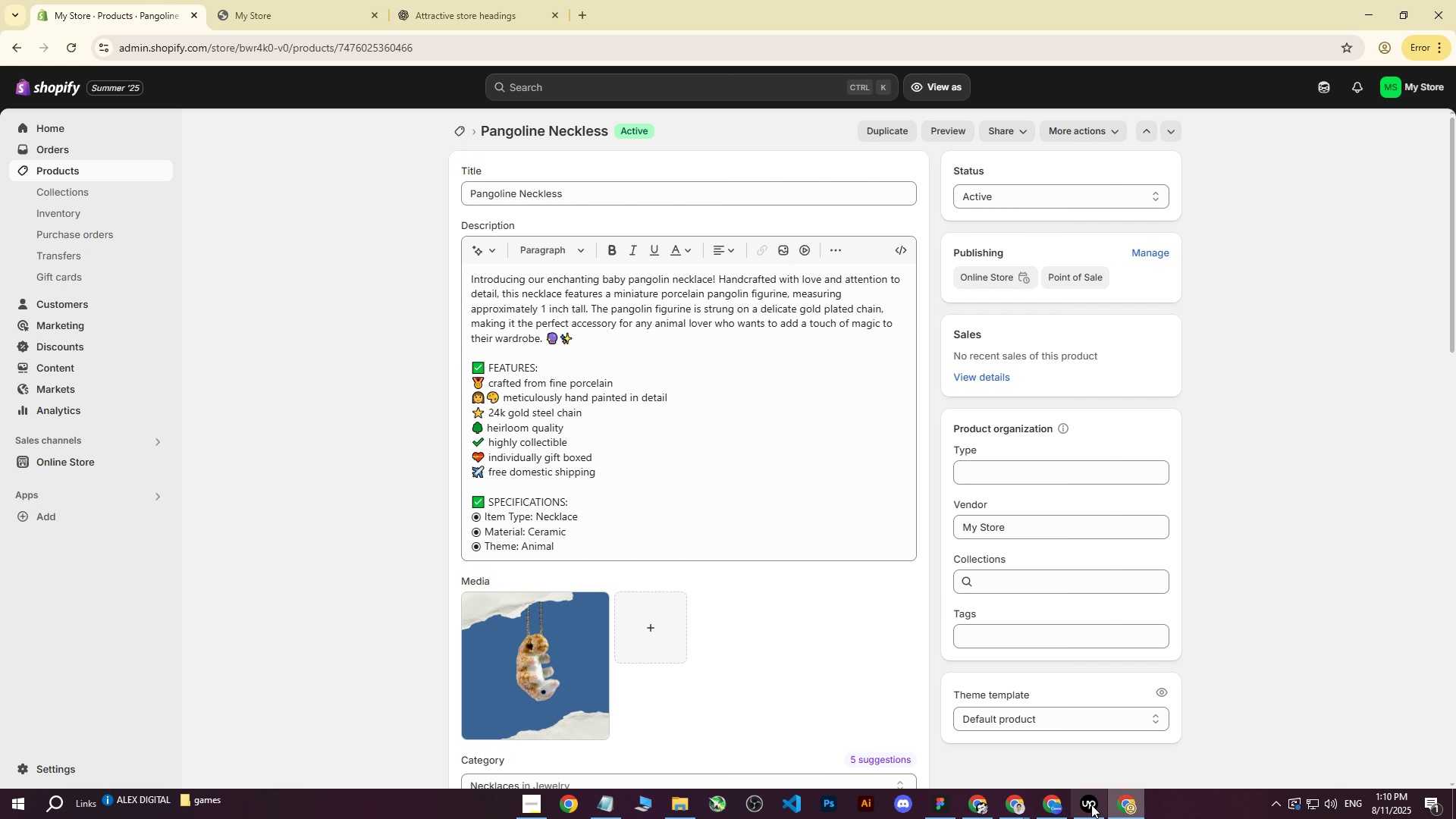 
left_click([1055, 803])
 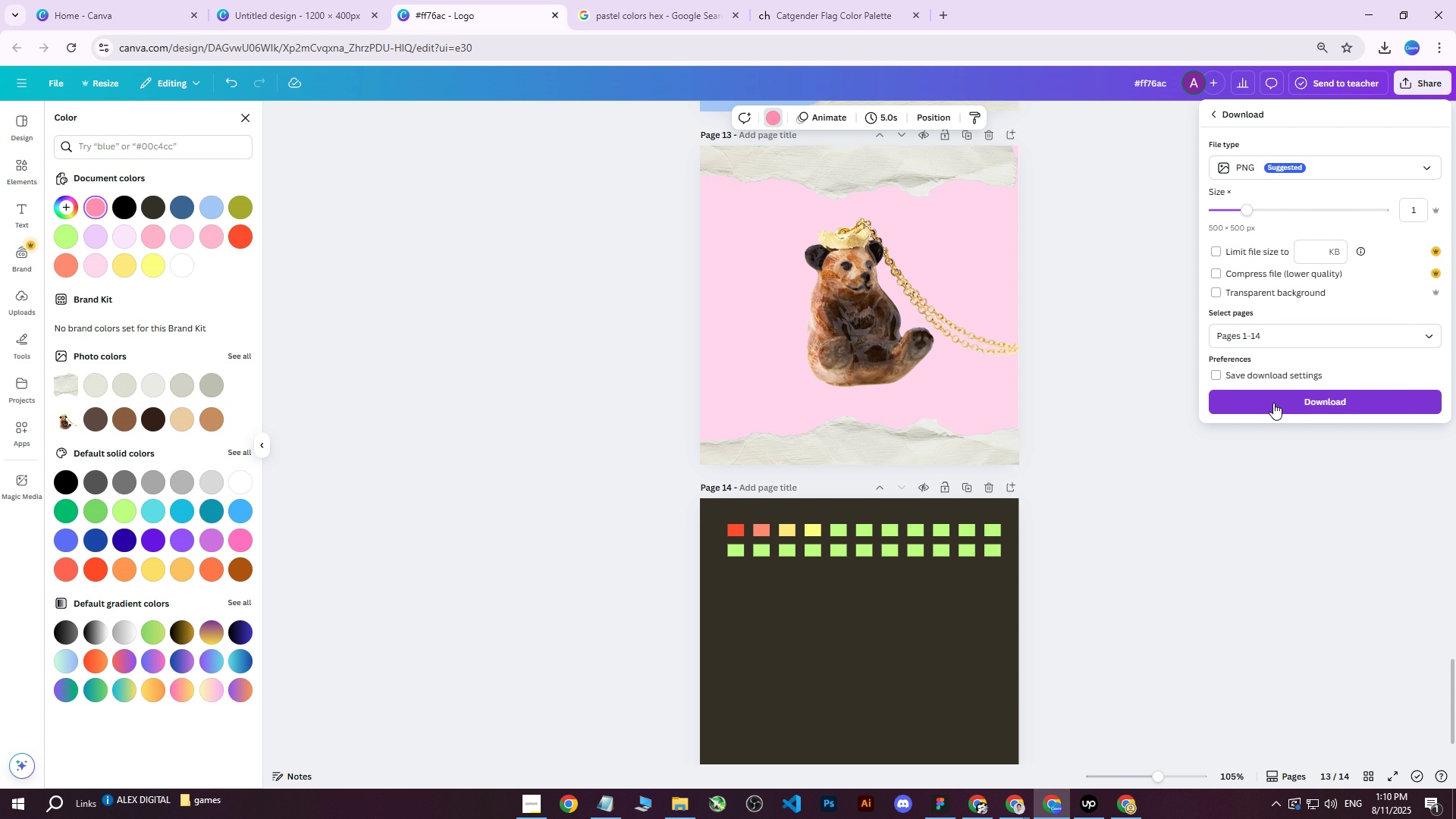 
left_click([1245, 334])
 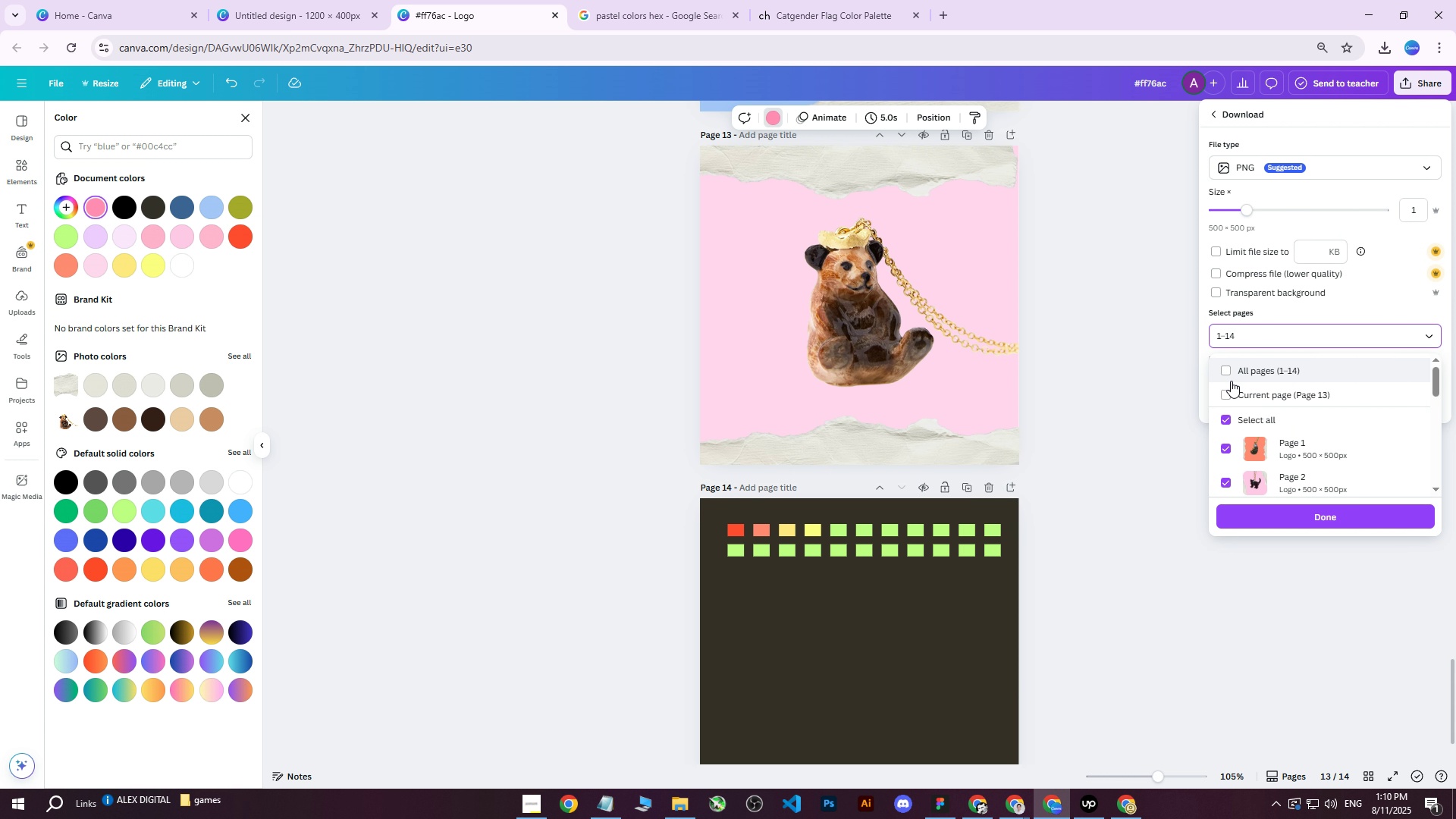 
left_click([1229, 391])
 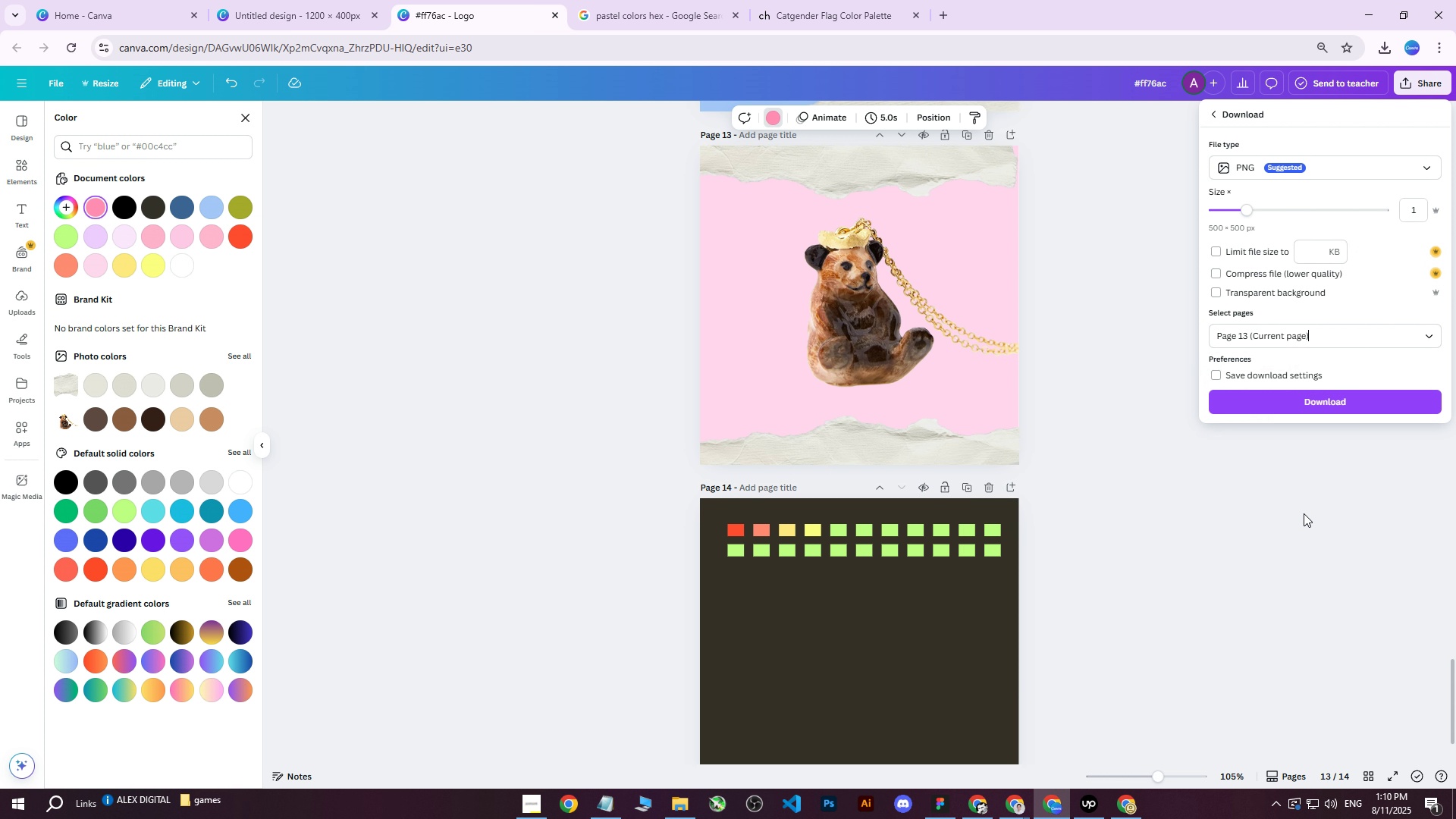 
left_click_drag(start_coordinate=[1287, 402], to_coordinate=[1078, 416])
 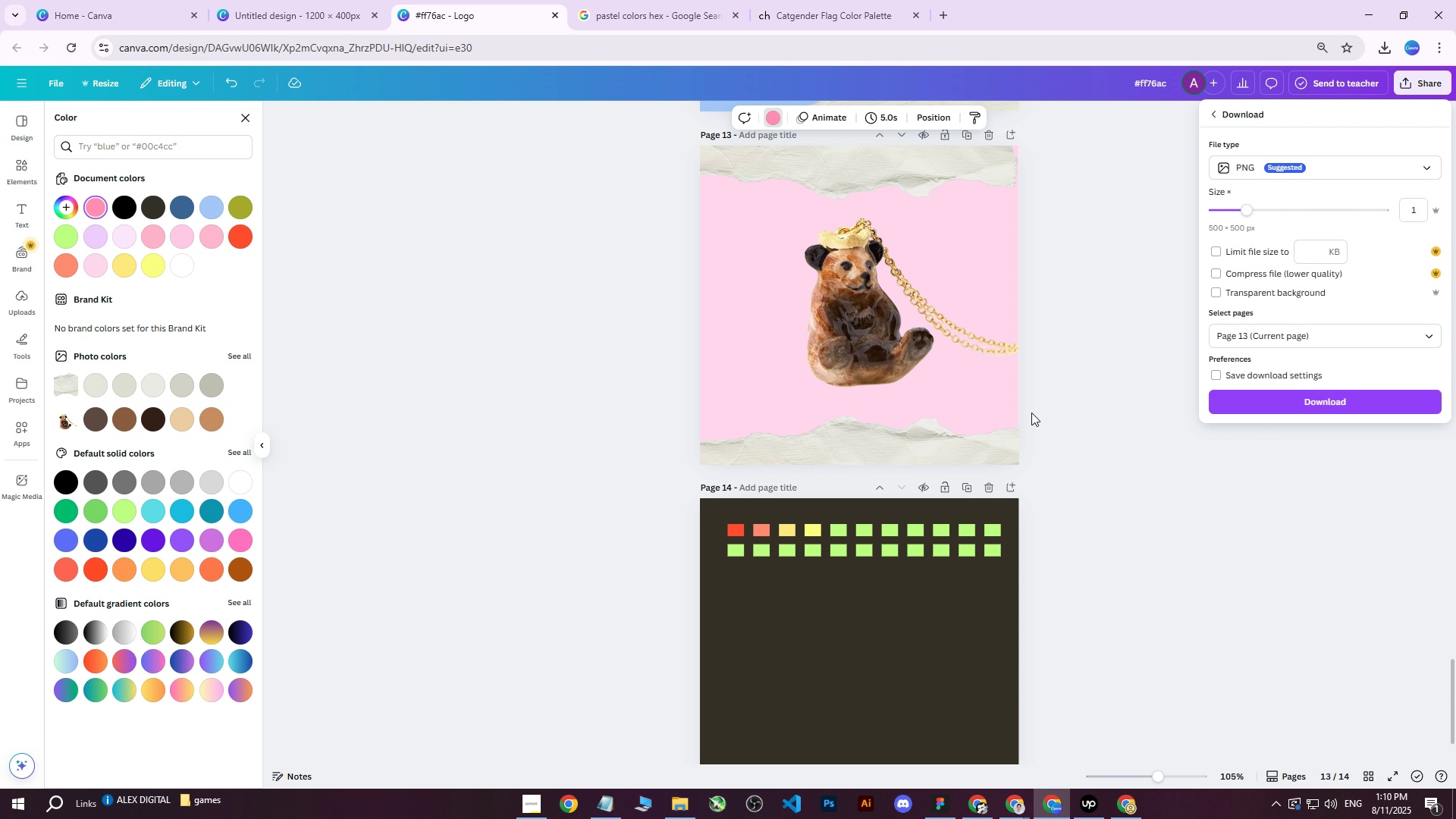 
scroll: coordinate [1034, 413], scroll_direction: up, amount: 6.0
 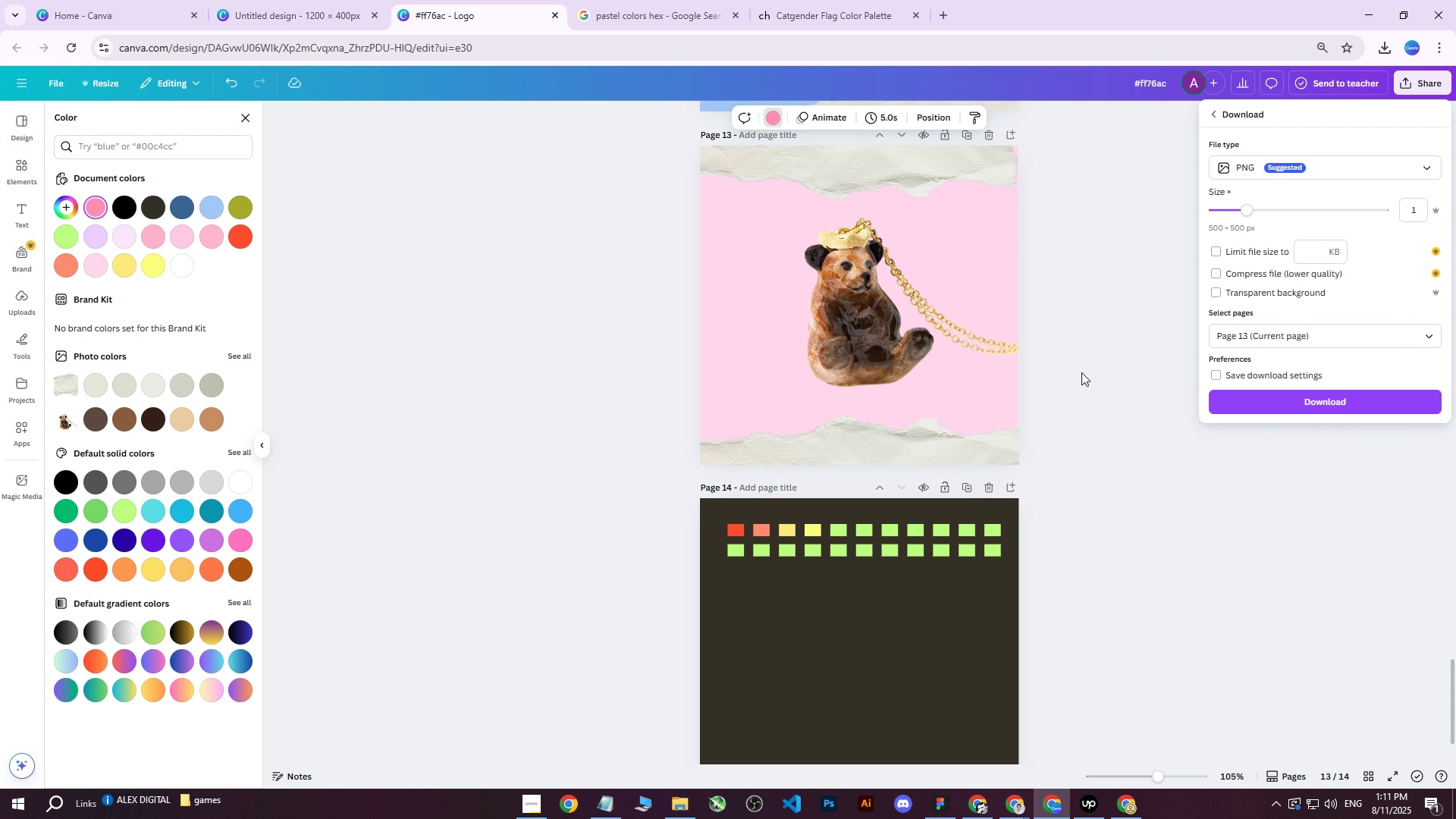 
left_click([1085, 364])
 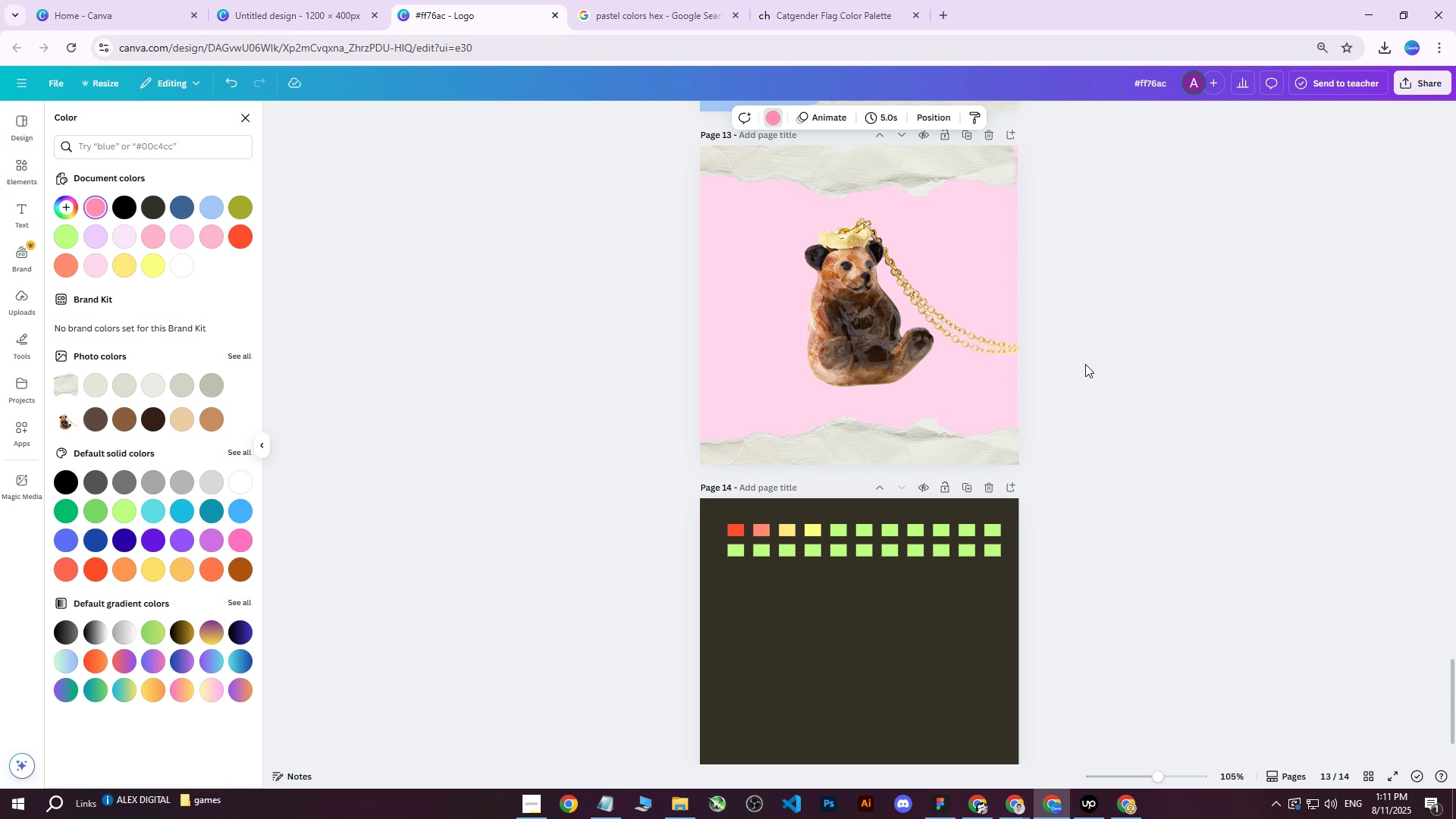 
scroll: coordinate [949, 411], scroll_direction: up, amount: 35.0
 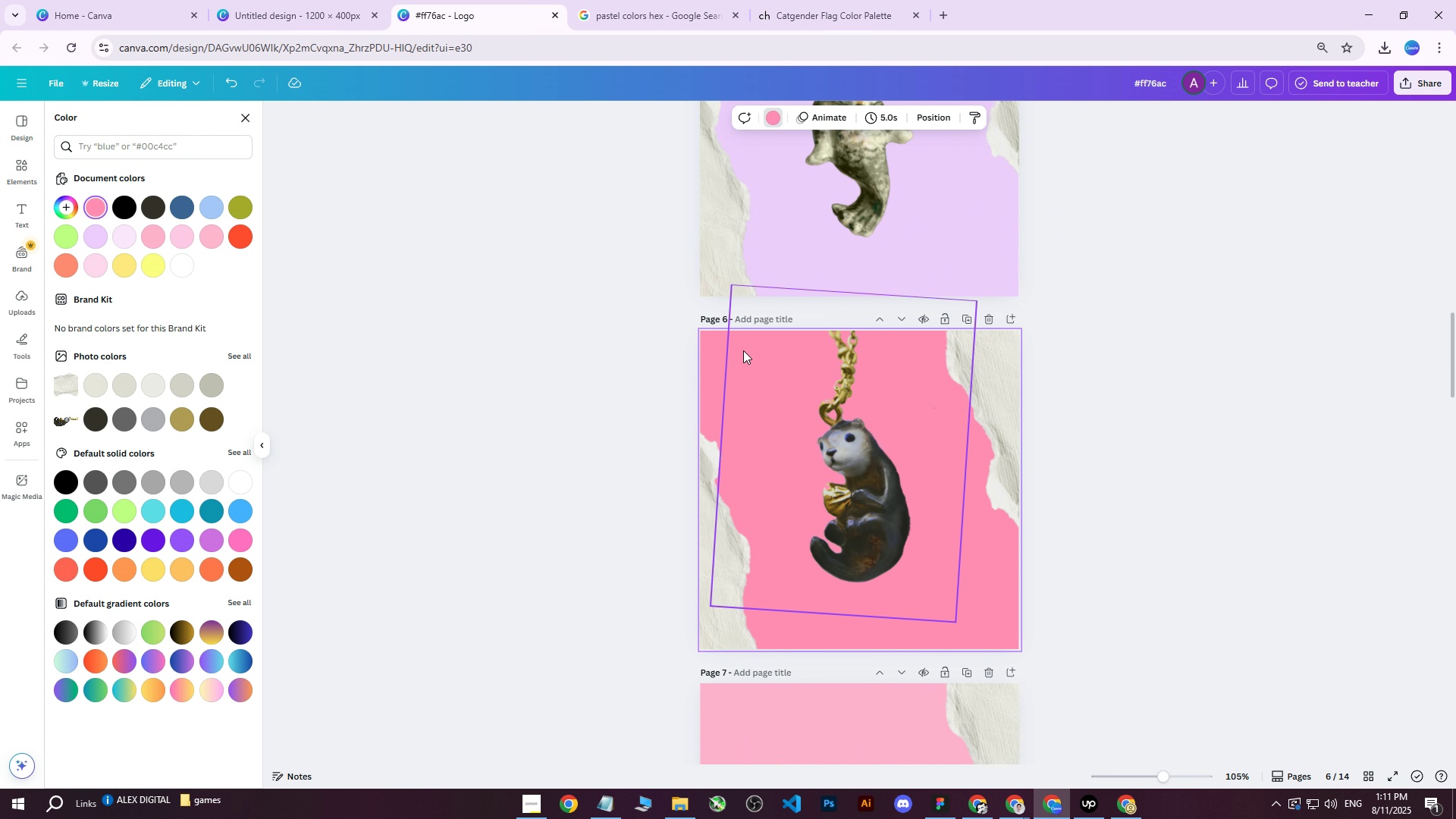 
left_click([672, 316])
 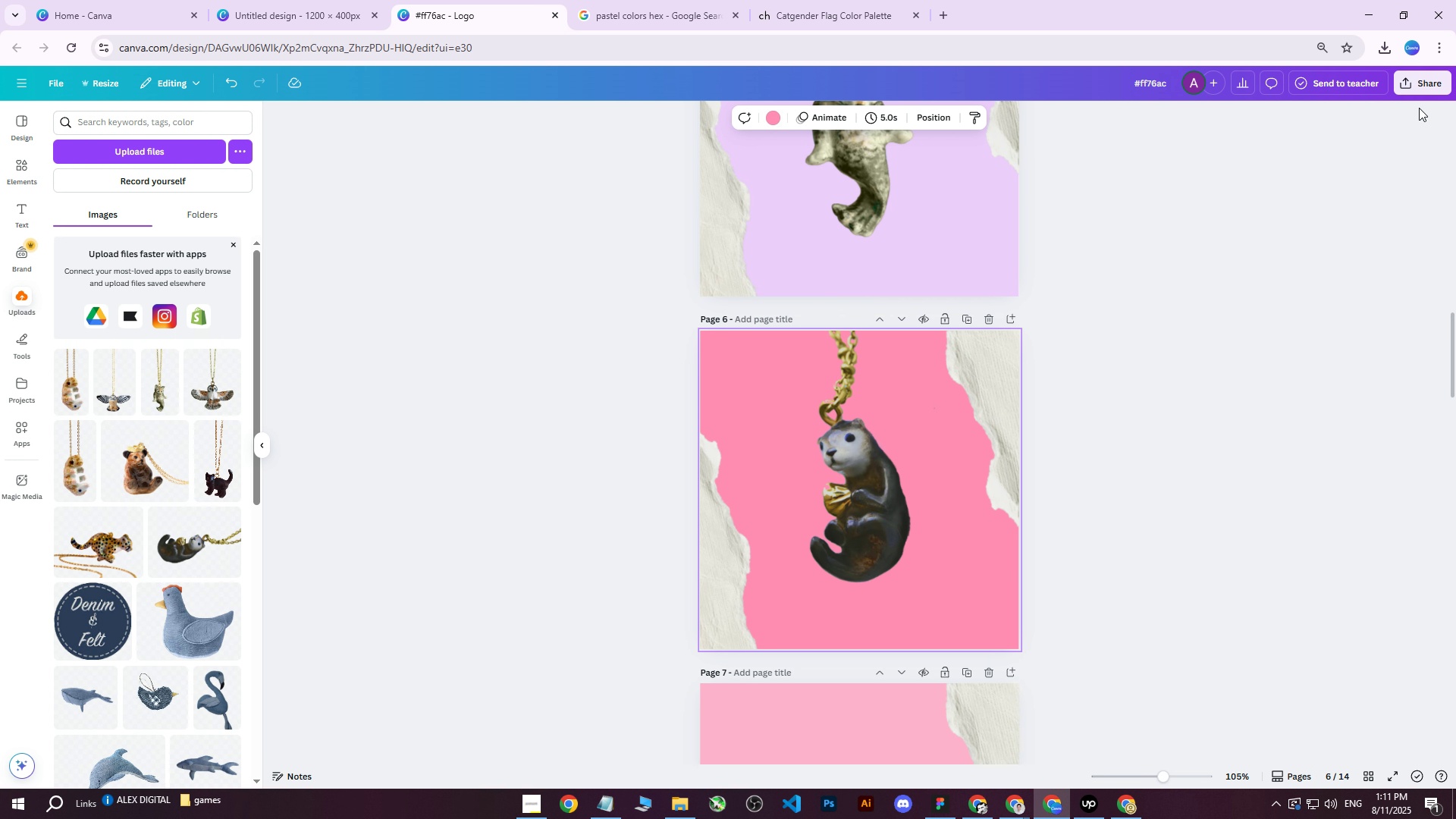 
left_click([1429, 88])
 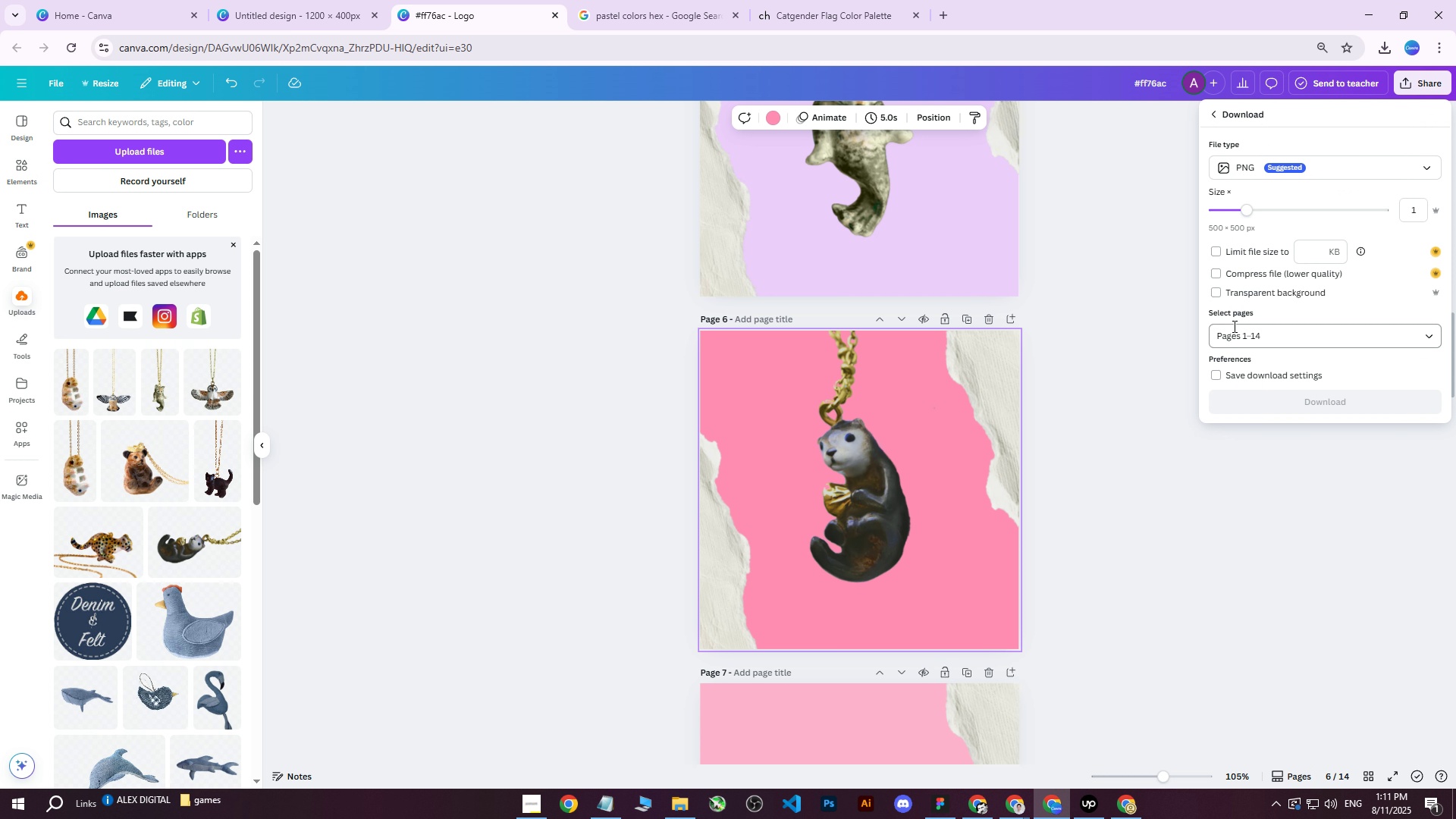 
double_click([1228, 337])
 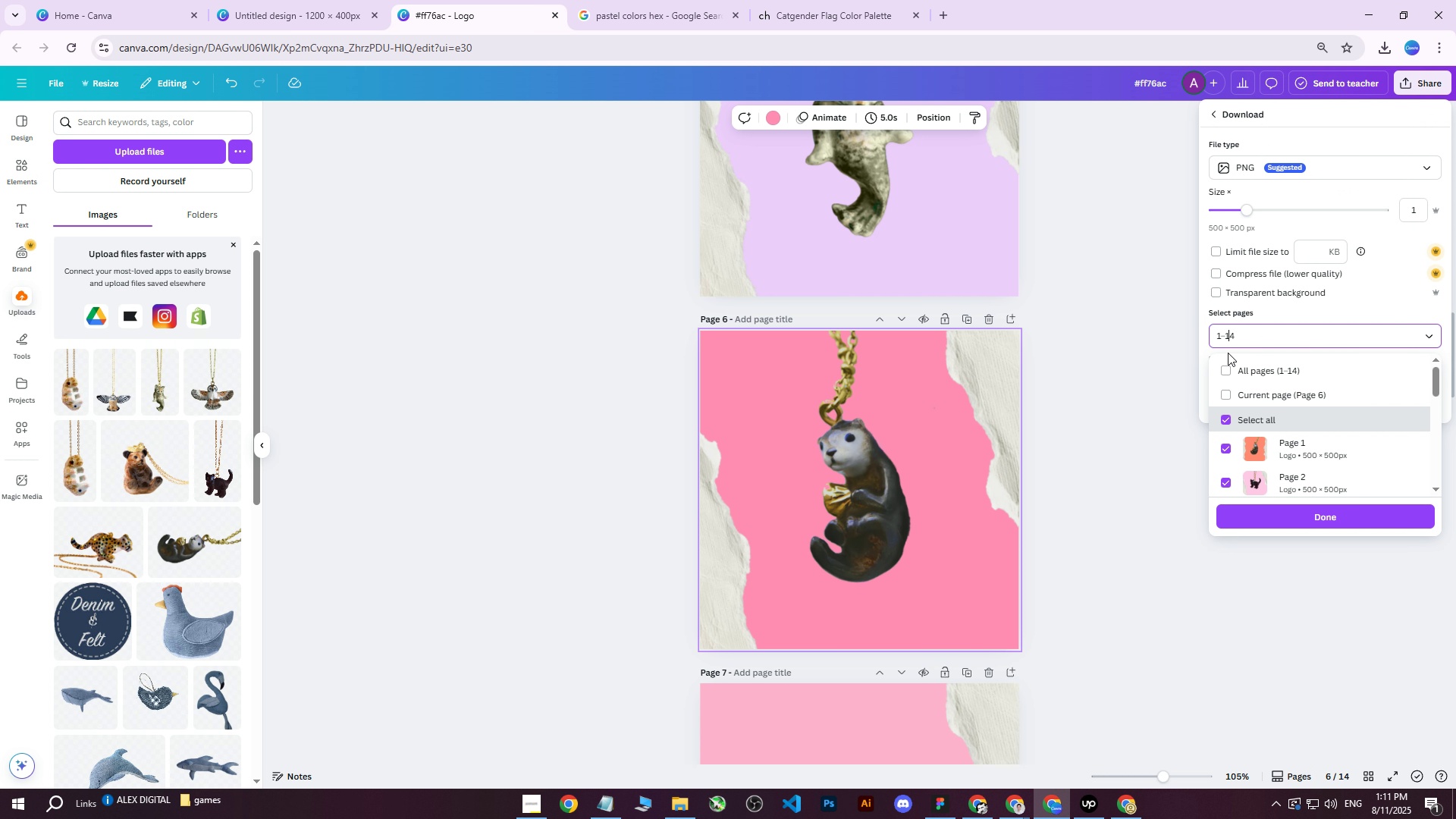 
triple_click([1228, 353])
 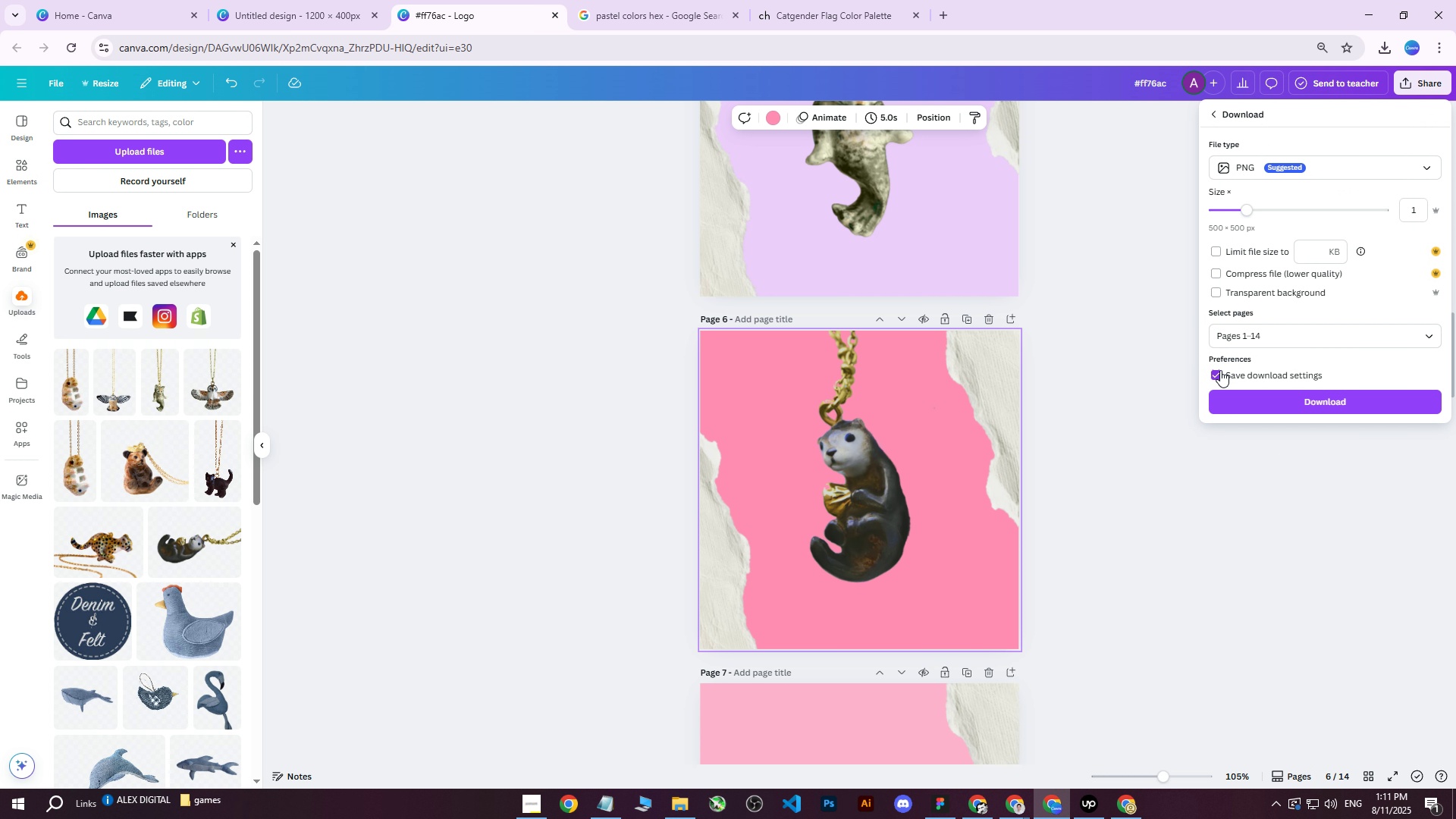 
double_click([1238, 336])
 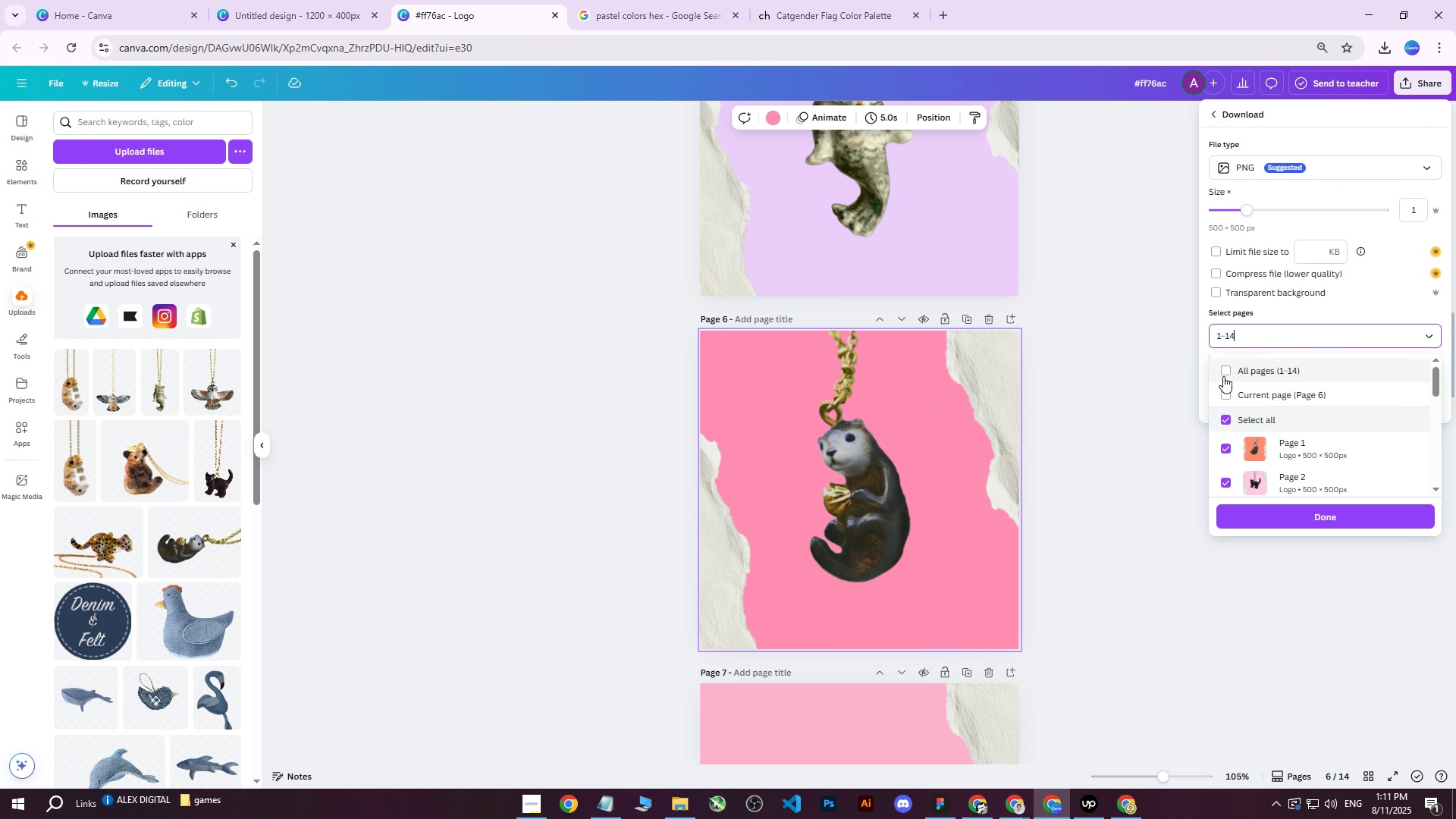 
triple_click([1223, 376])
 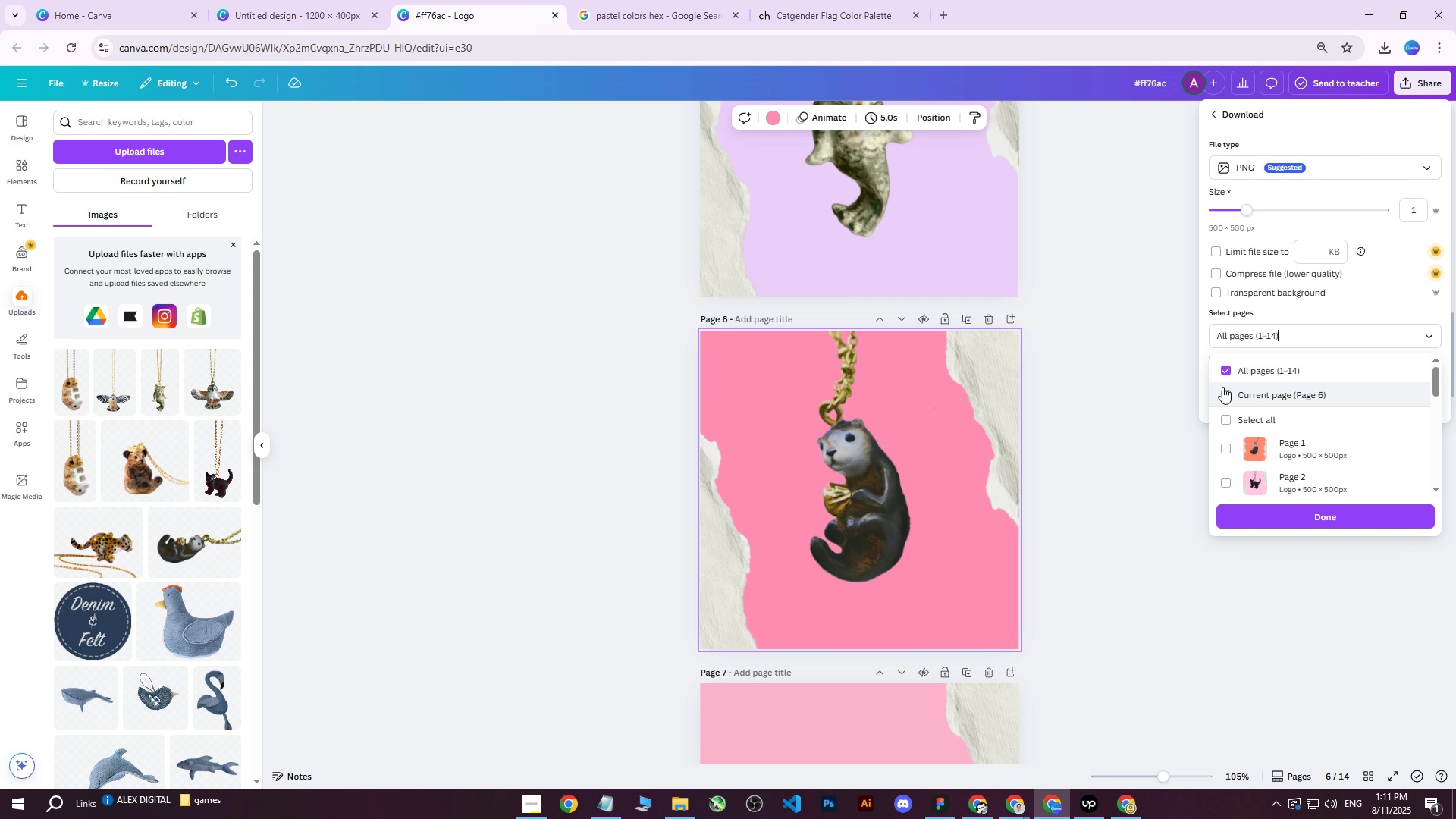 
triple_click([1221, 394])
 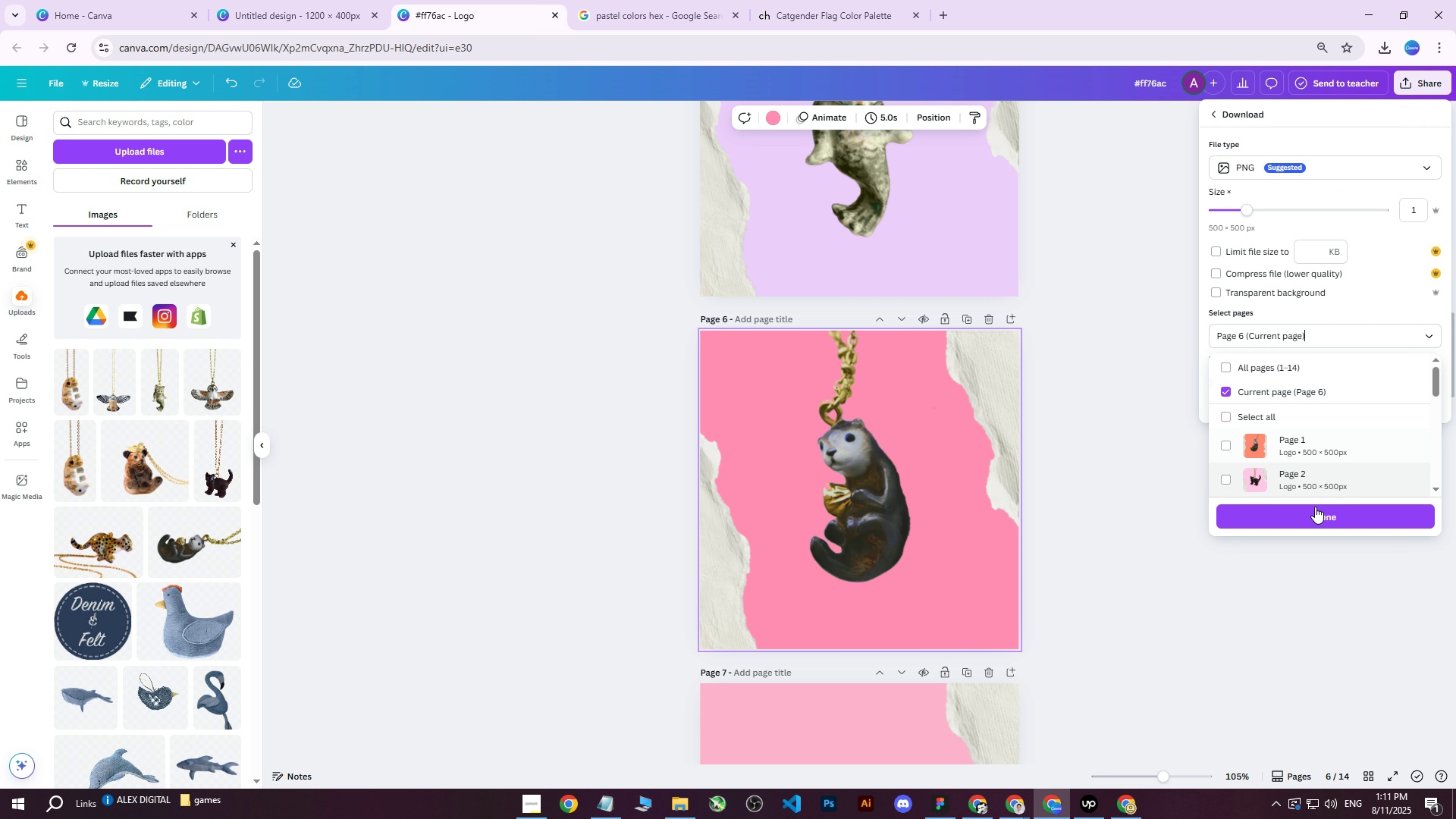 
left_click([1314, 510])
 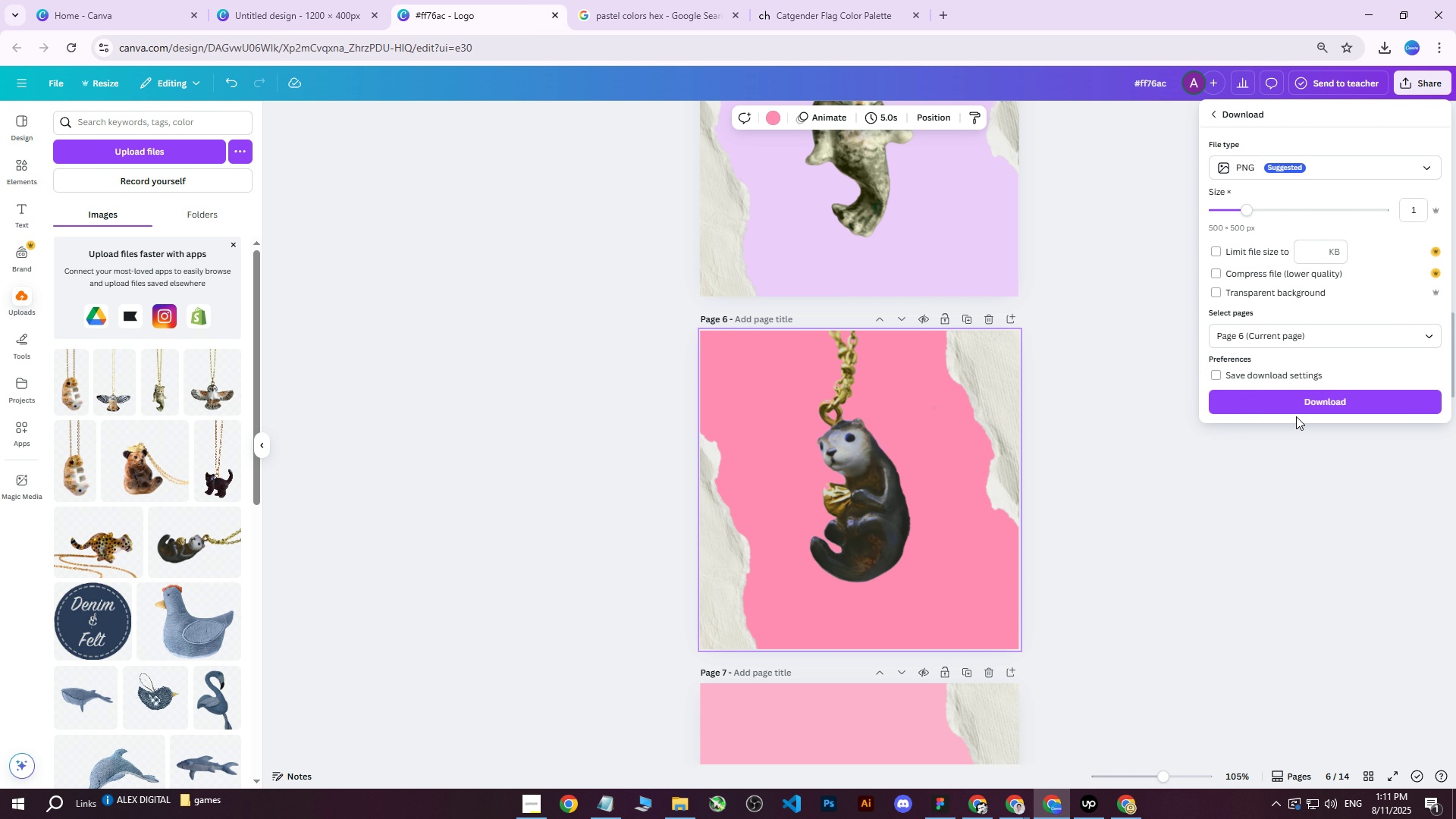 
left_click([1301, 403])
 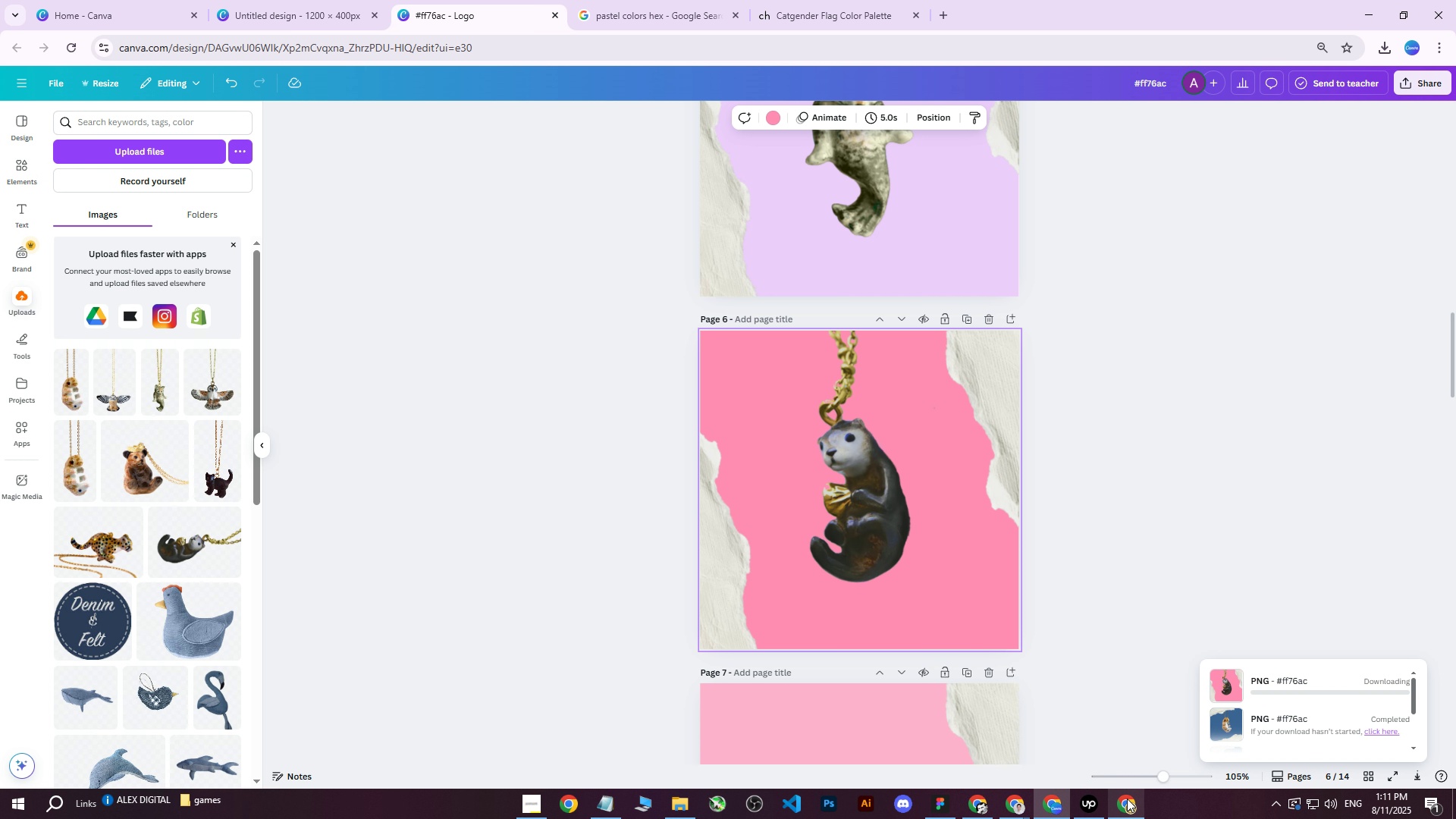 
left_click([1128, 803])
 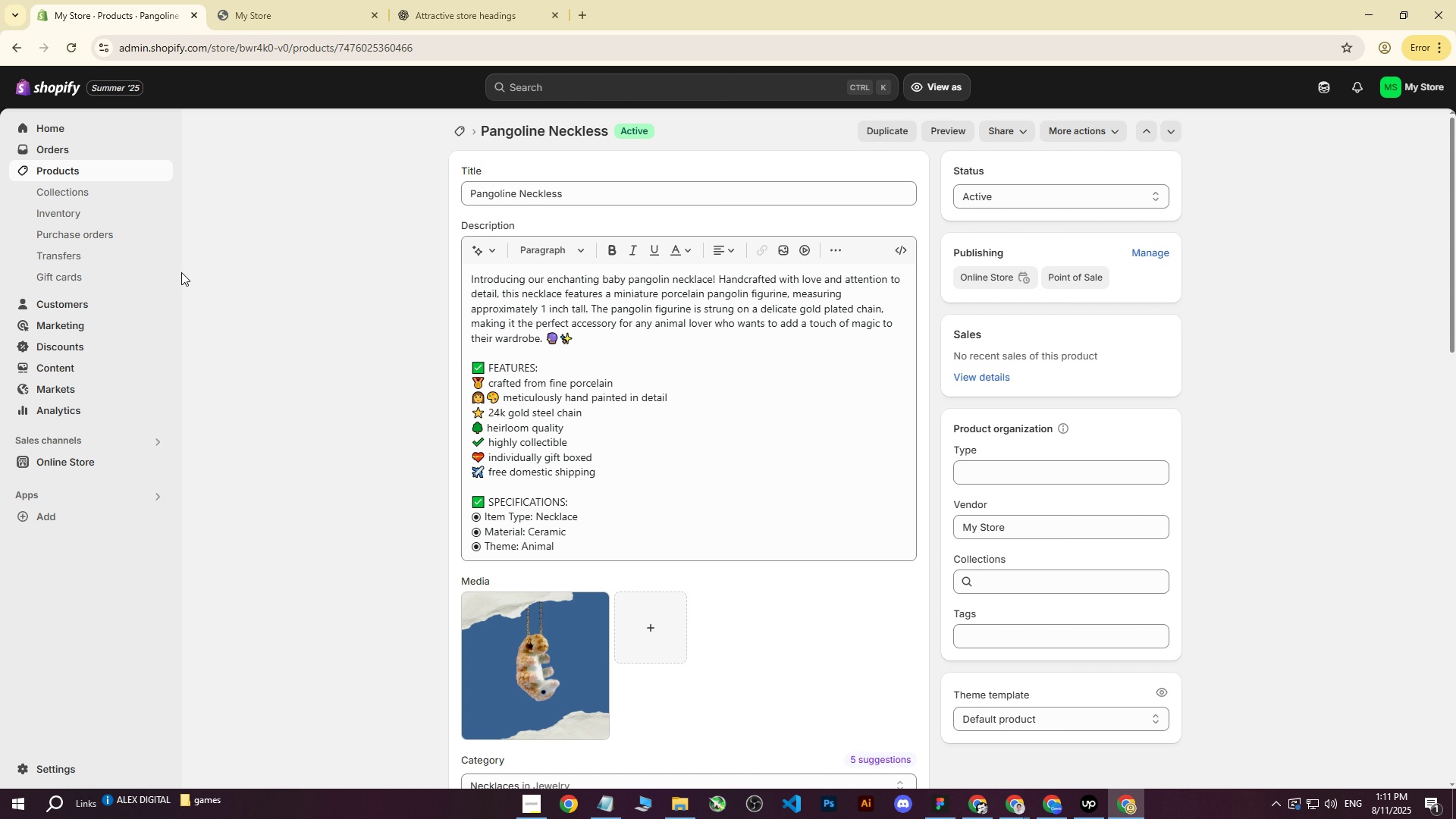 
left_click([70, 174])
 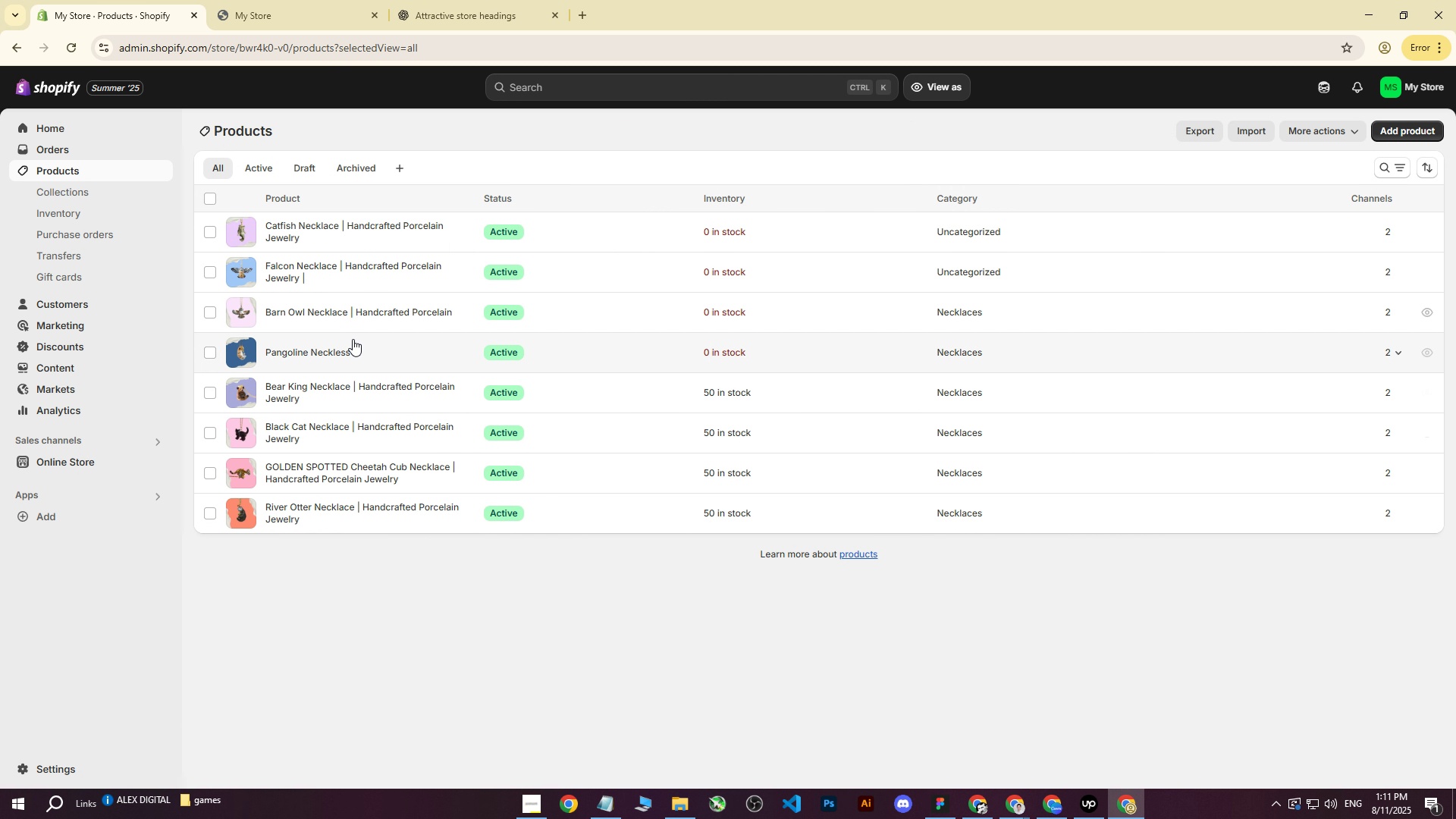 
left_click([308, 502])
 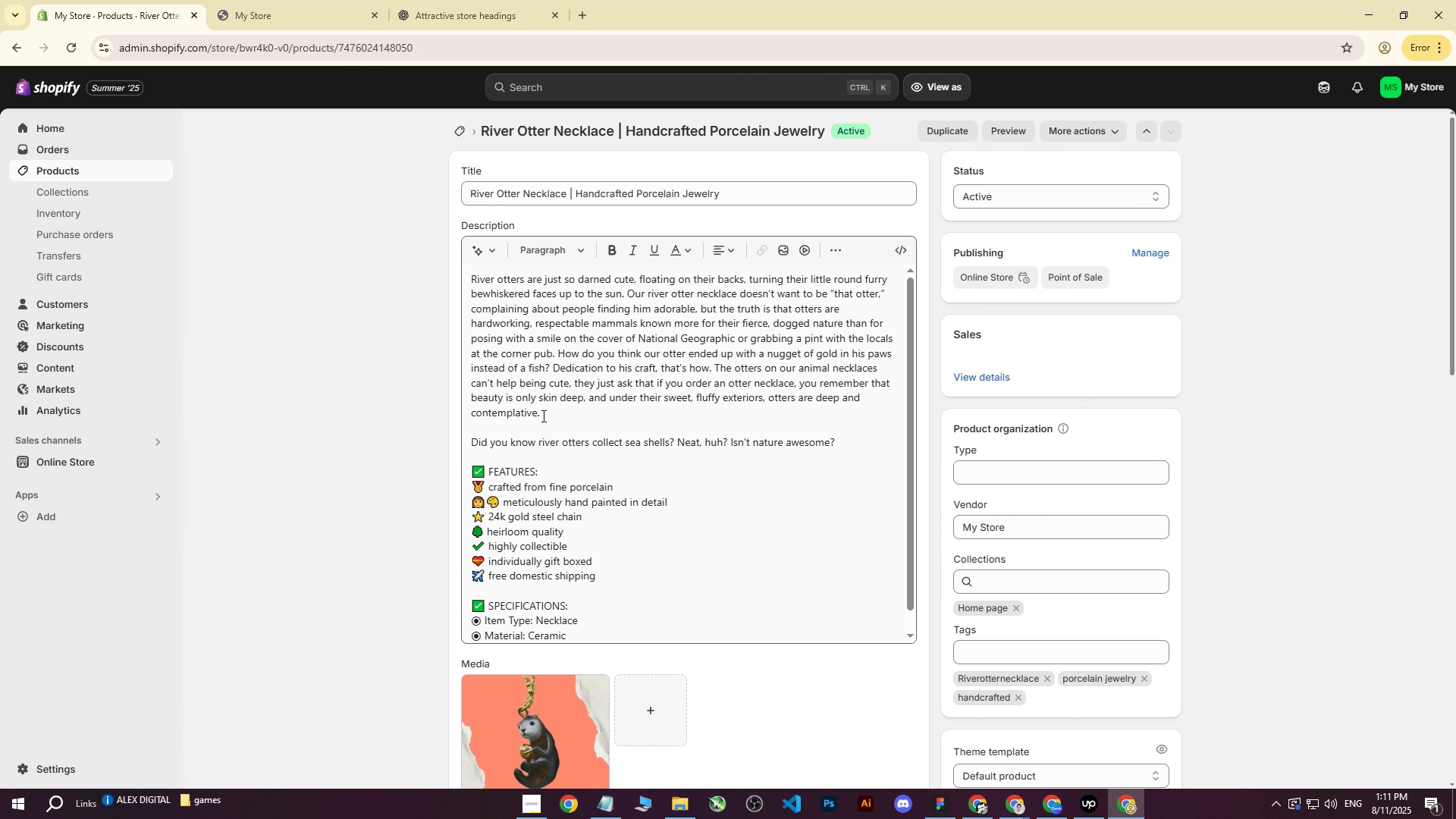 
scroll: coordinate [626, 632], scroll_direction: down, amount: 1.0
 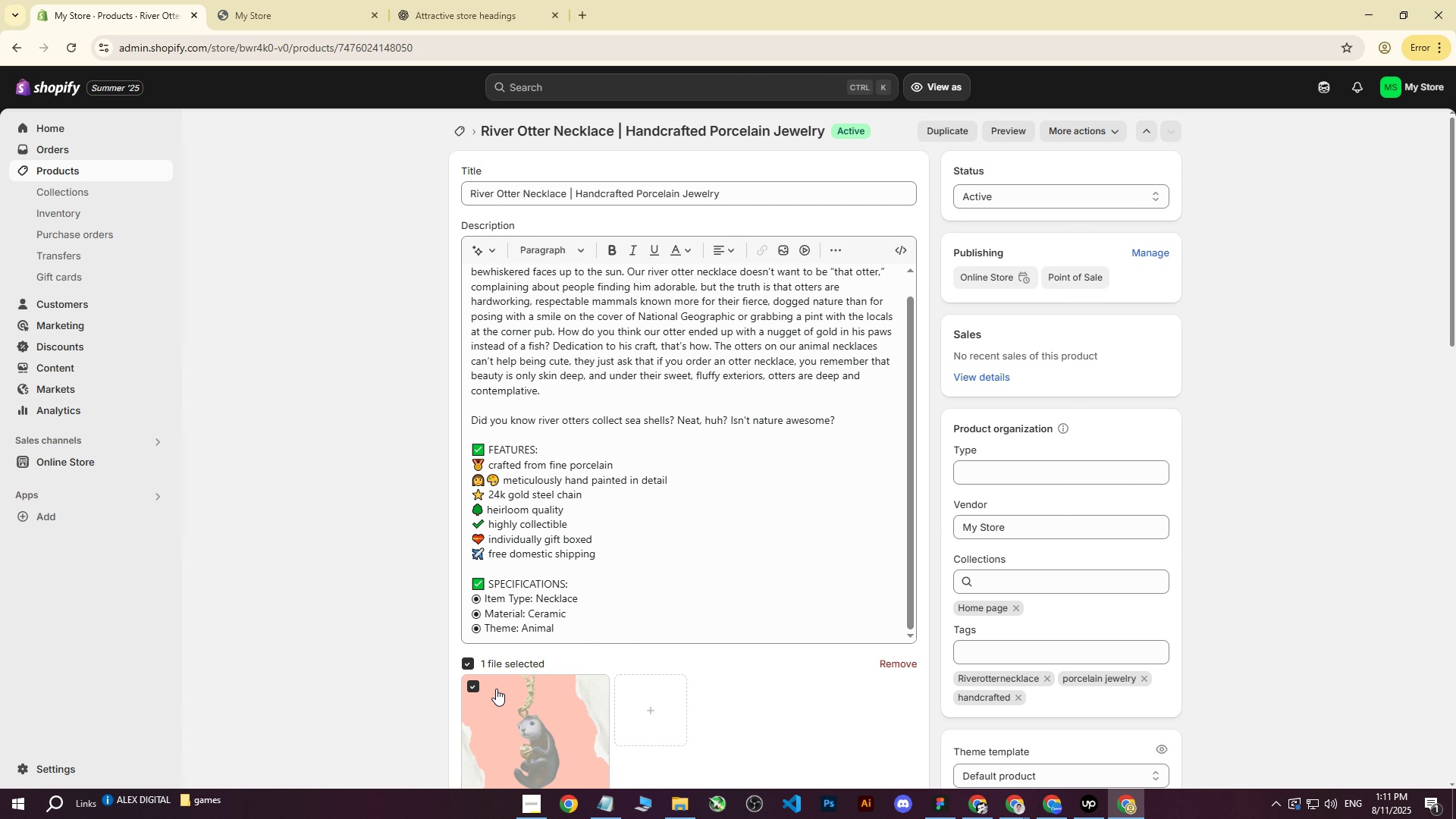 
double_click([886, 673])
 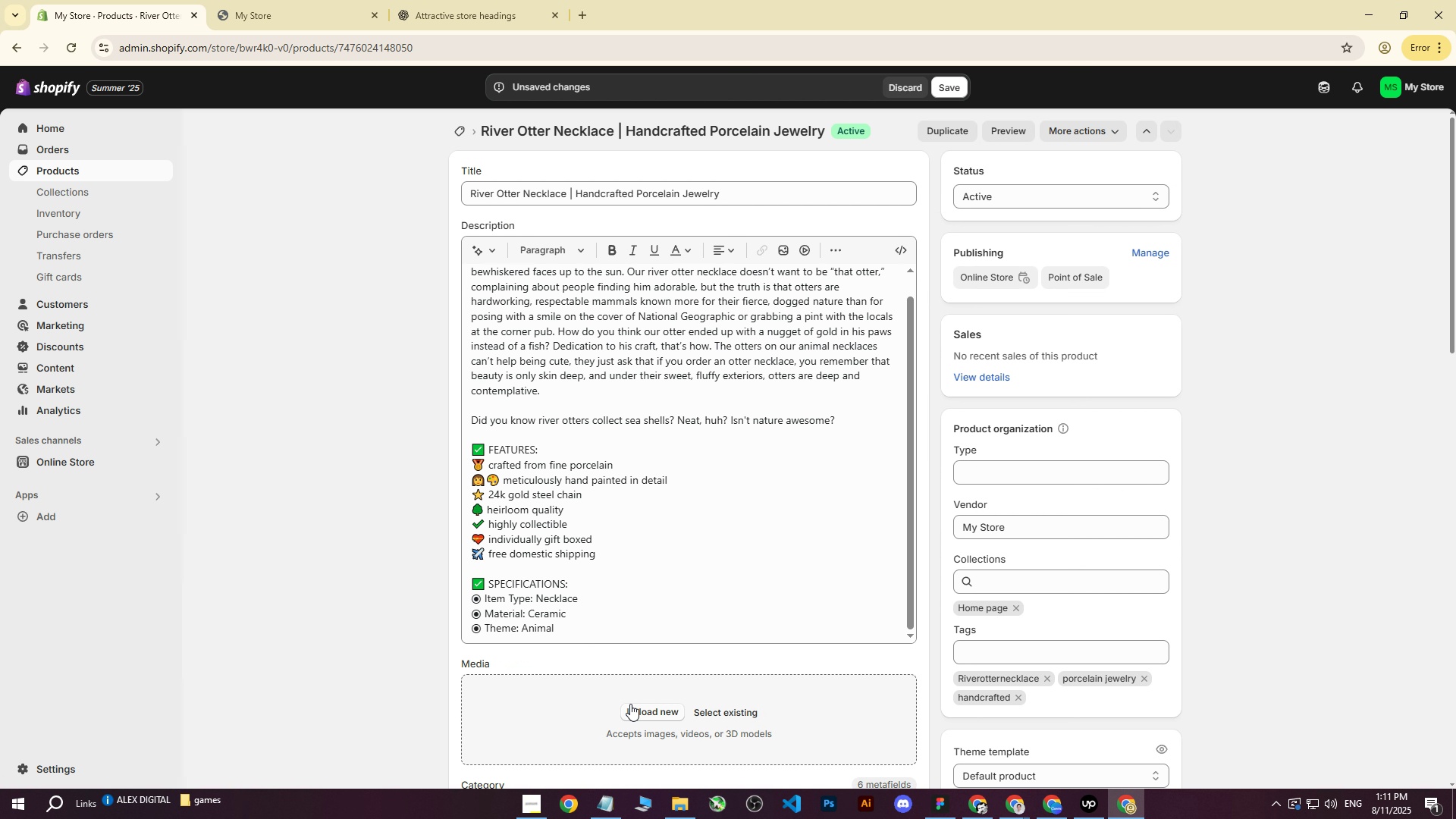 
left_click([632, 708])
 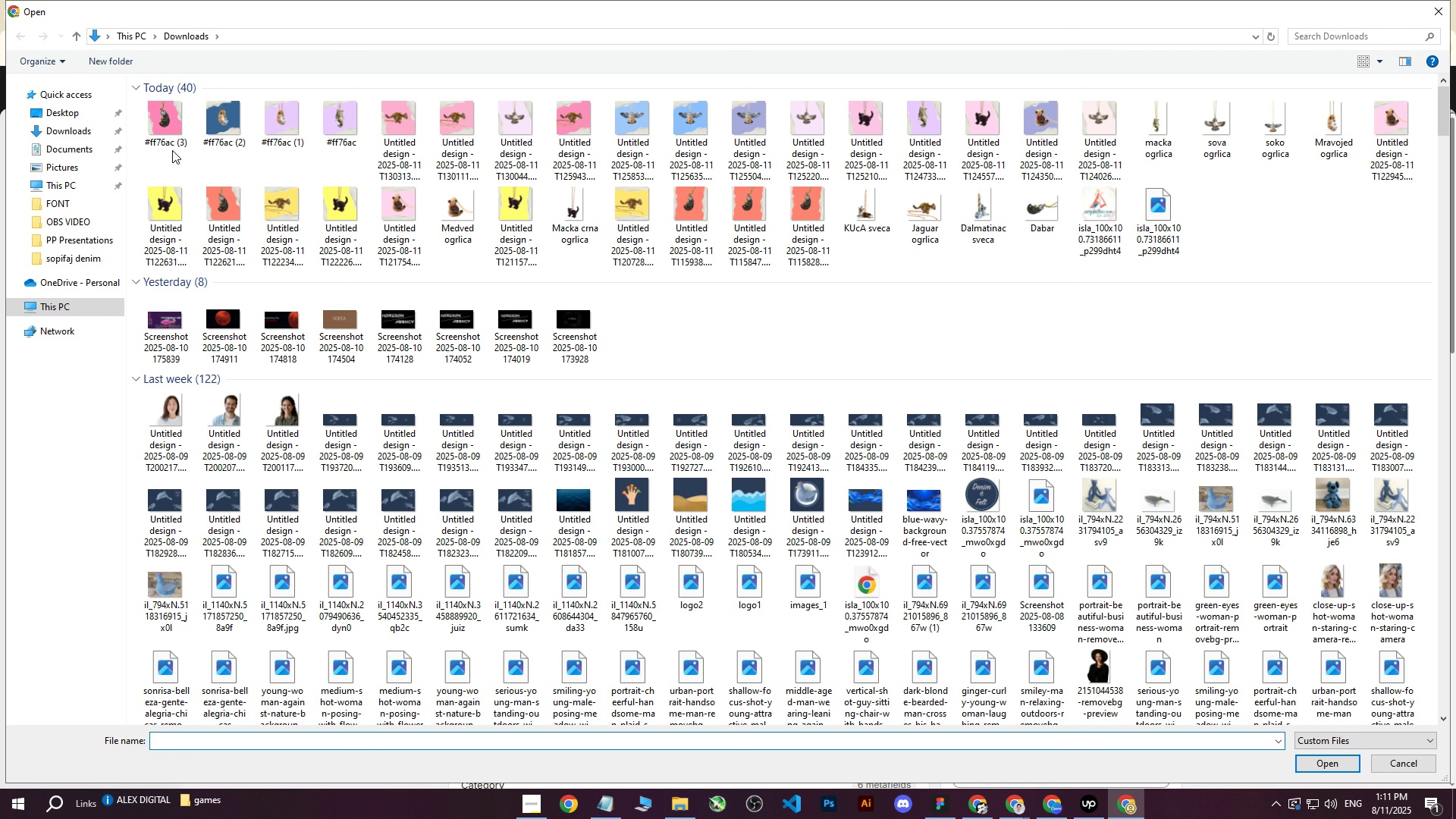 
left_click([158, 125])
 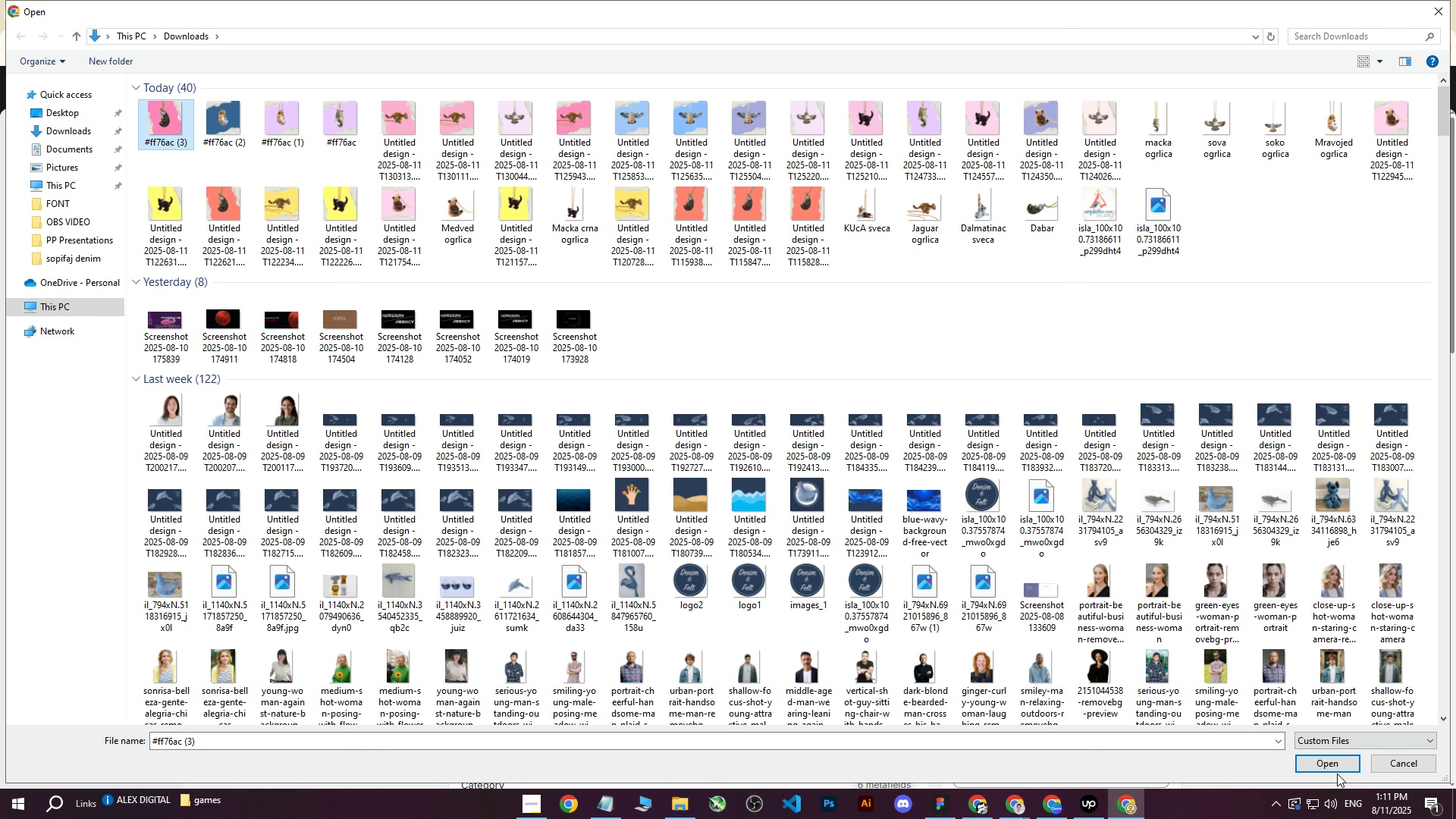 
left_click([1330, 761])
 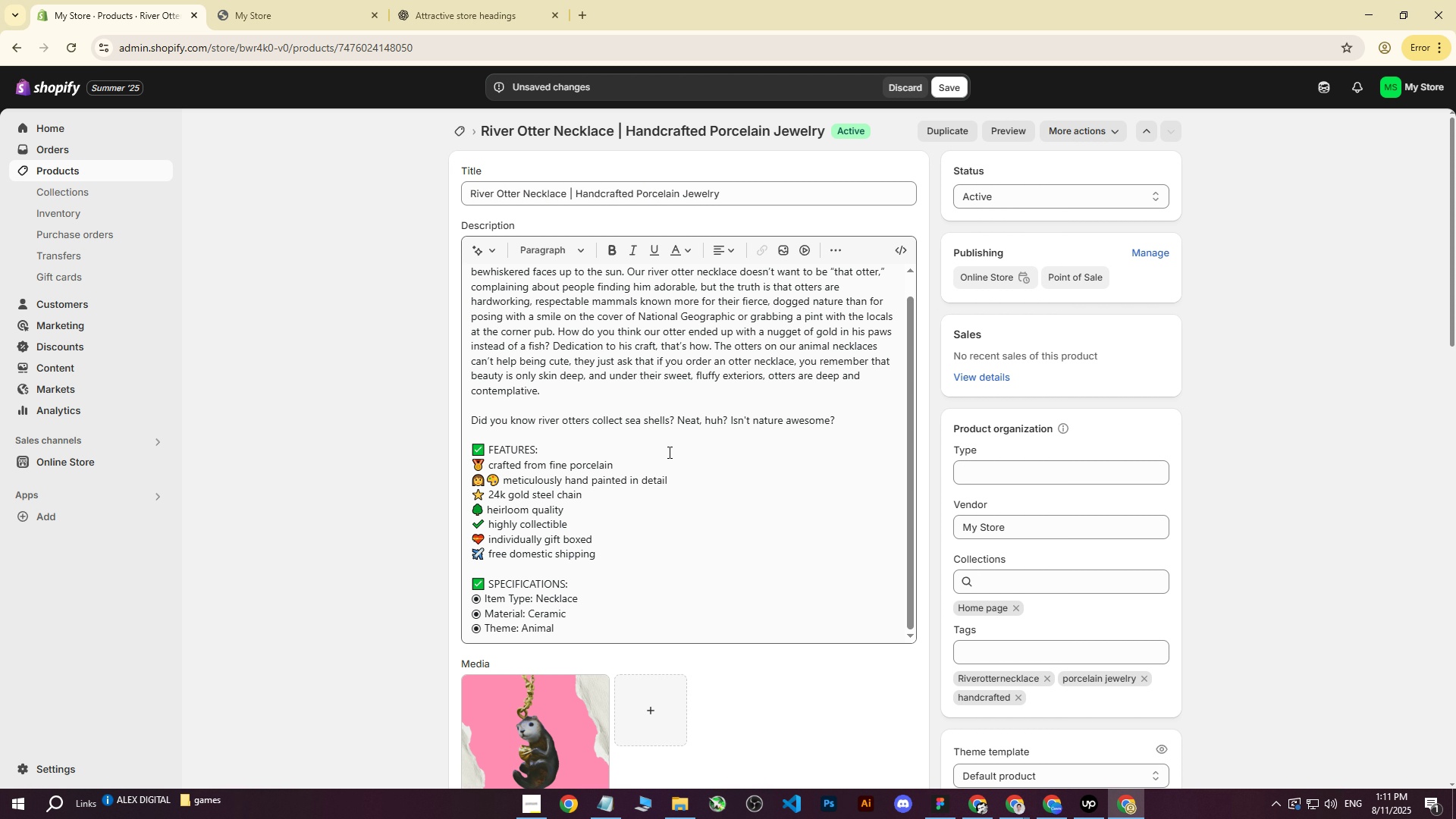 
wait(10.3)
 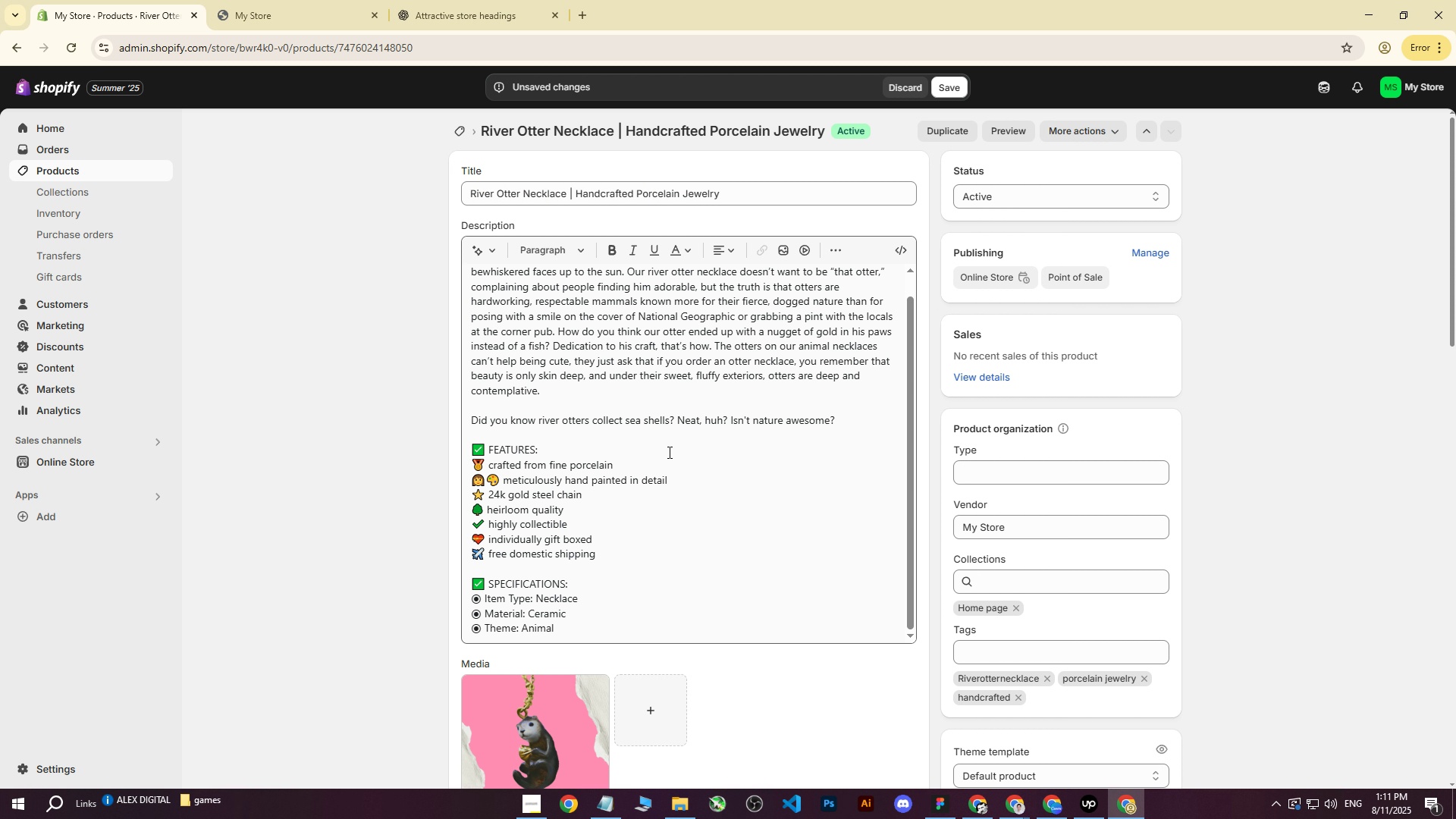 
left_click([940, 85])
 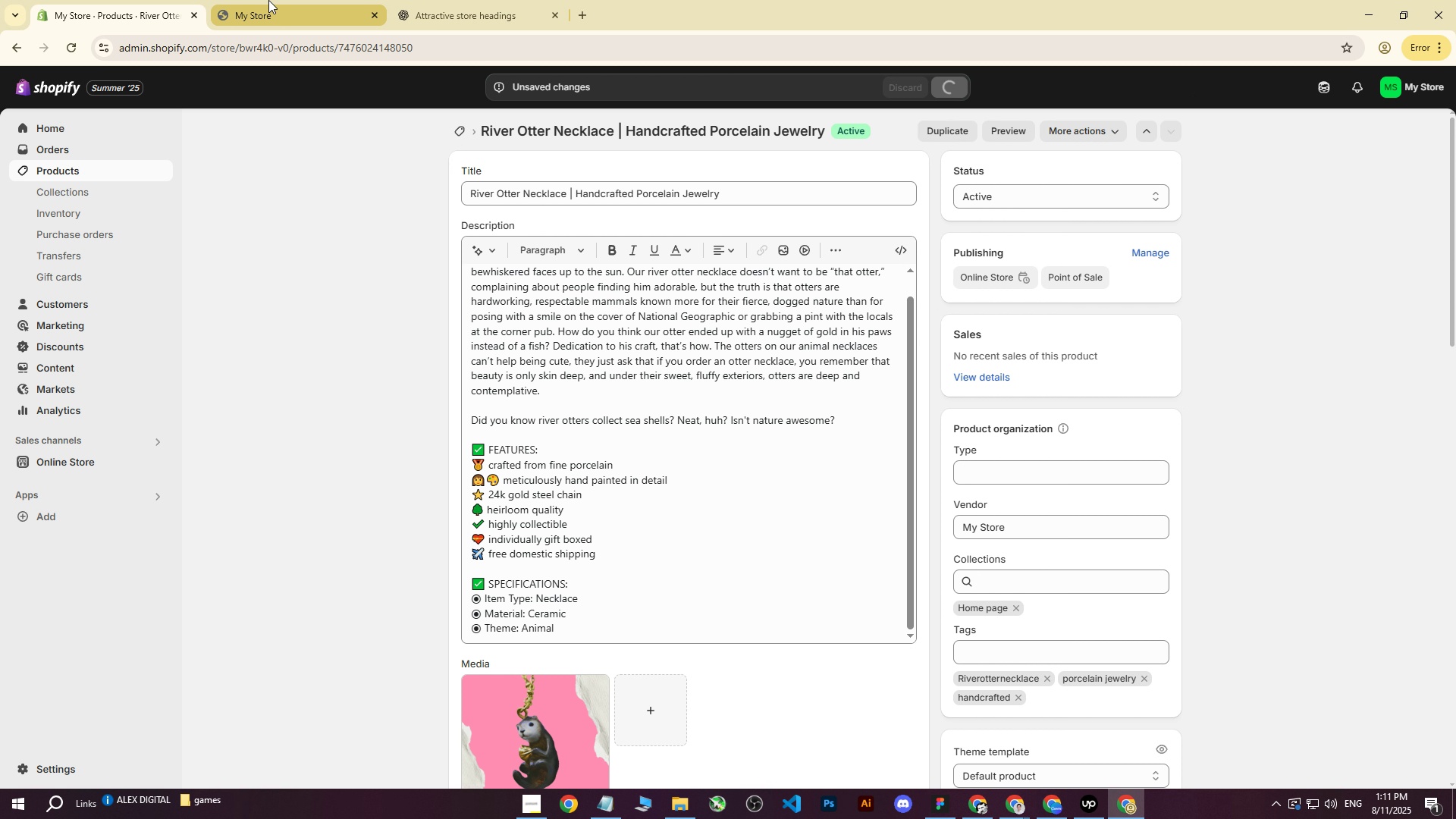 
left_click([268, 0])
 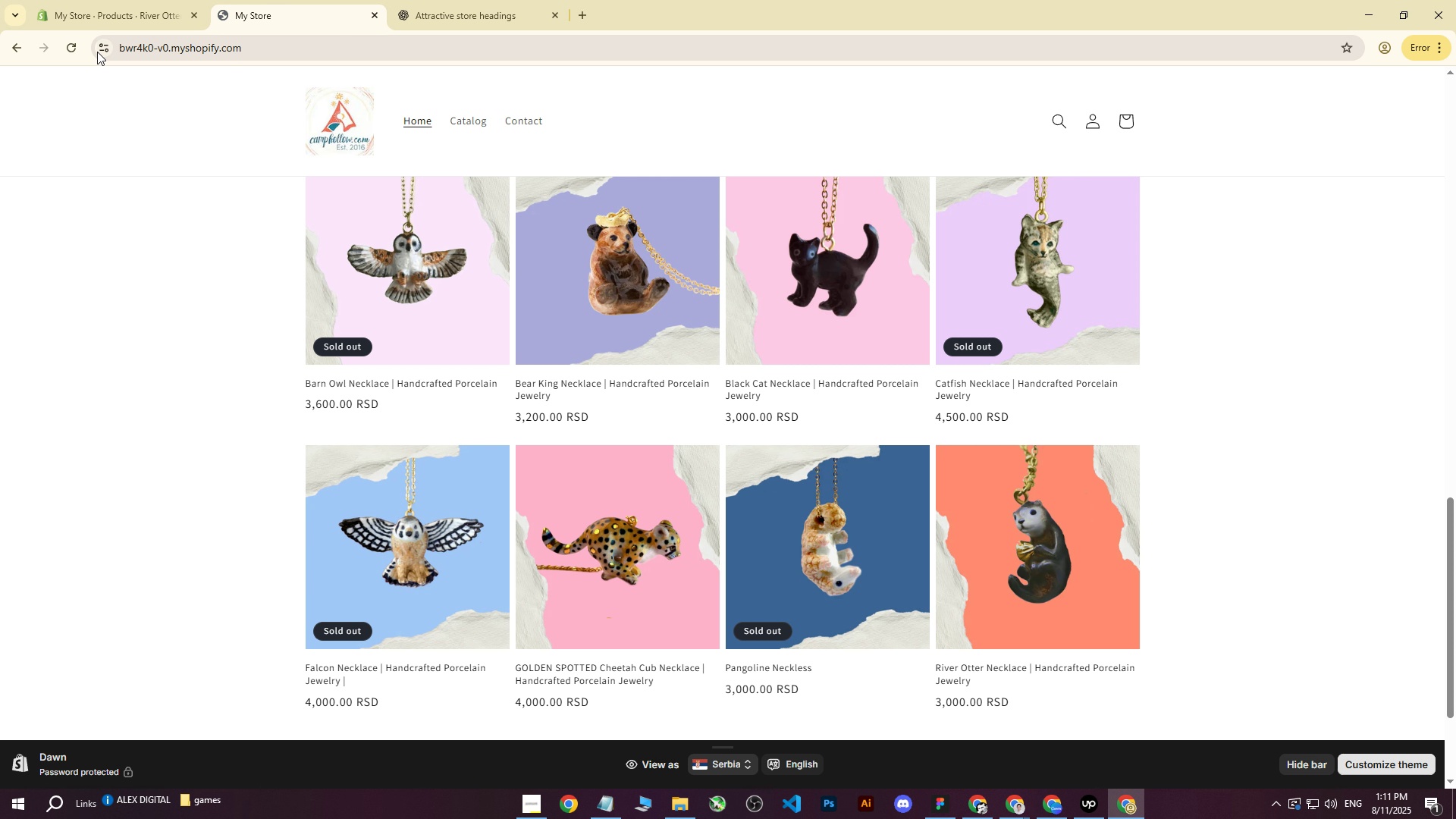 
left_click([73, 49])
 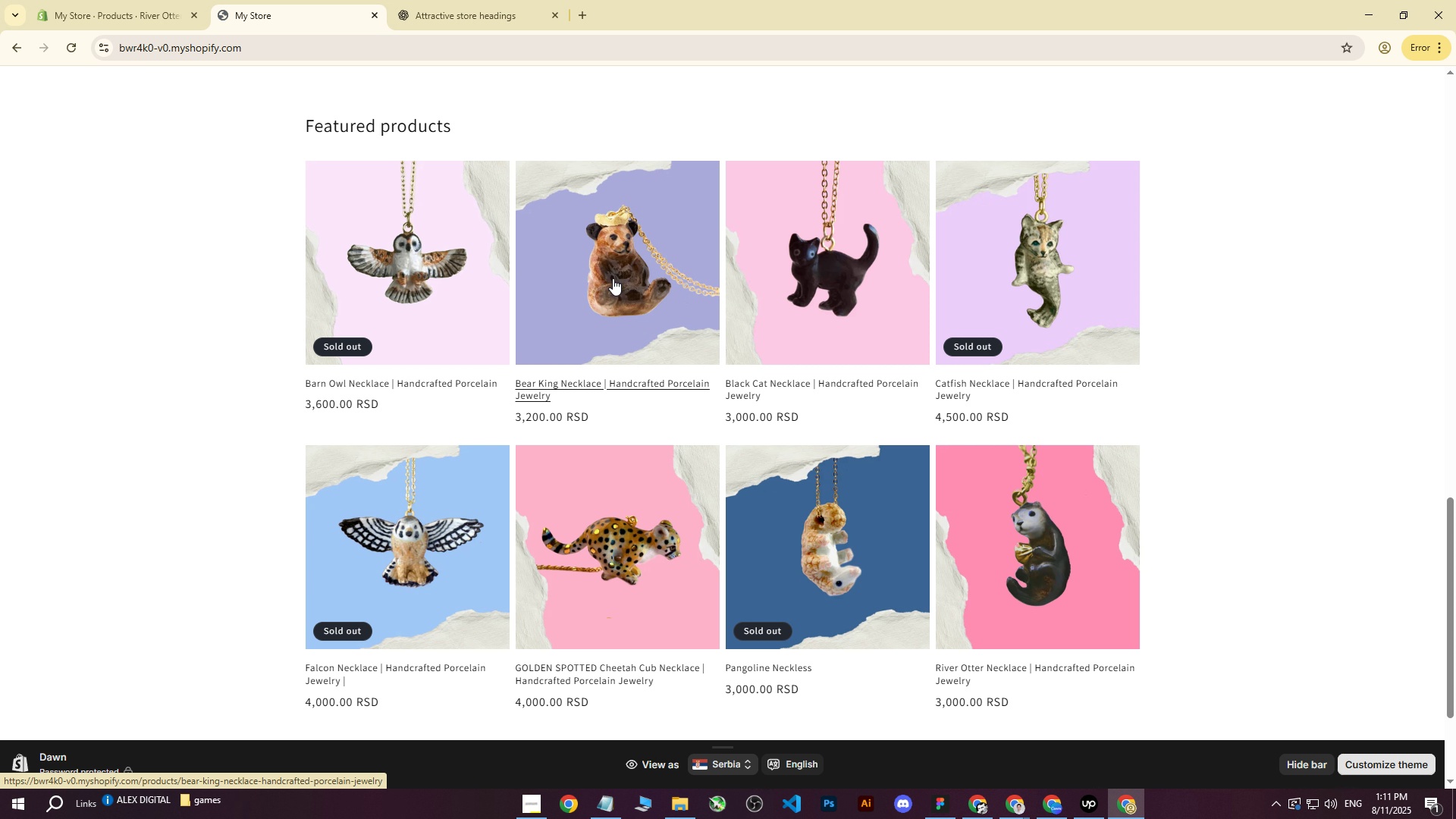 
wait(7.1)
 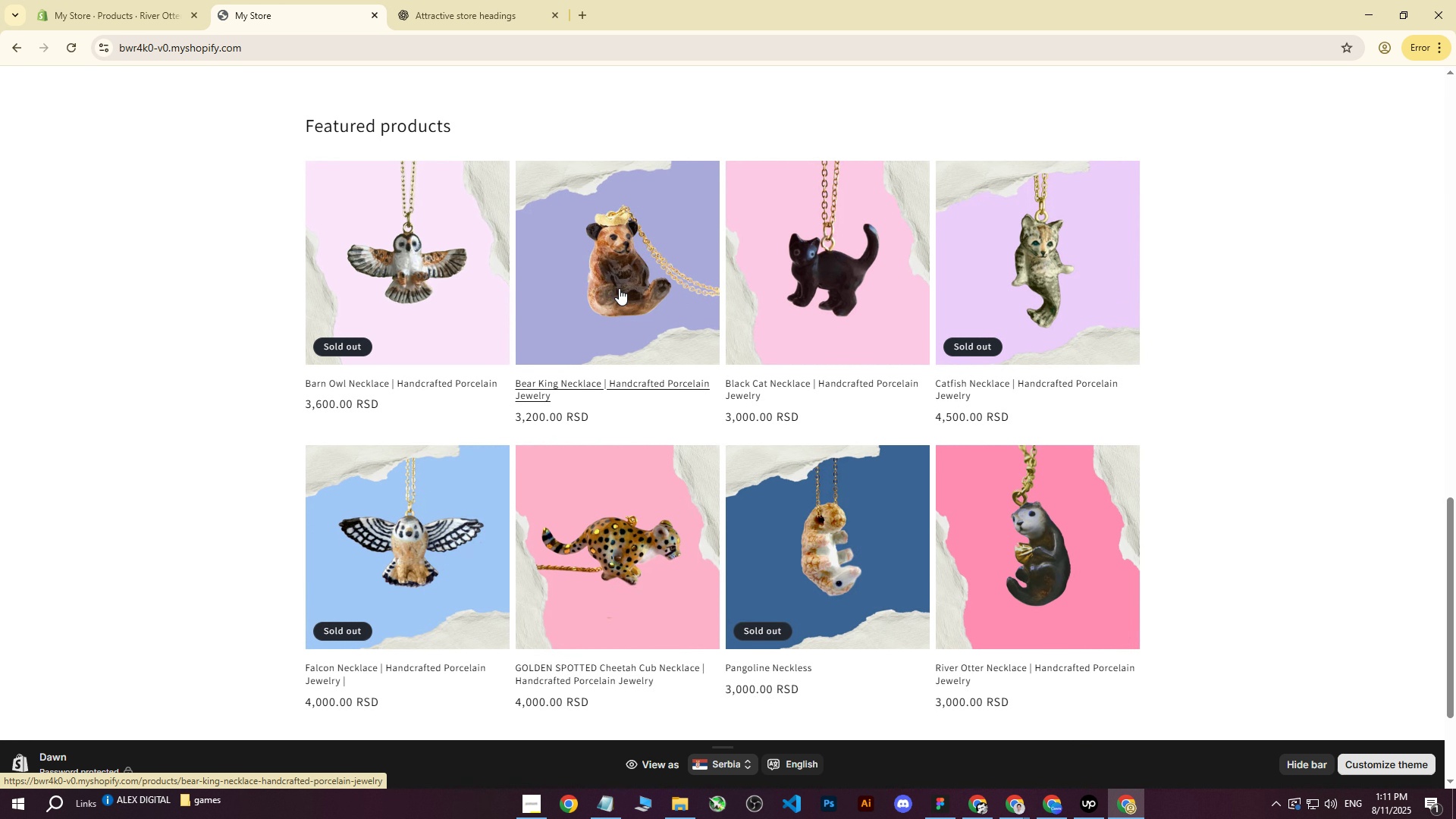 
scroll: coordinate [1239, 312], scroll_direction: down, amount: 2.0
 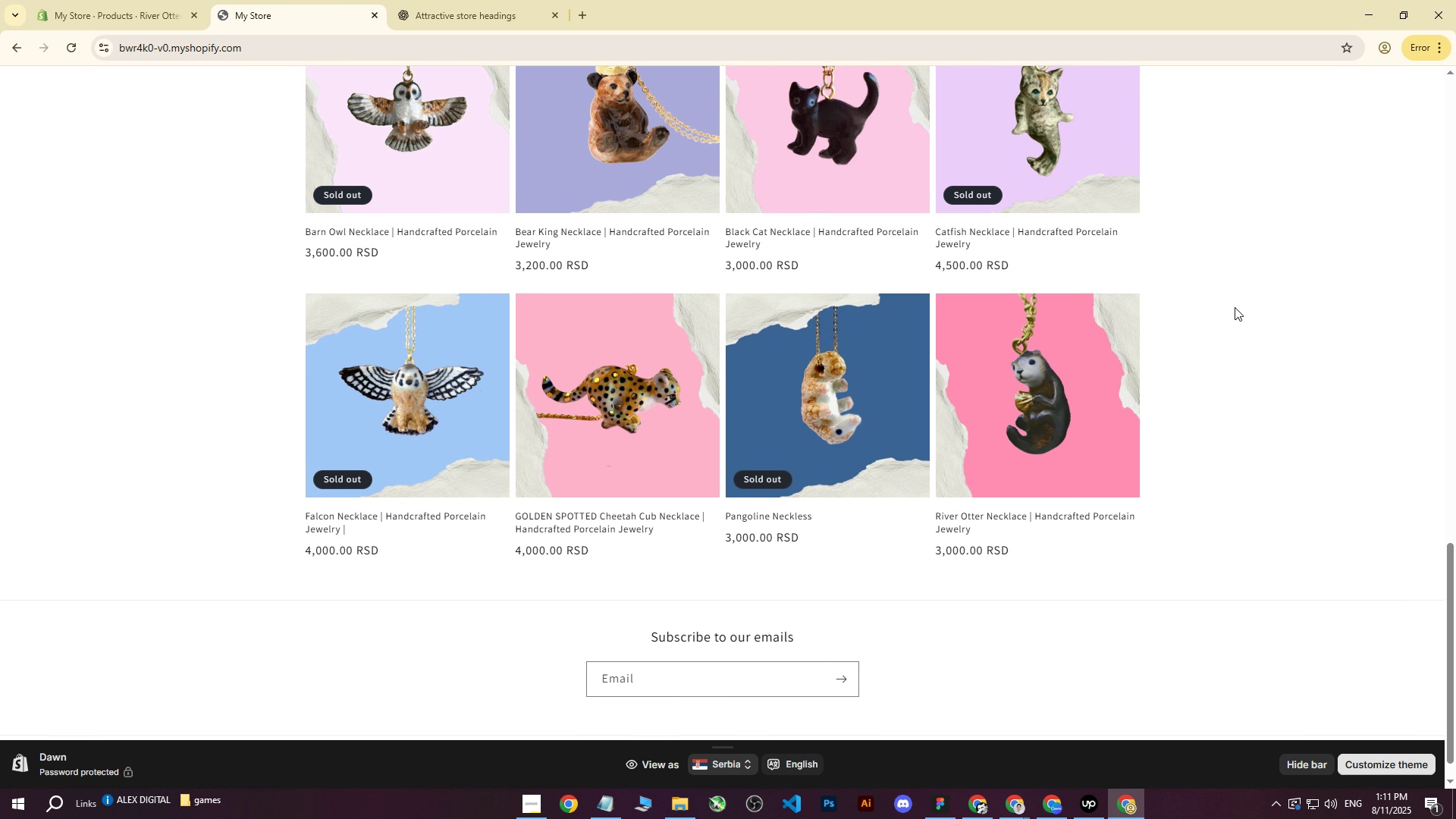 
scroll: coordinate [1062, 360], scroll_direction: up, amount: 4.0
 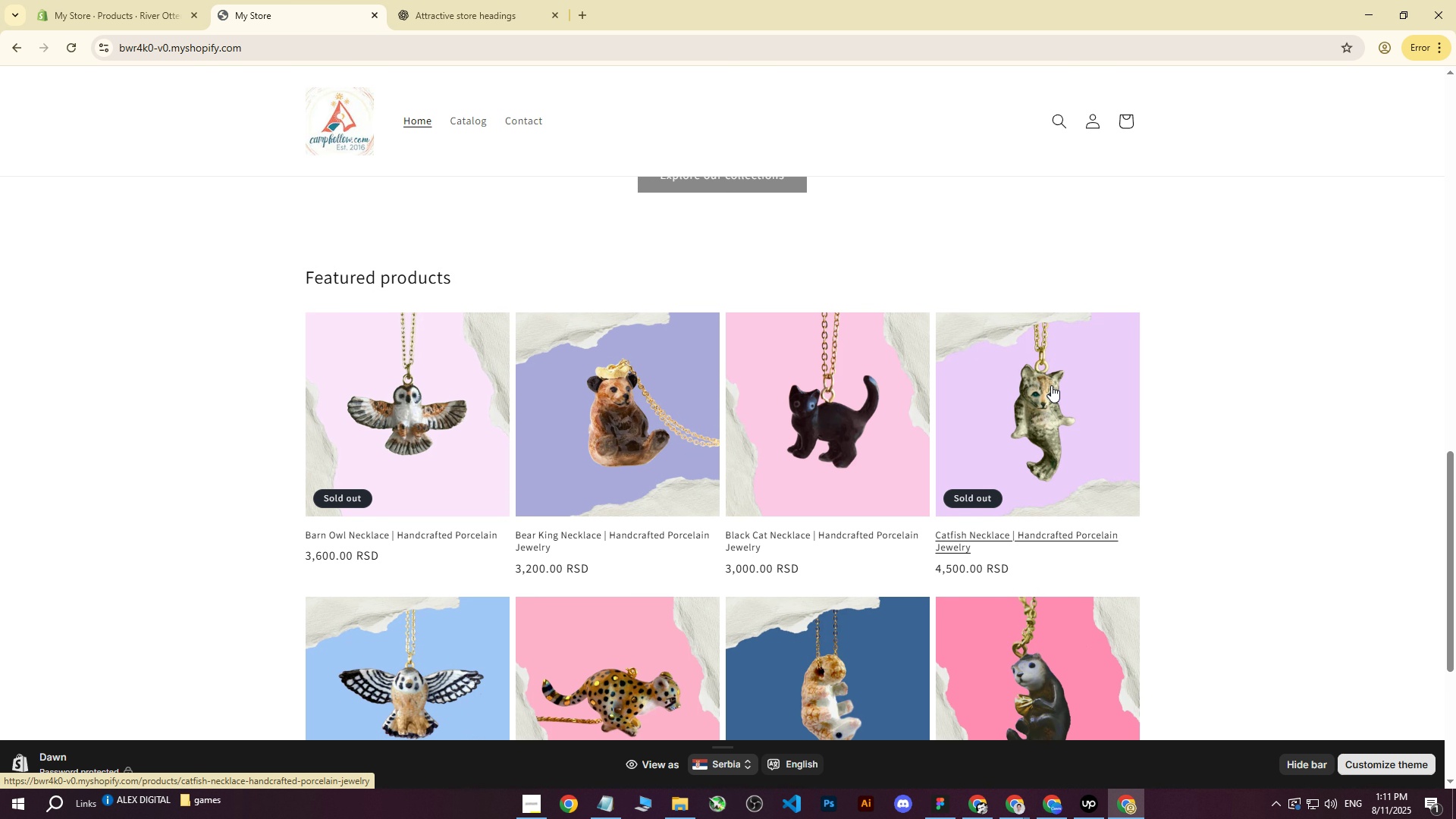 
scroll: coordinate [1051, 391], scroll_direction: down, amount: 2.0
 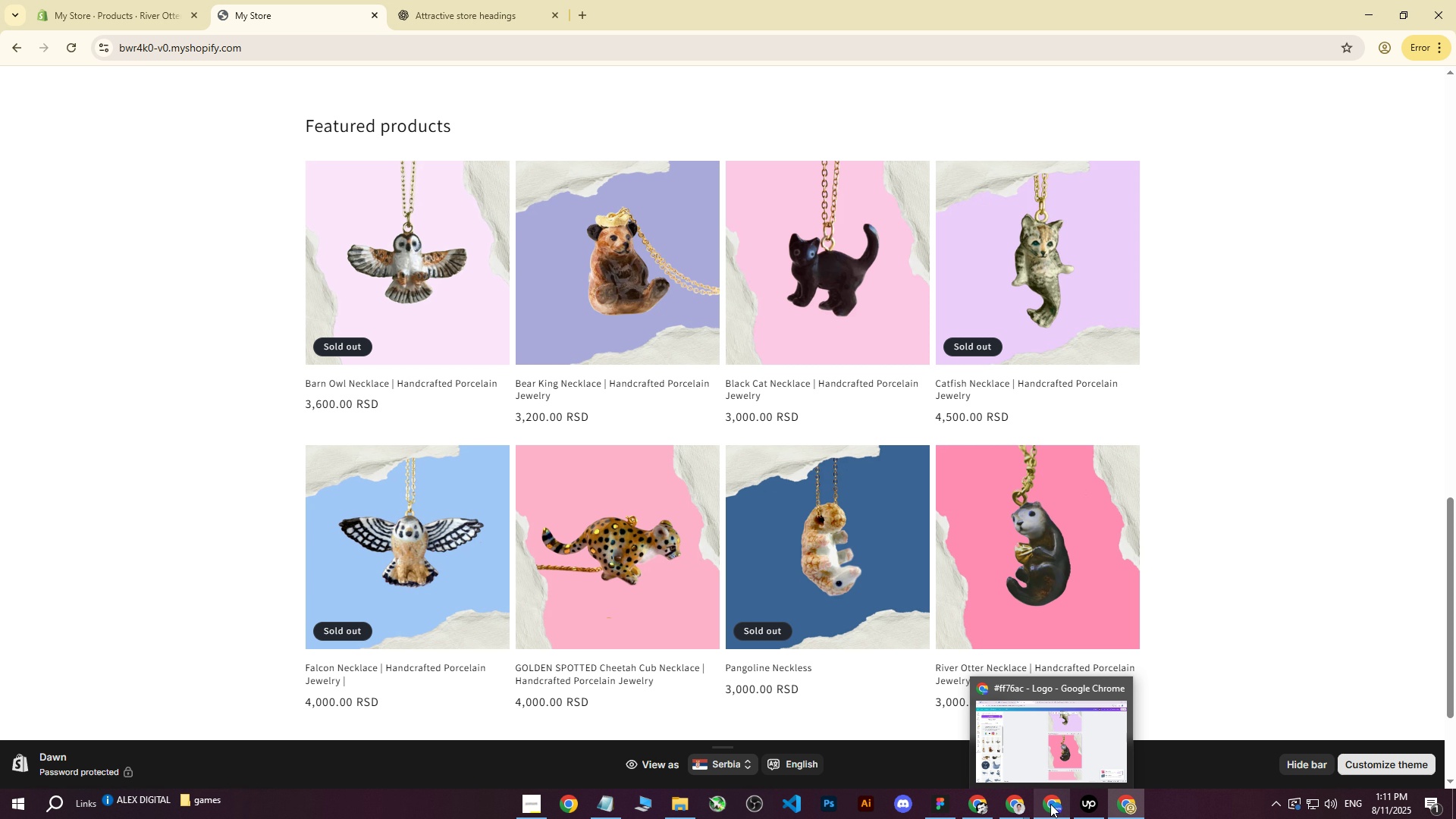 
wait(9.02)
 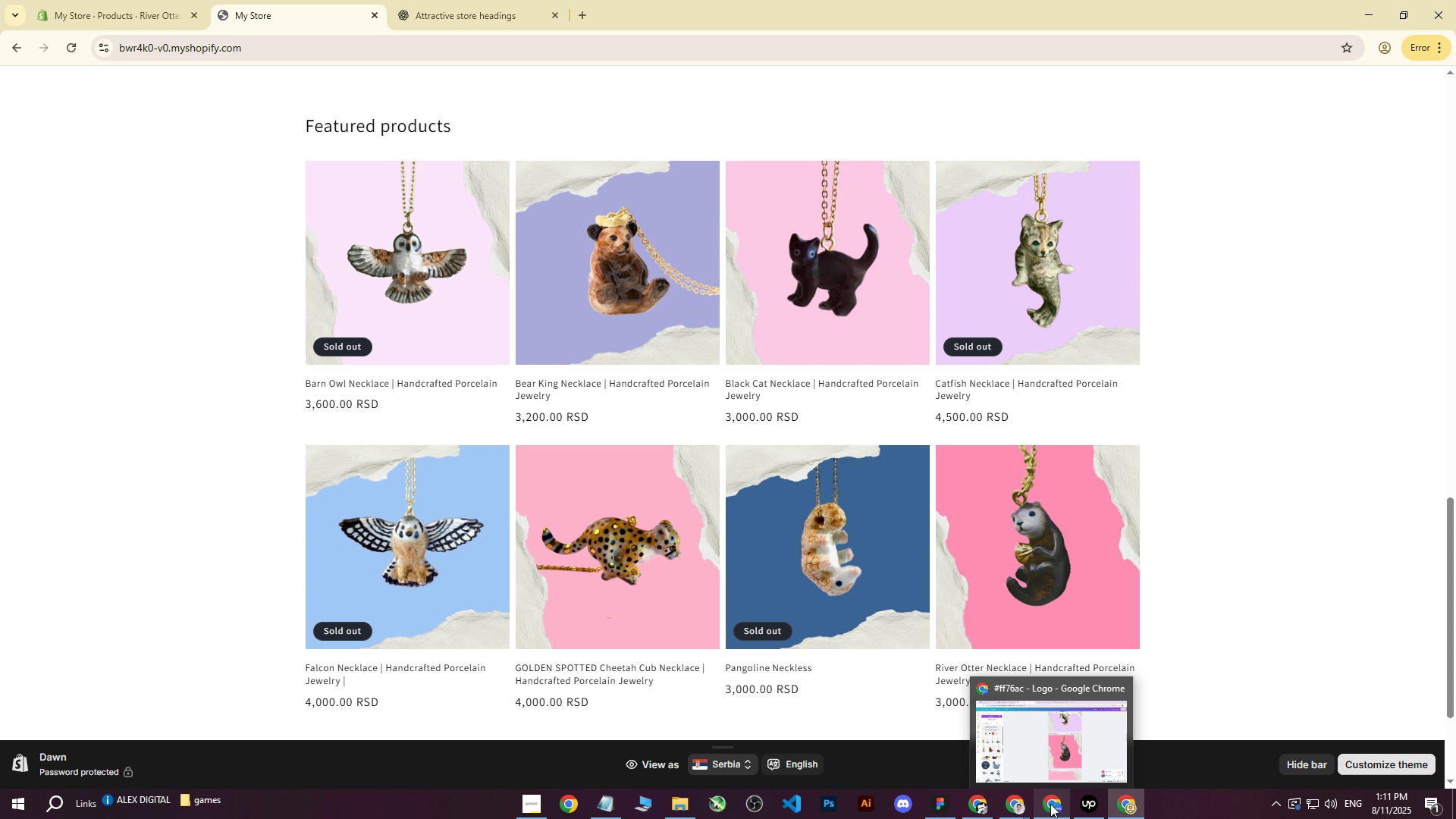 
left_click([1050, 804])
 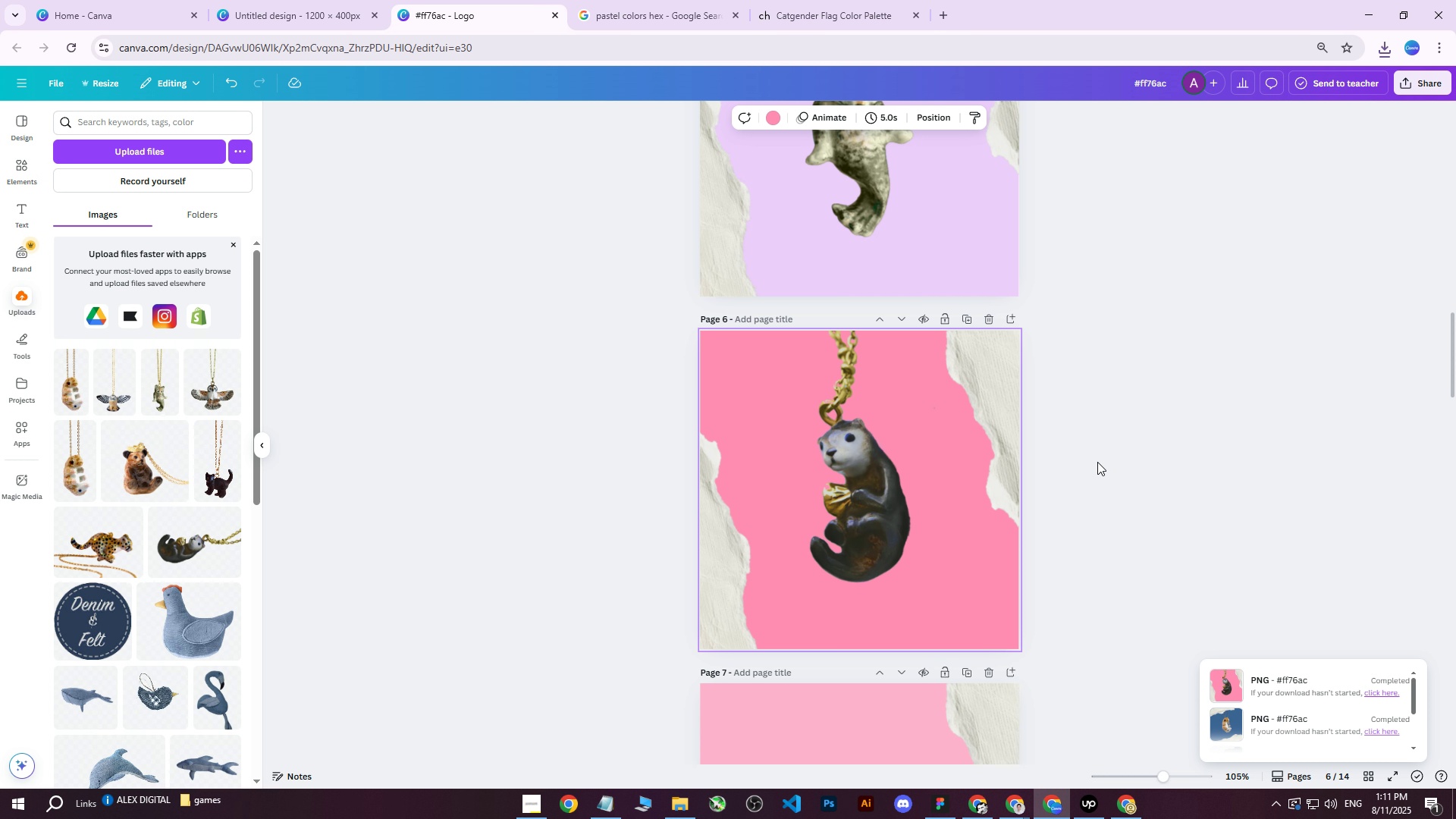 
scroll: coordinate [1098, 465], scroll_direction: down, amount: 1.0
 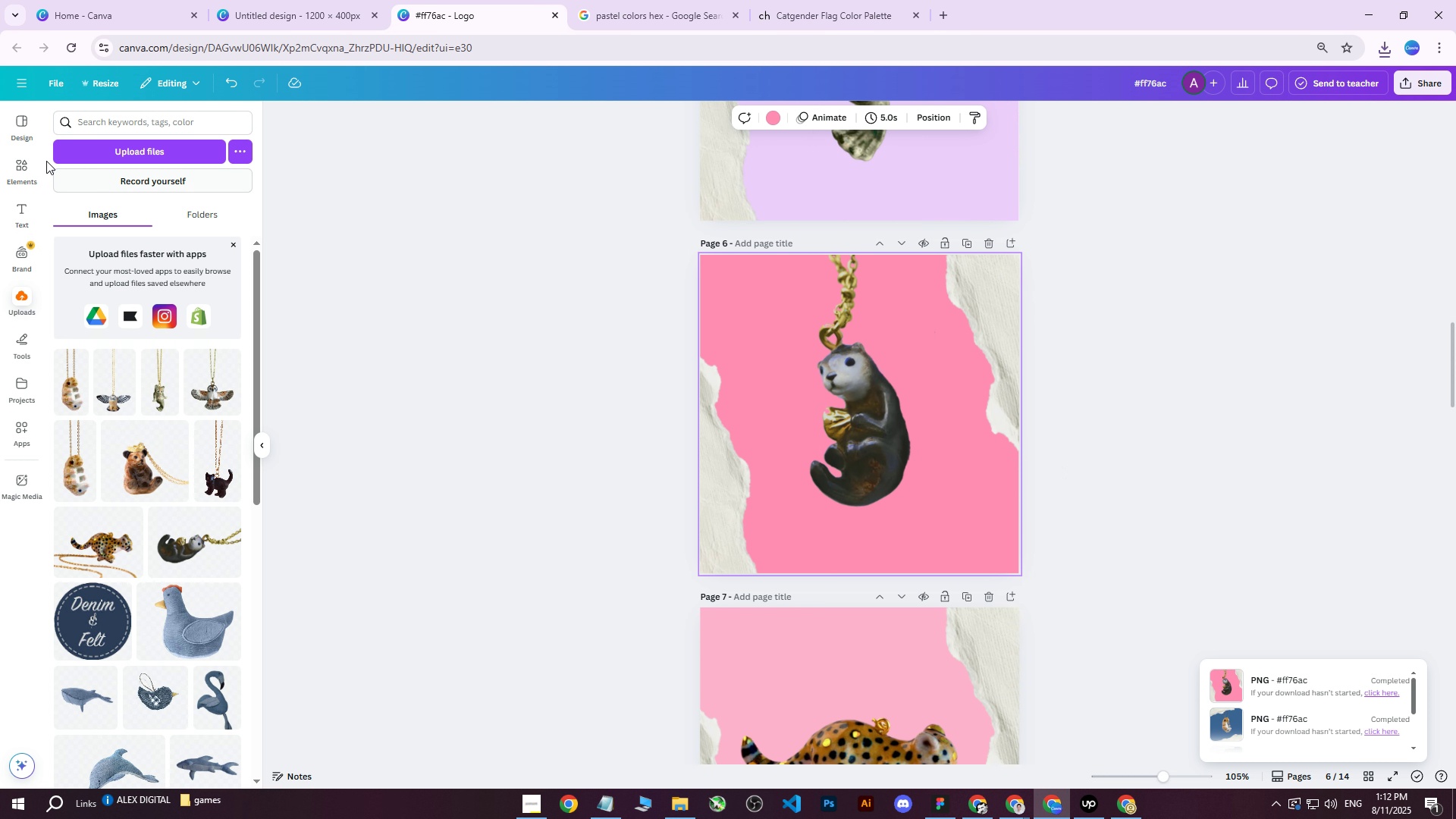 
left_click([24, 163])
 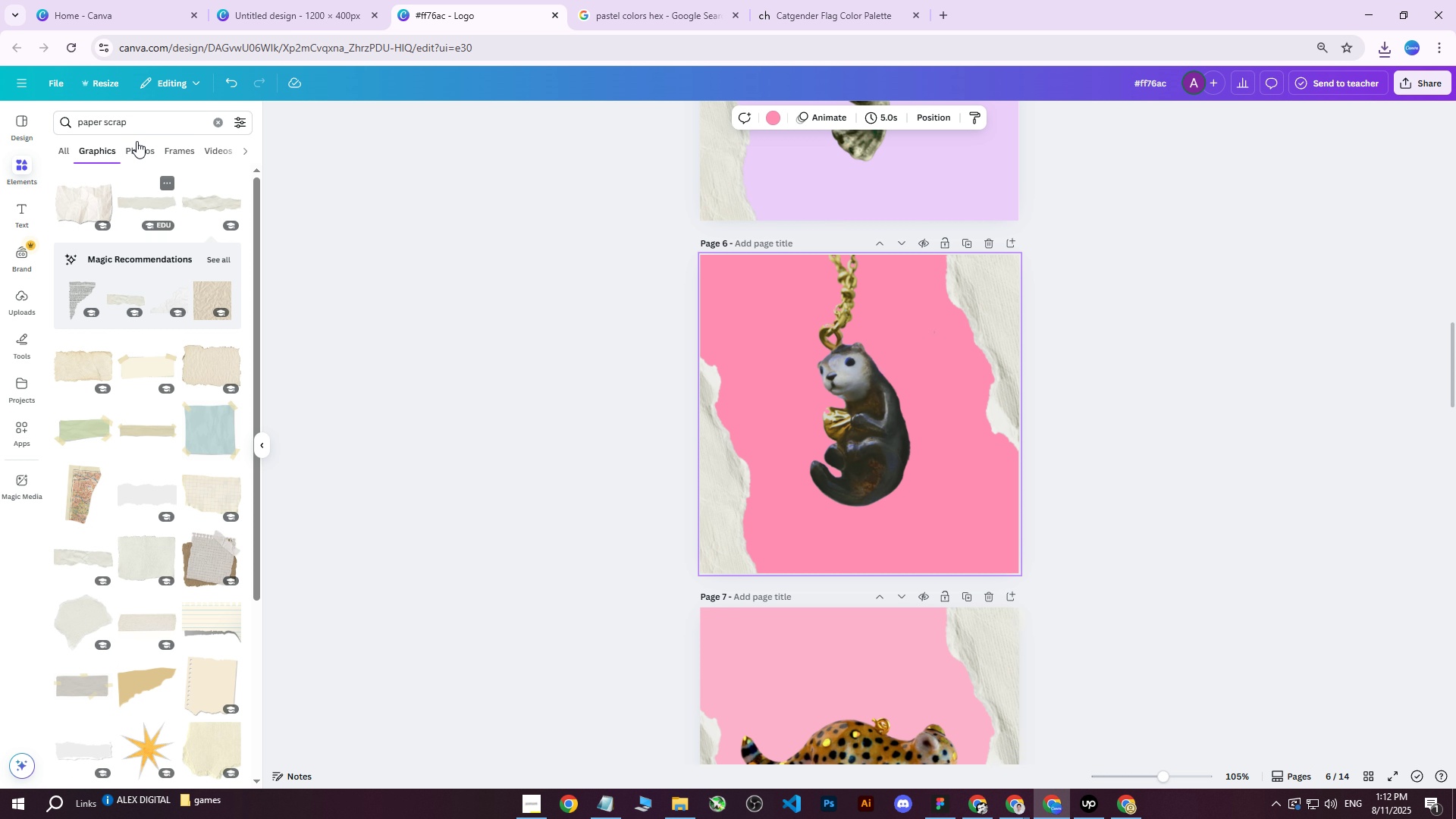 
left_click_drag(start_coordinate=[156, 130], to_coordinate=[19, 120])
 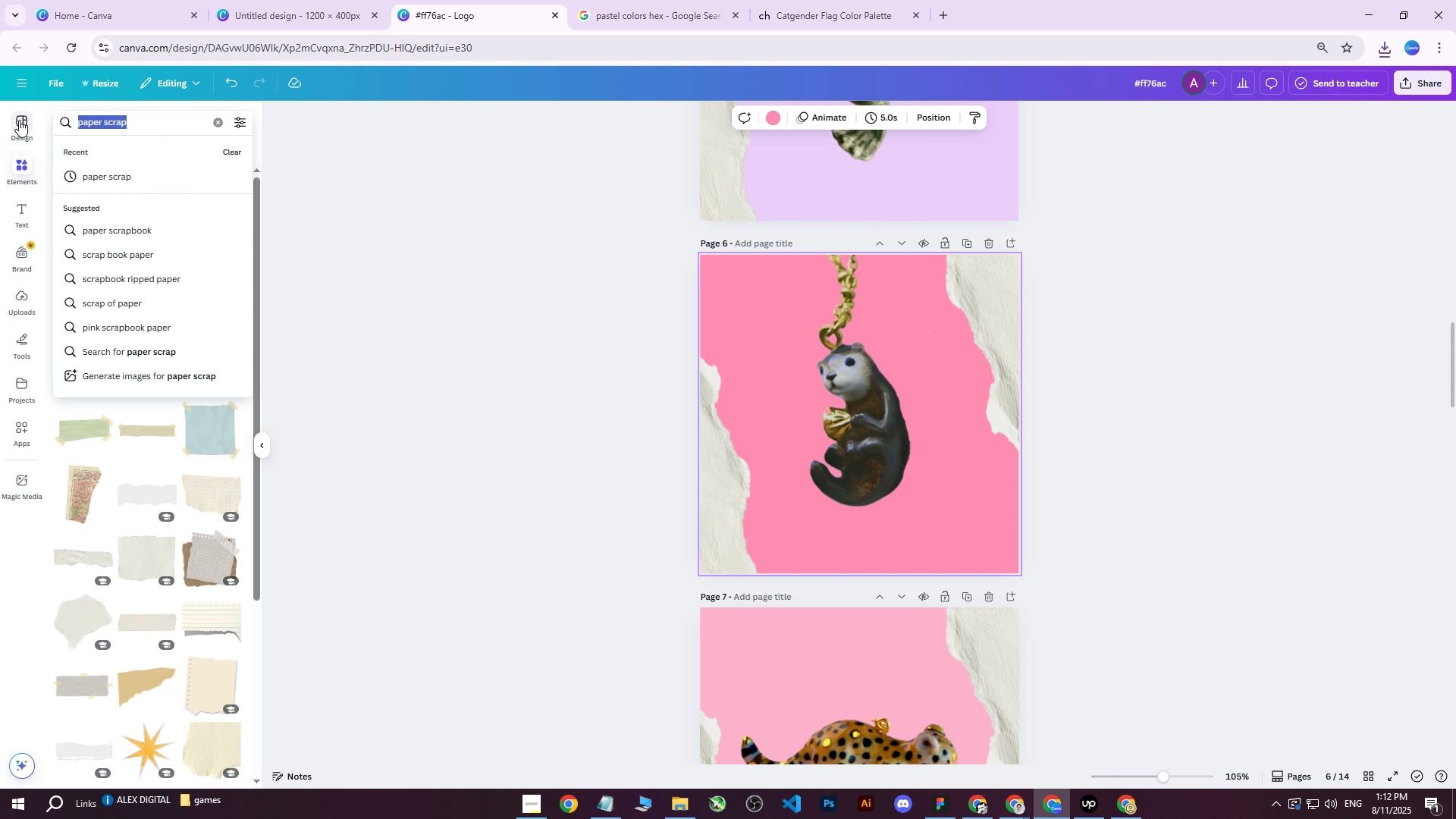 
type(shade)
 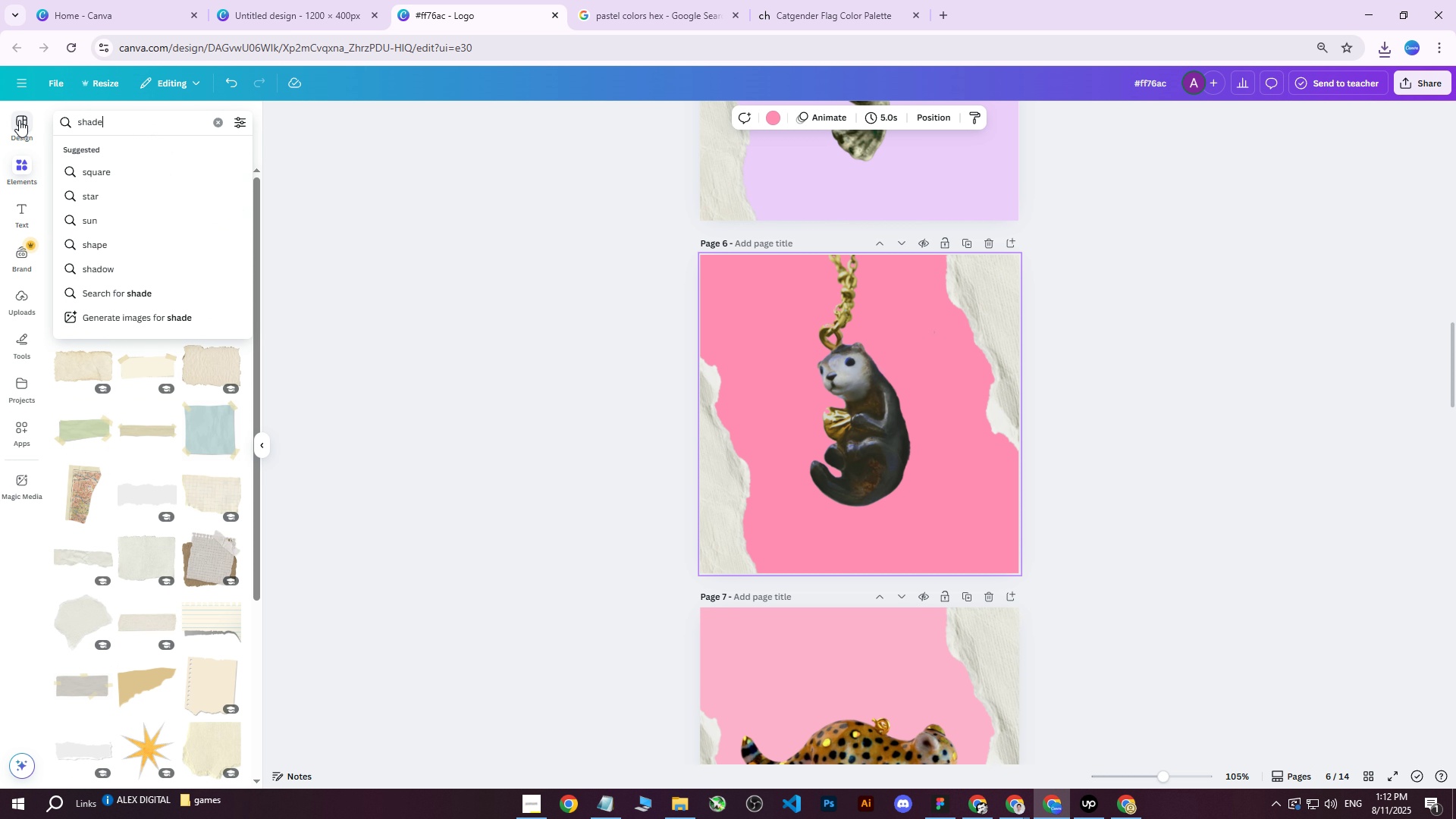 
key(Enter)
 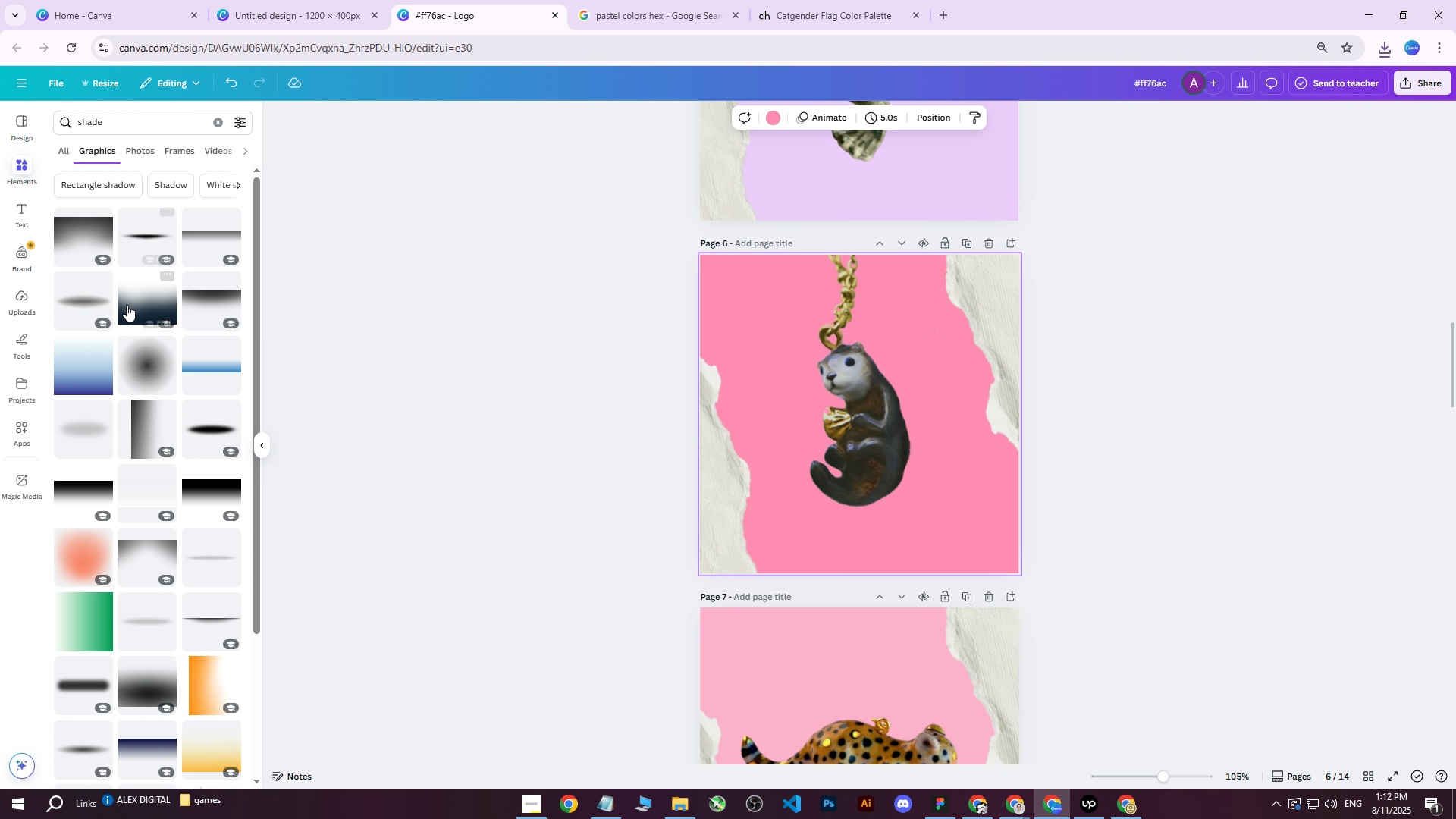 
left_click([91, 297])
 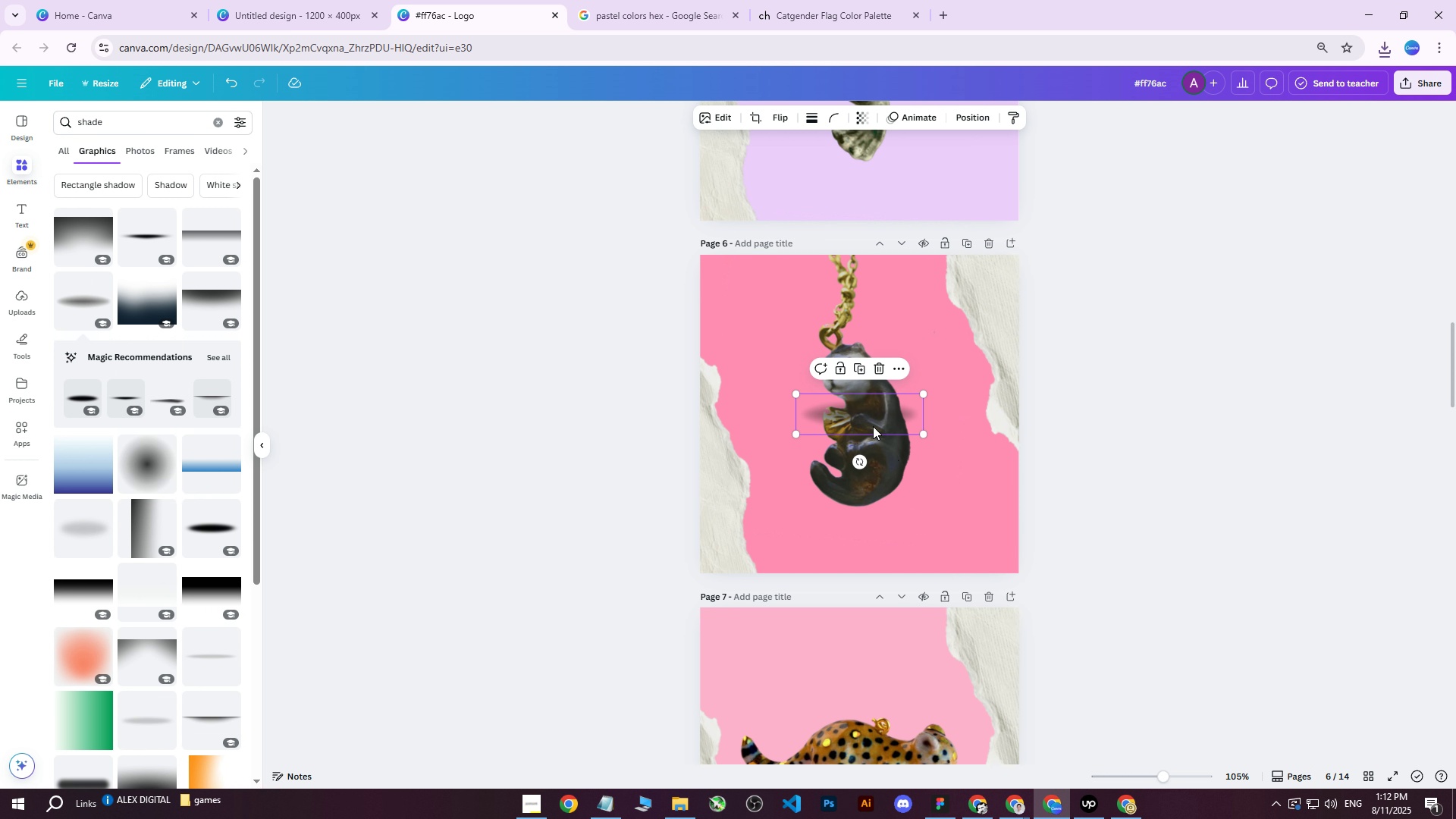 
left_click_drag(start_coordinate=[872, 415], to_coordinate=[878, 552])
 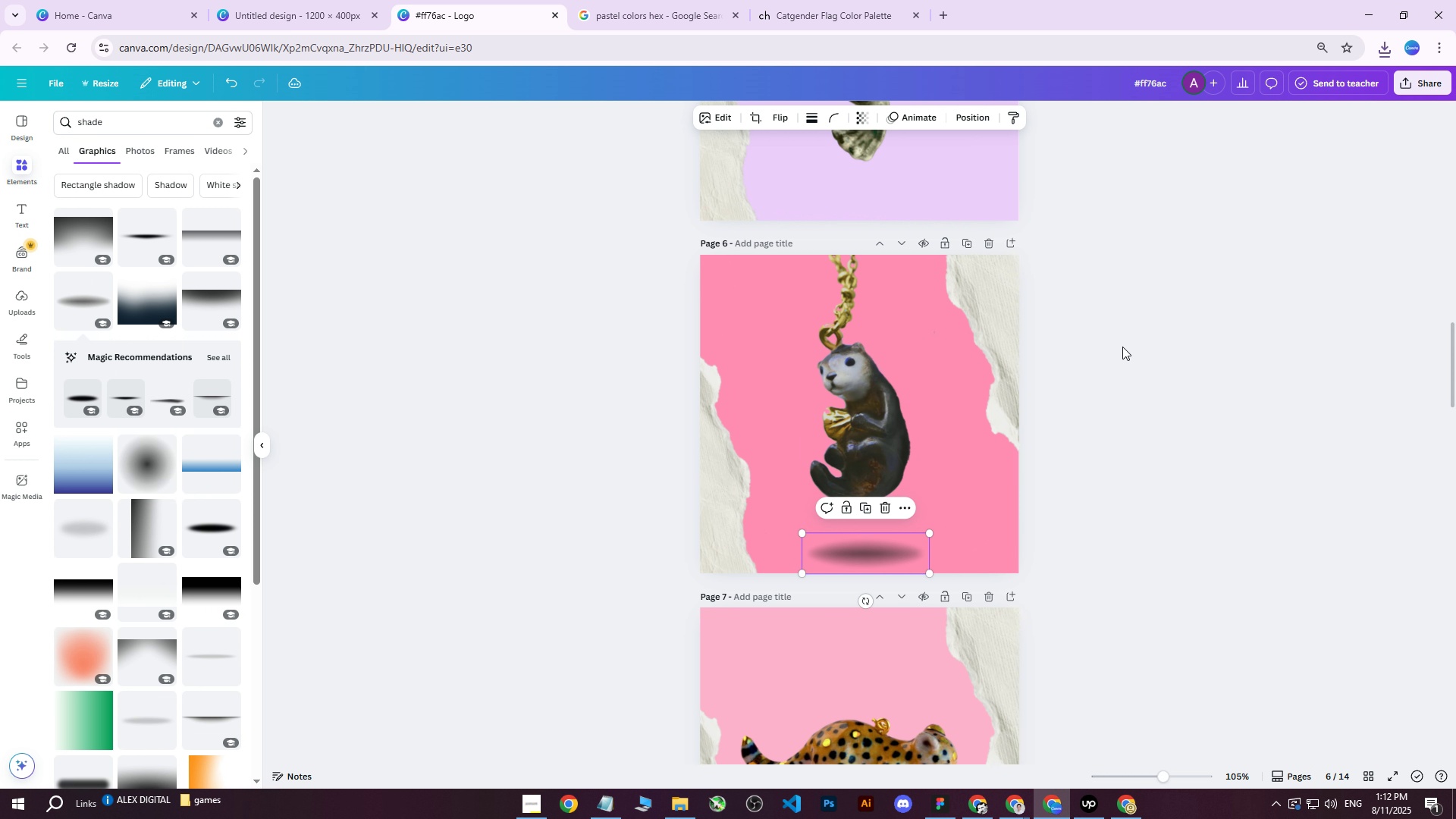 
left_click([1124, 346])
 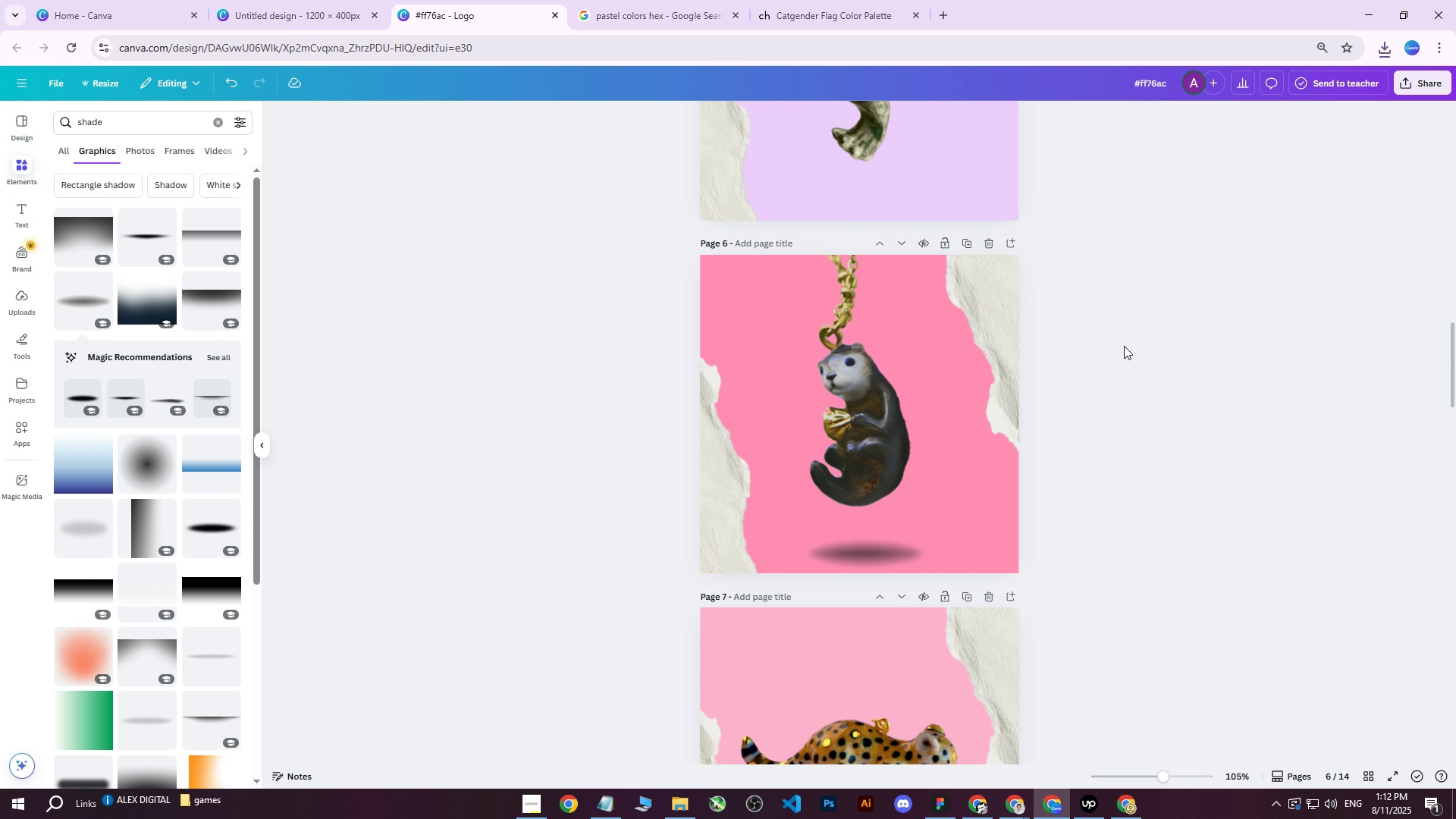 
wait(5.38)
 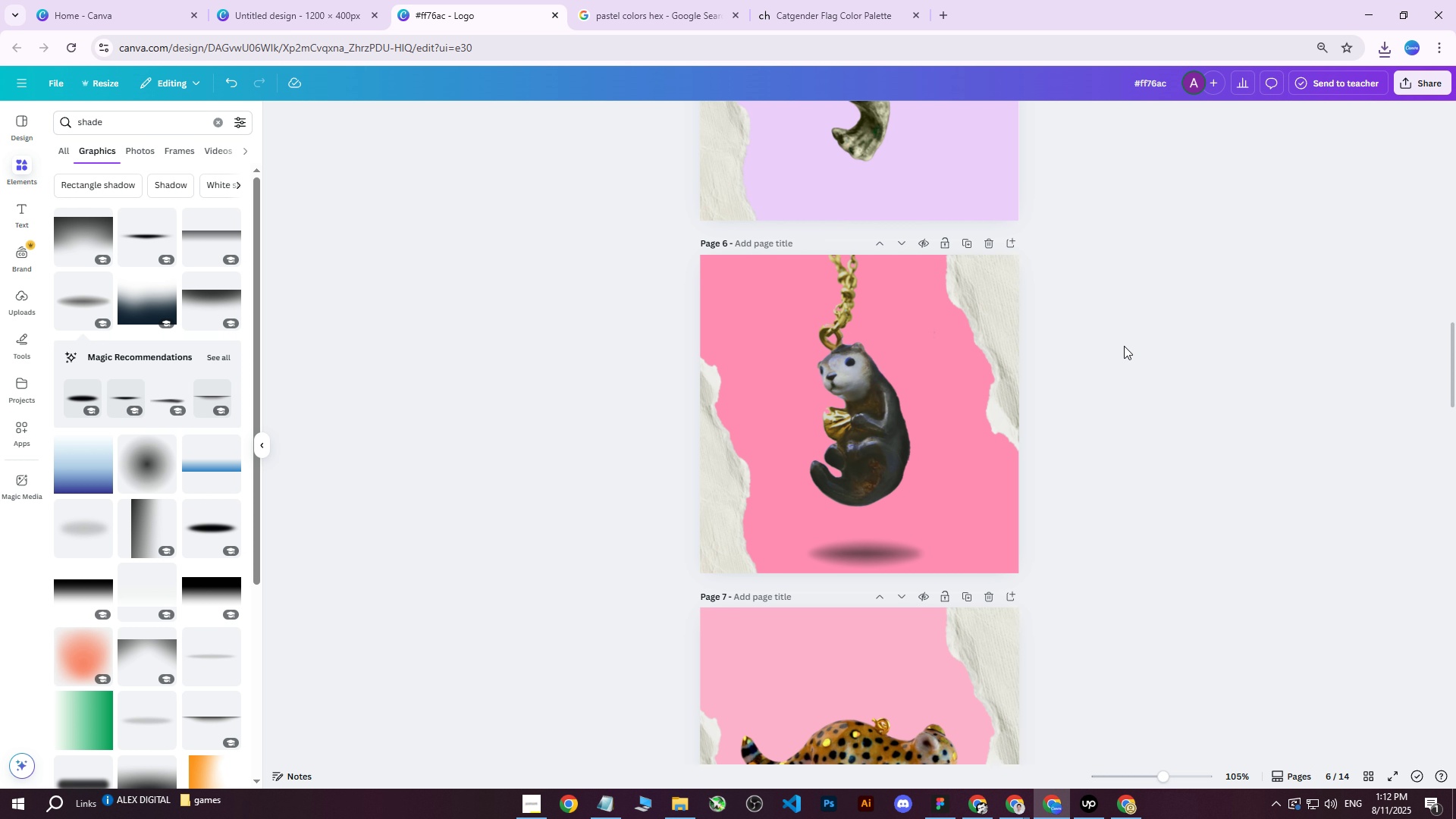 
left_click([1012, 806])
 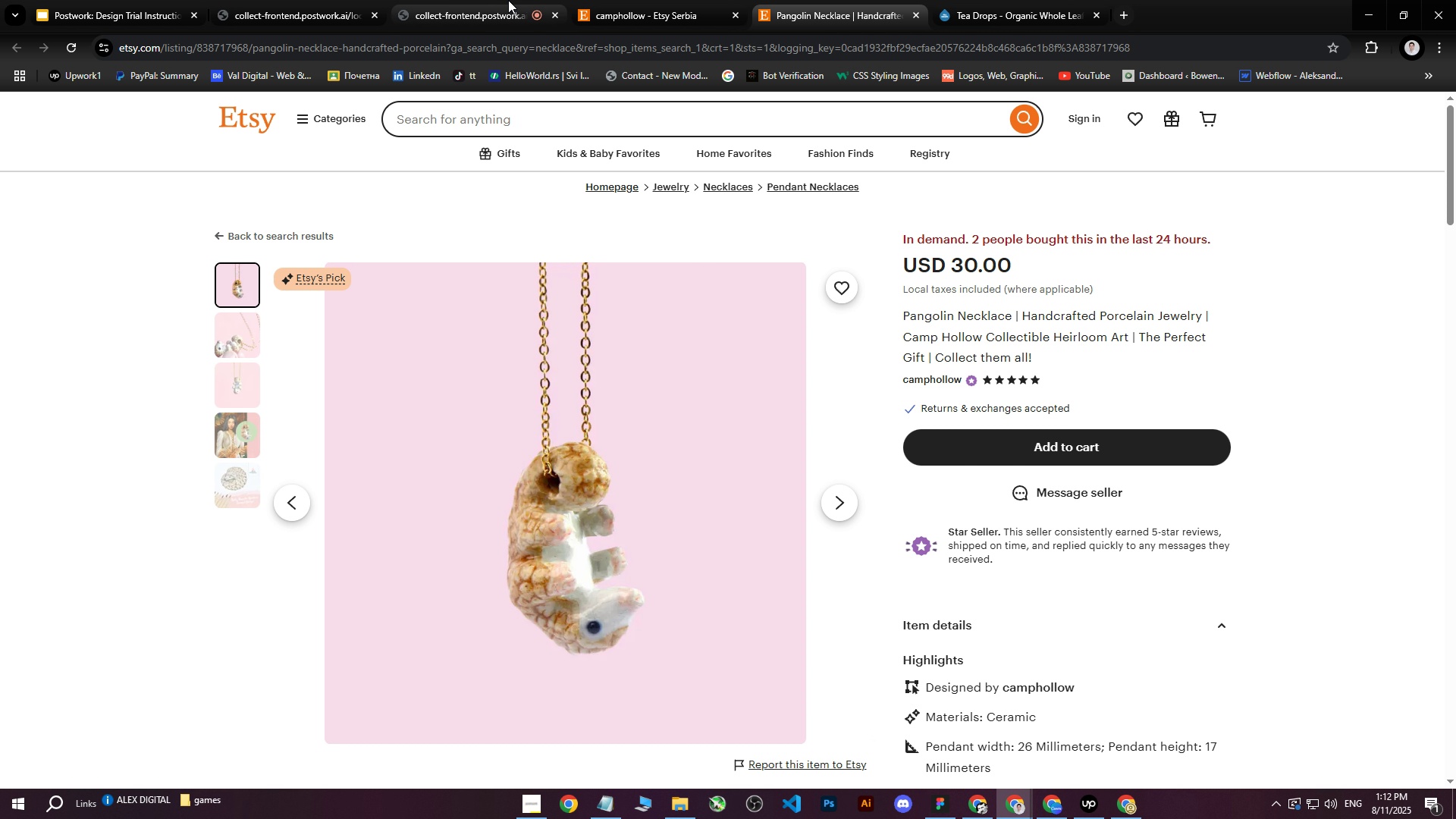 
double_click([626, 0])
 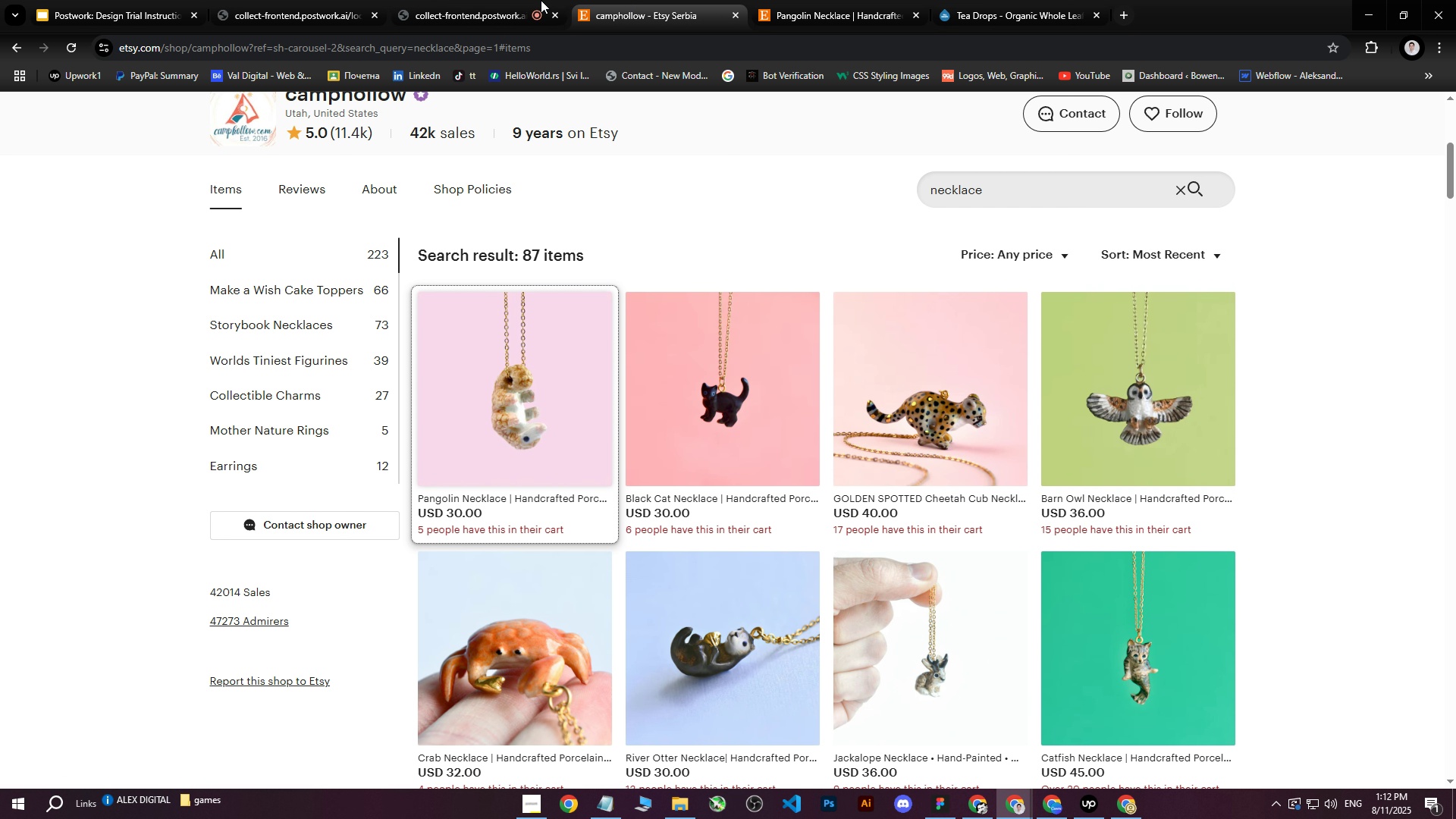 
left_click([494, 0])
 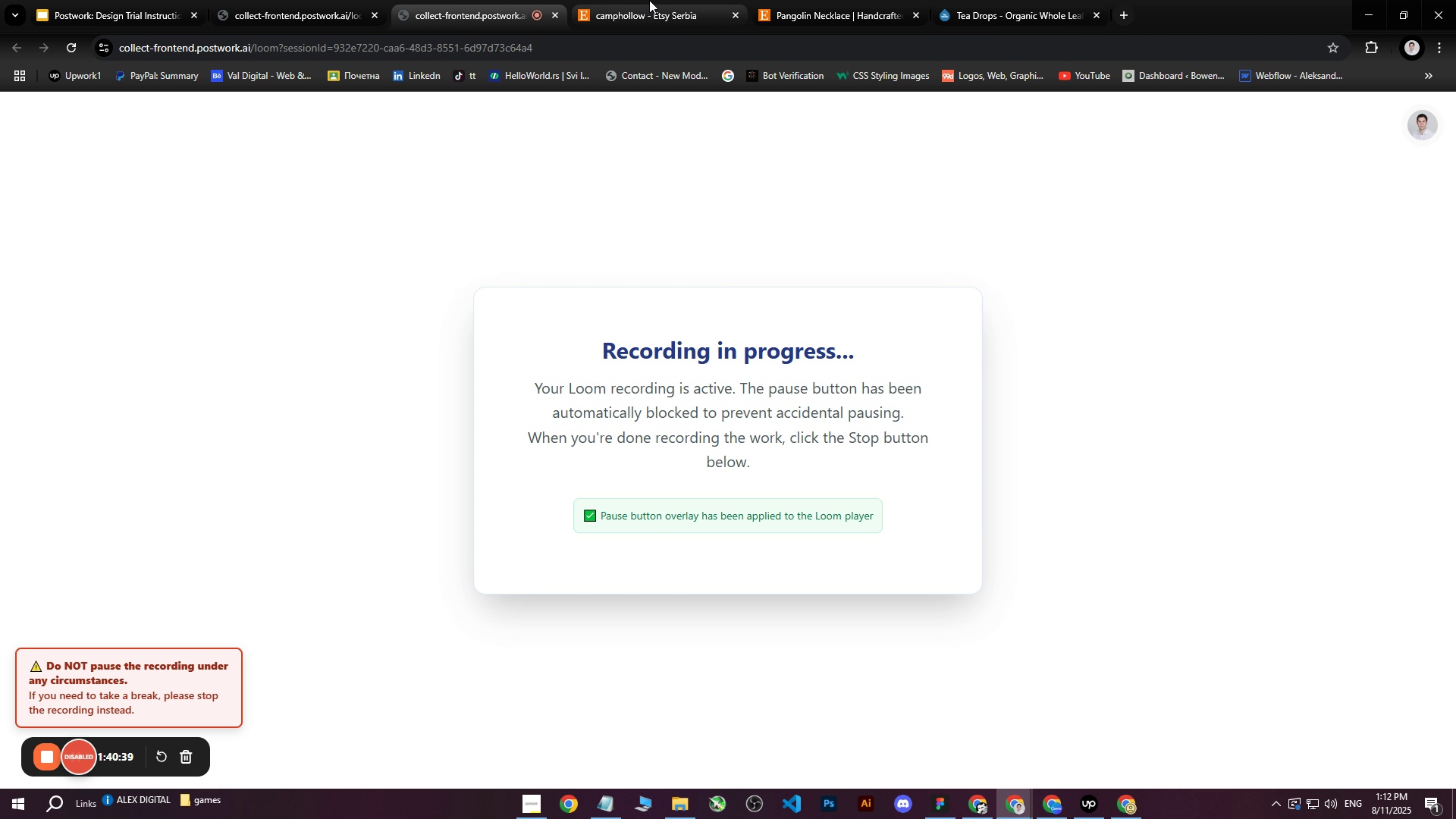 
left_click([649, 0])
 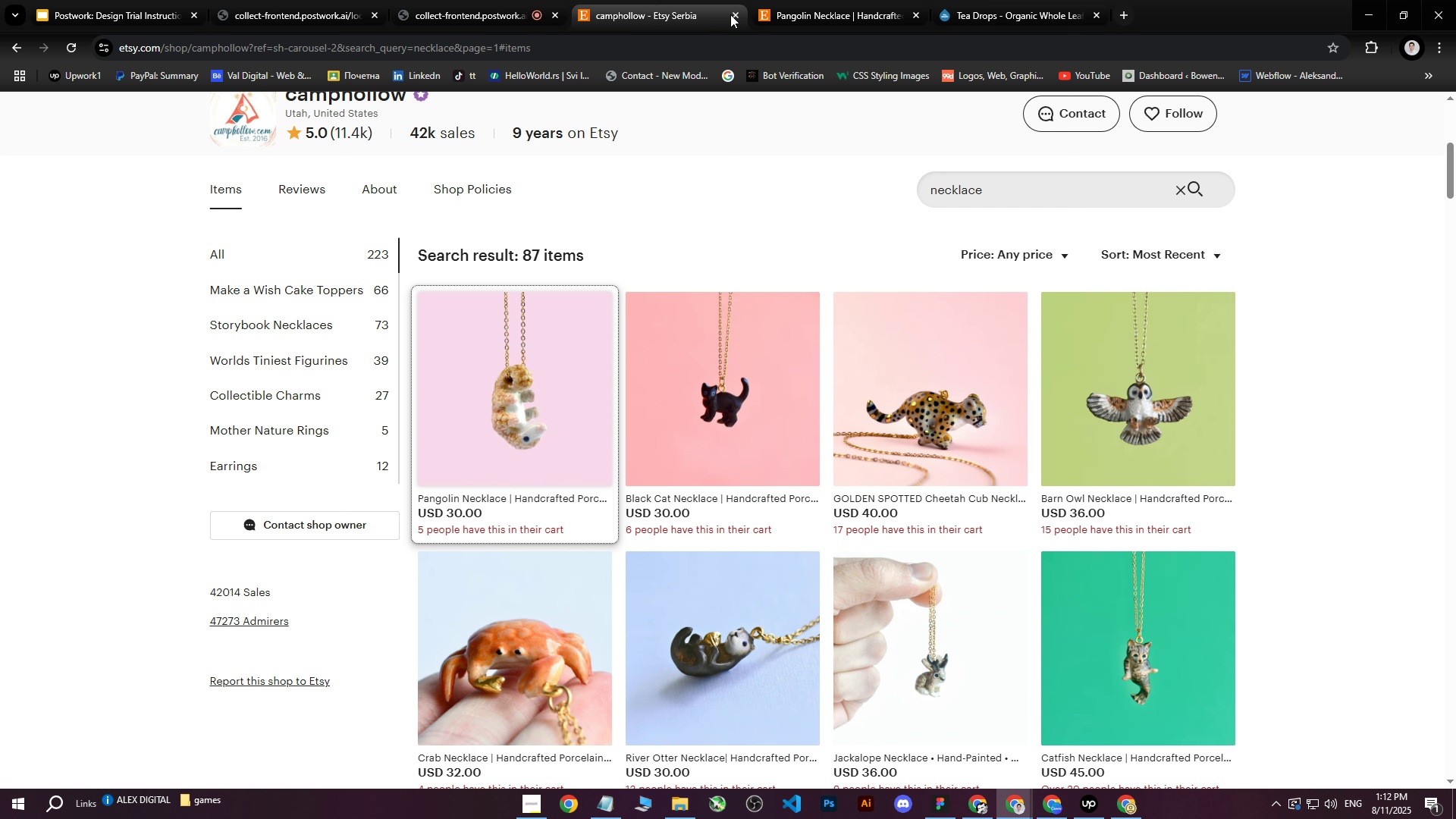 
left_click([811, 0])
 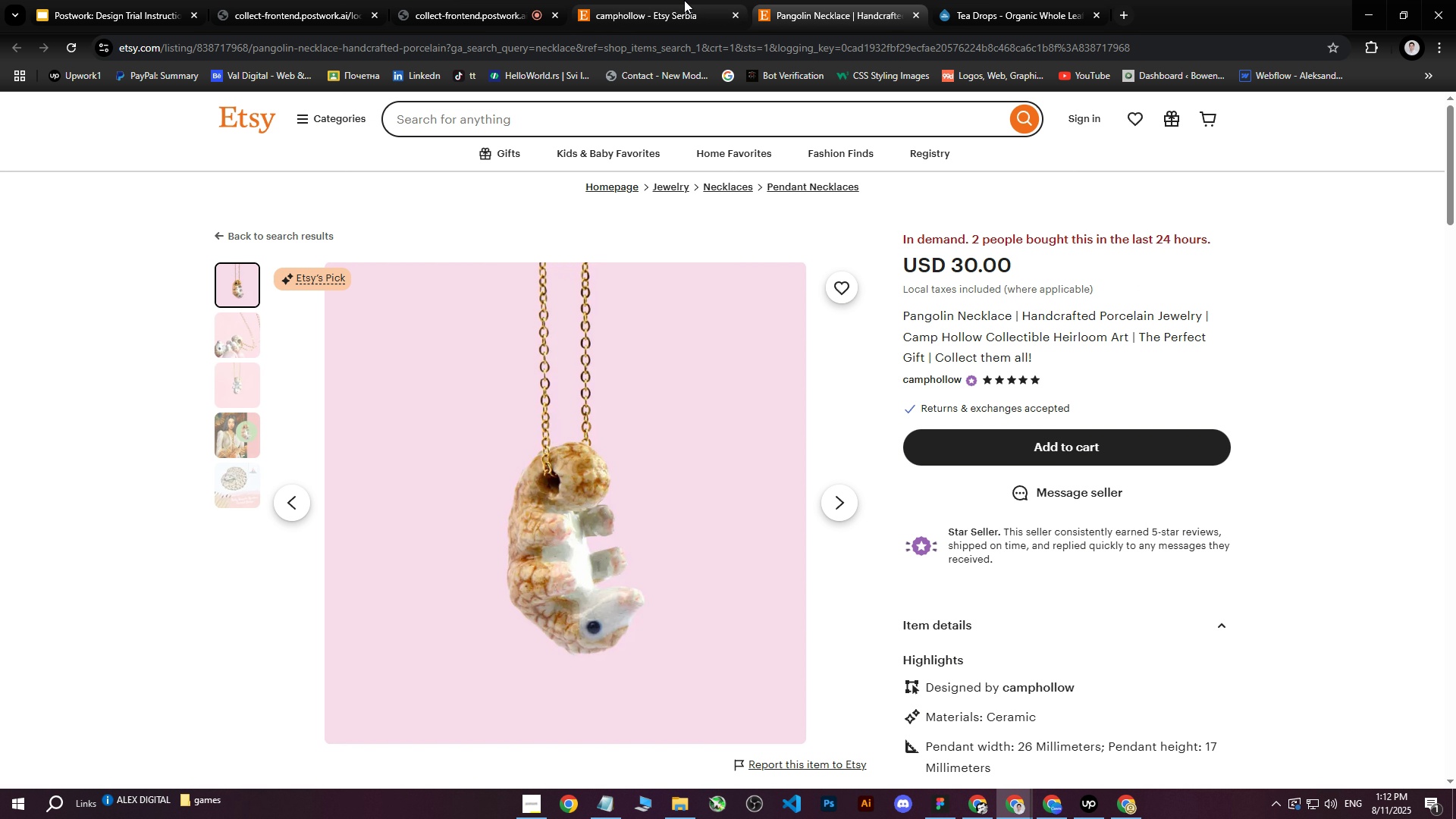 
left_click([670, 0])
 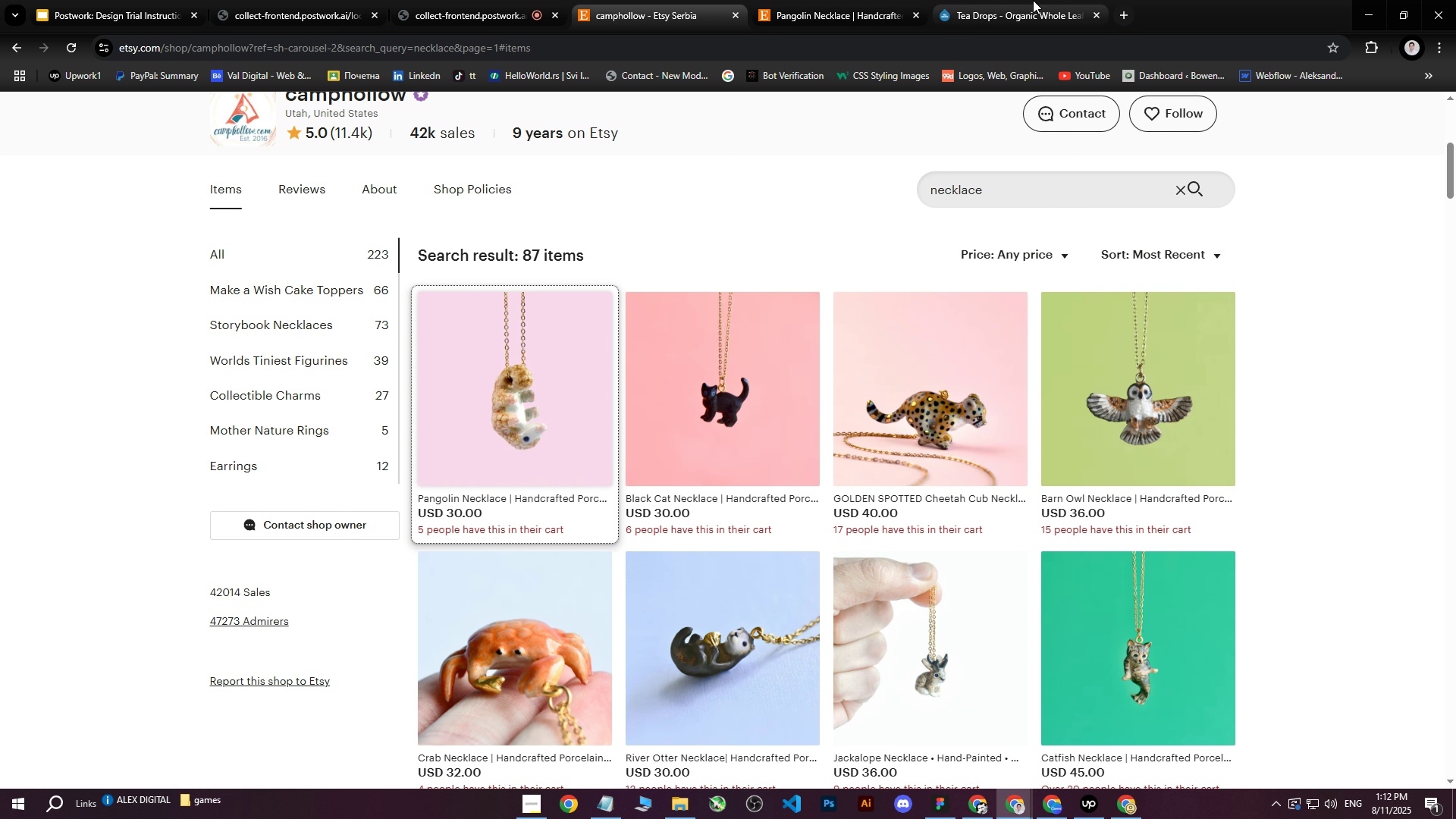 
left_click([1033, 0])
 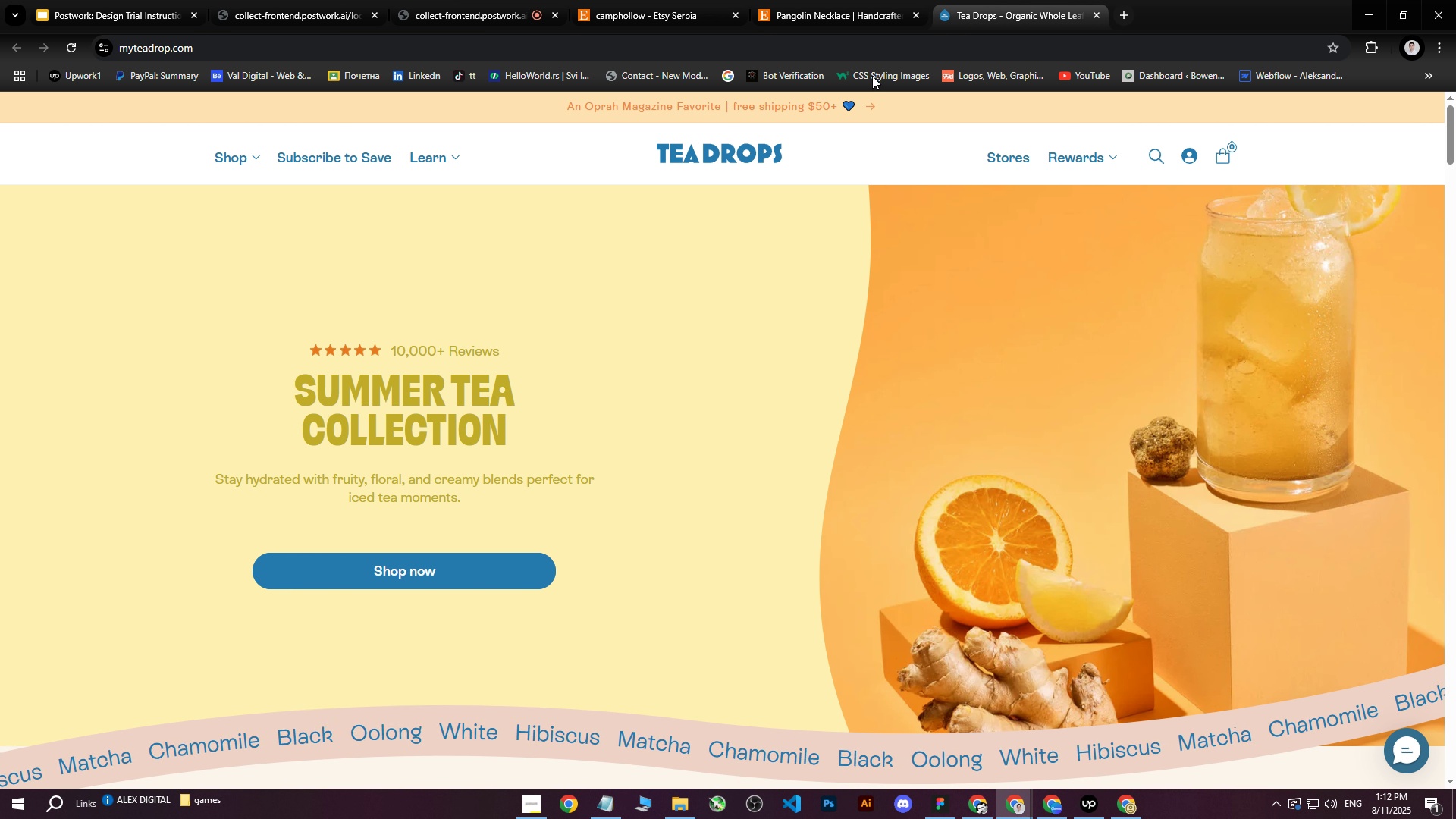 
scroll: coordinate [744, 410], scroll_direction: down, amount: 8.0
 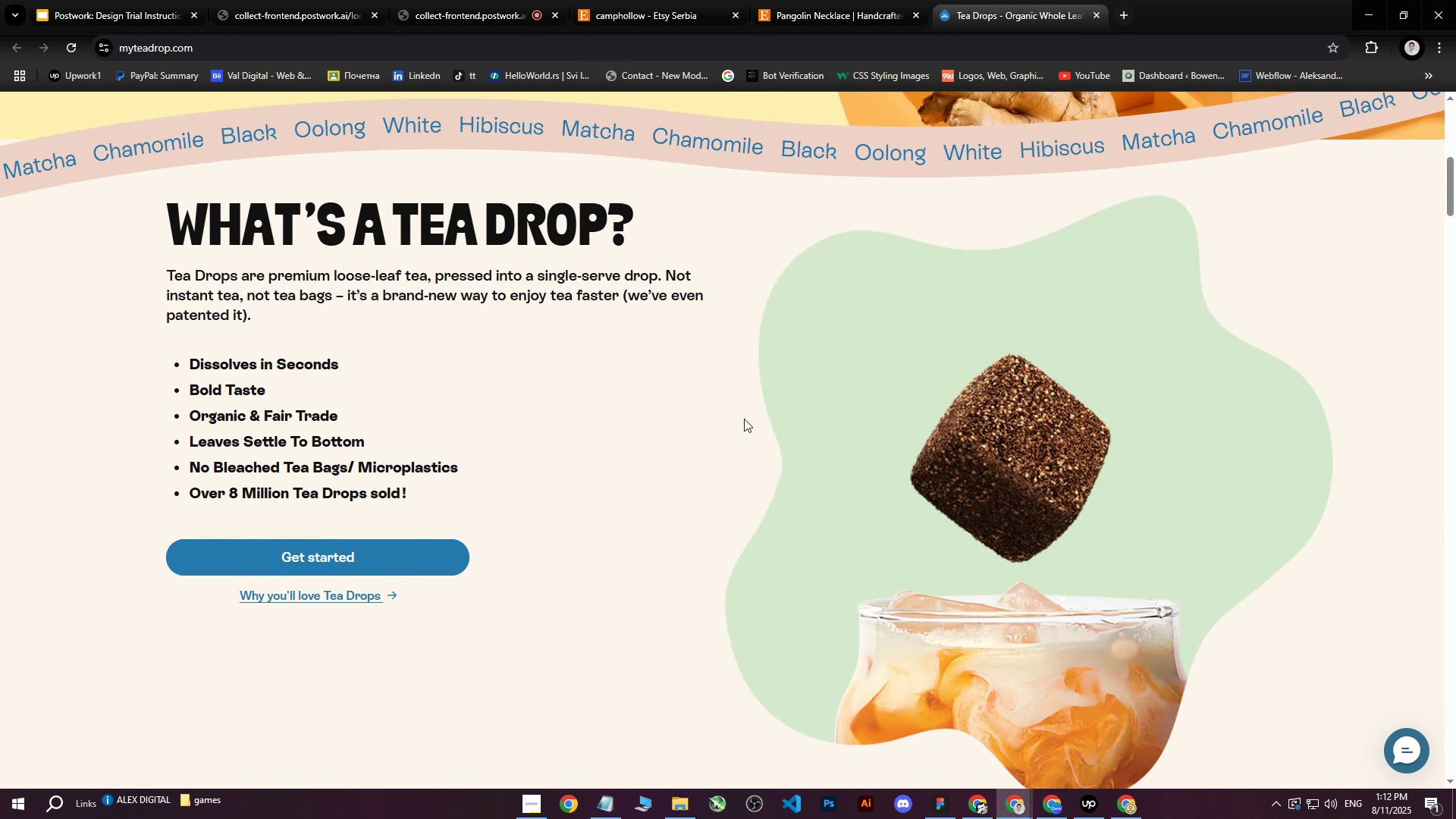 
scroll: coordinate [752, 416], scroll_direction: up, amount: 2.0
 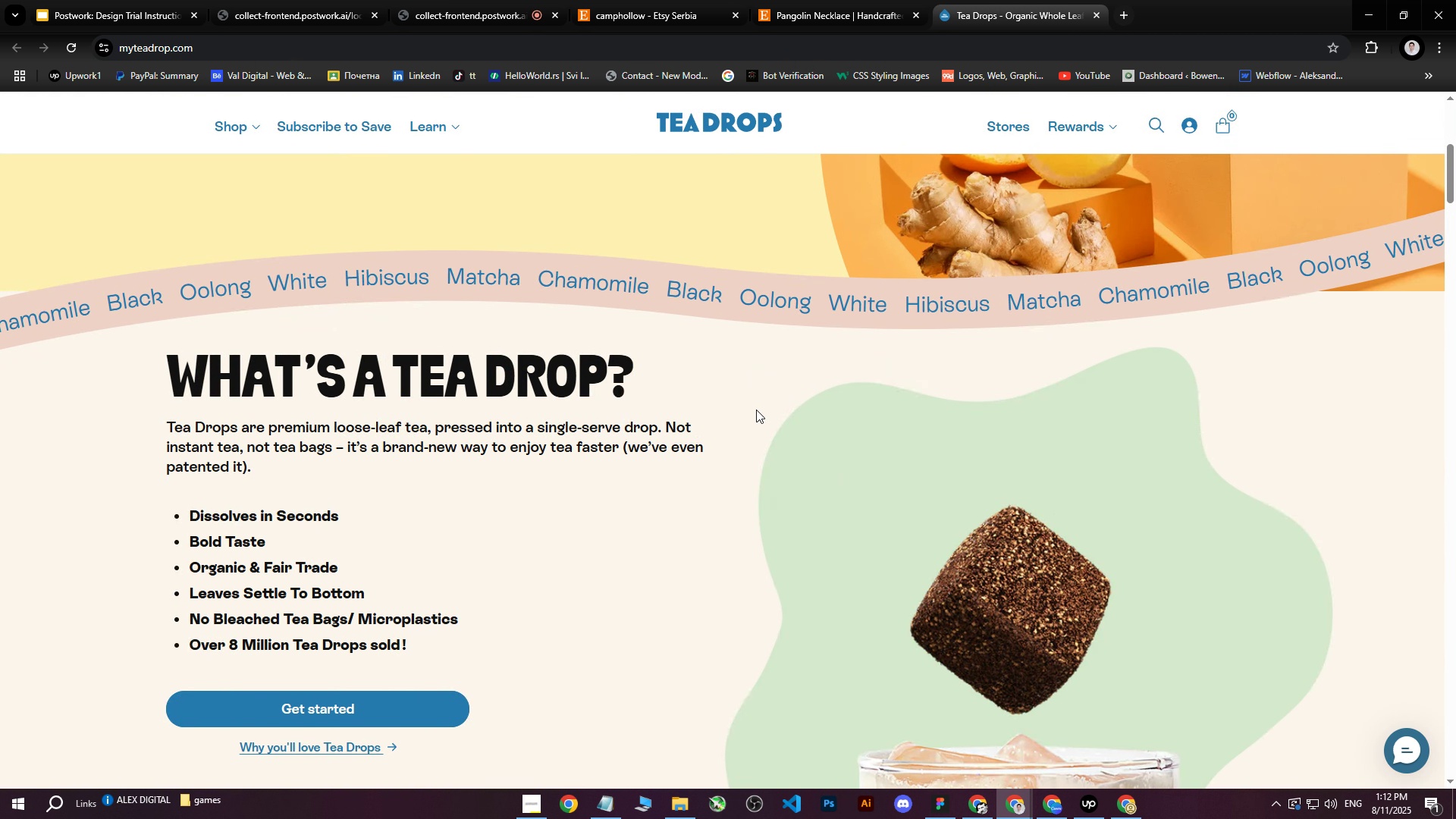 
scroll: coordinate [756, 410], scroll_direction: down, amount: 3.0
 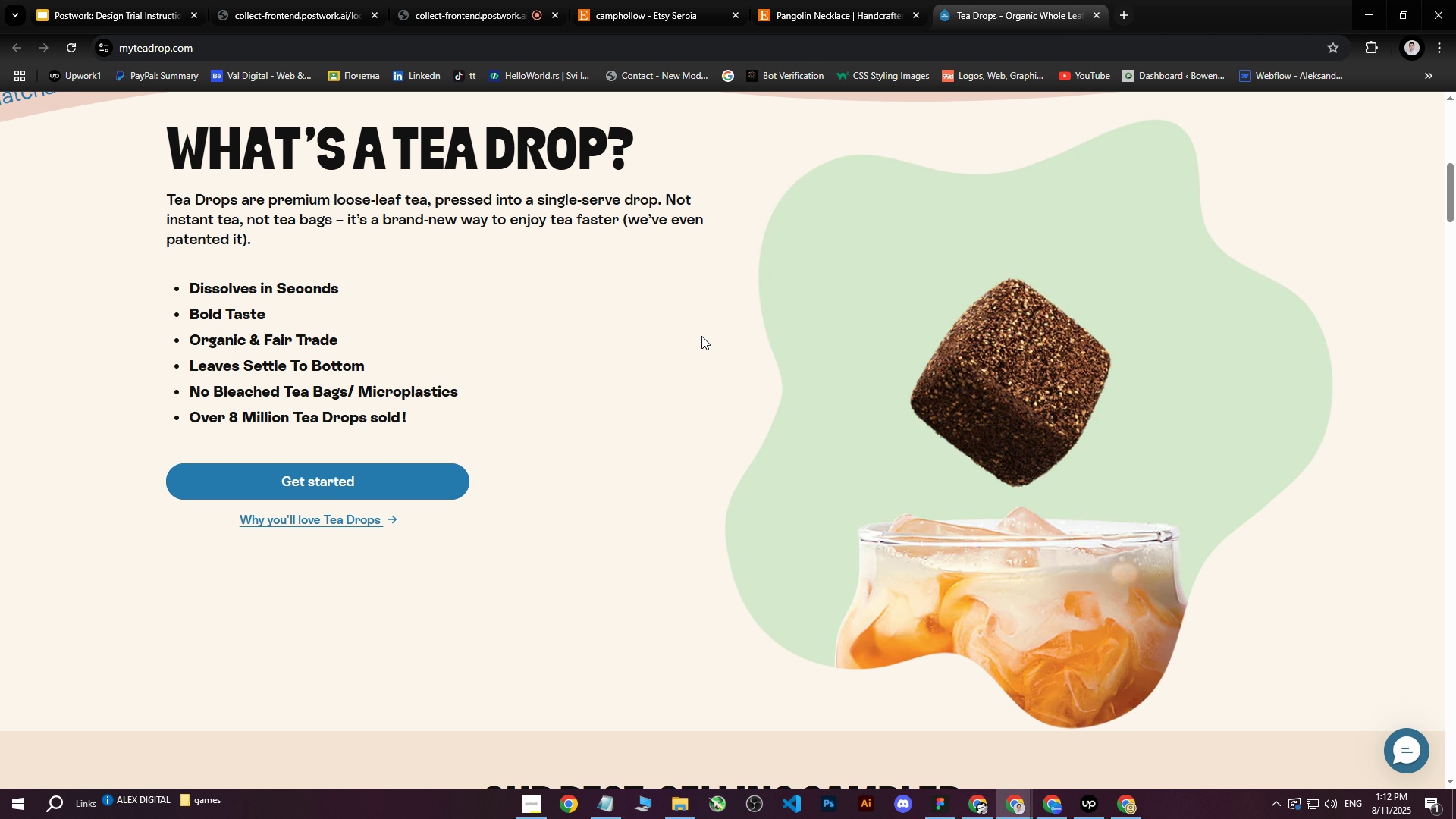 
wait(6.78)
 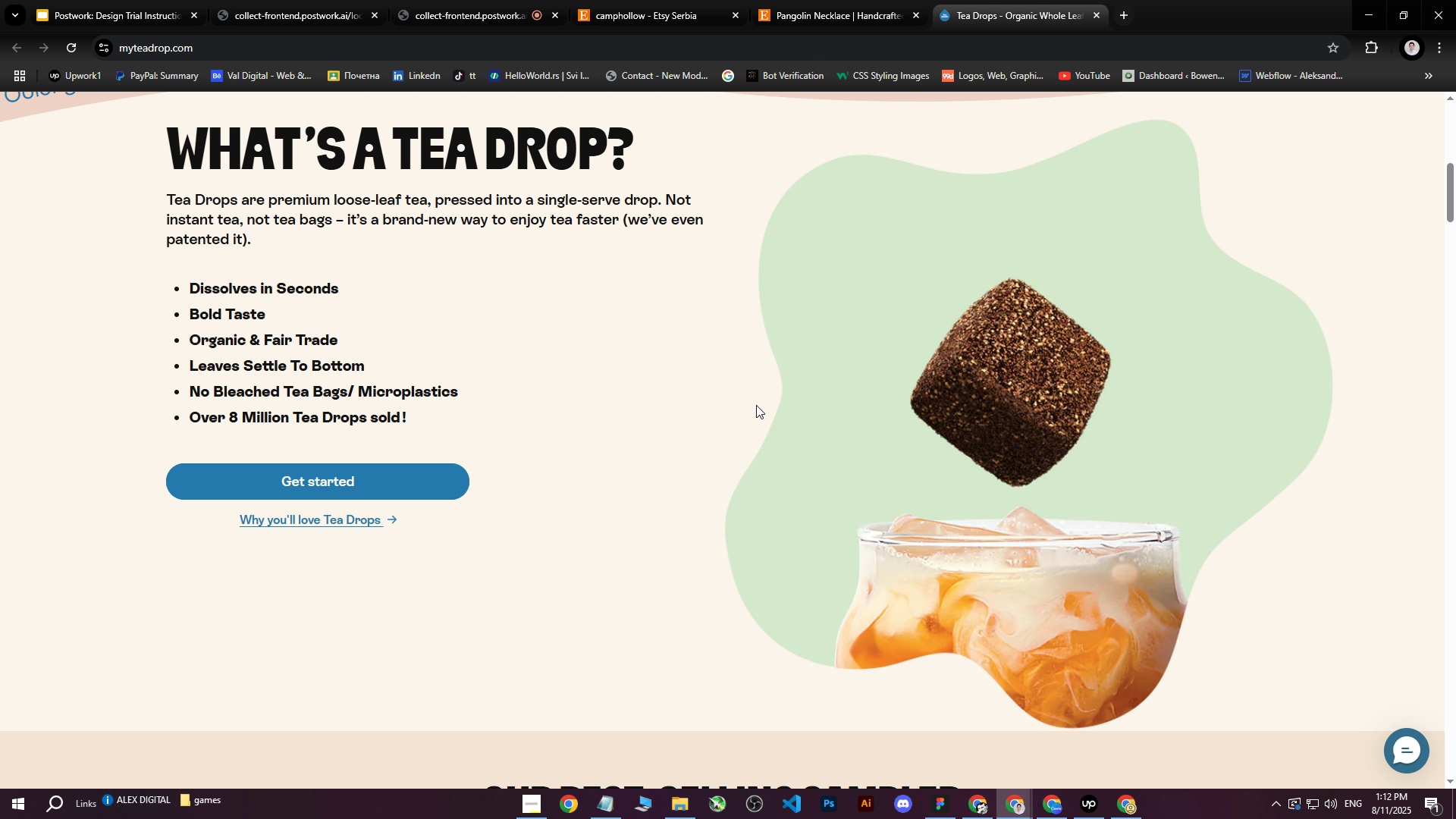 
left_click([1128, 811])
 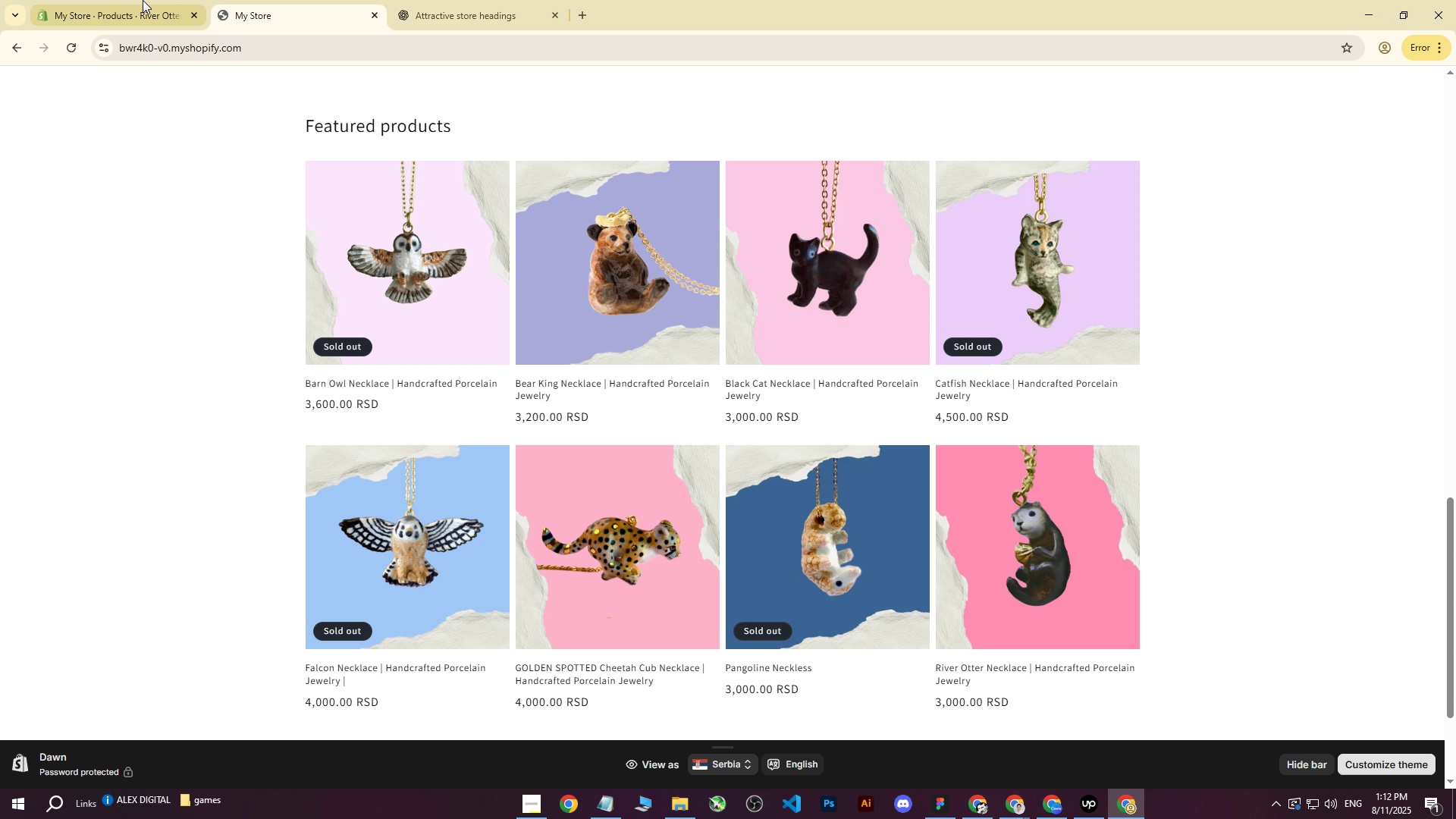 
left_click([137, 0])
 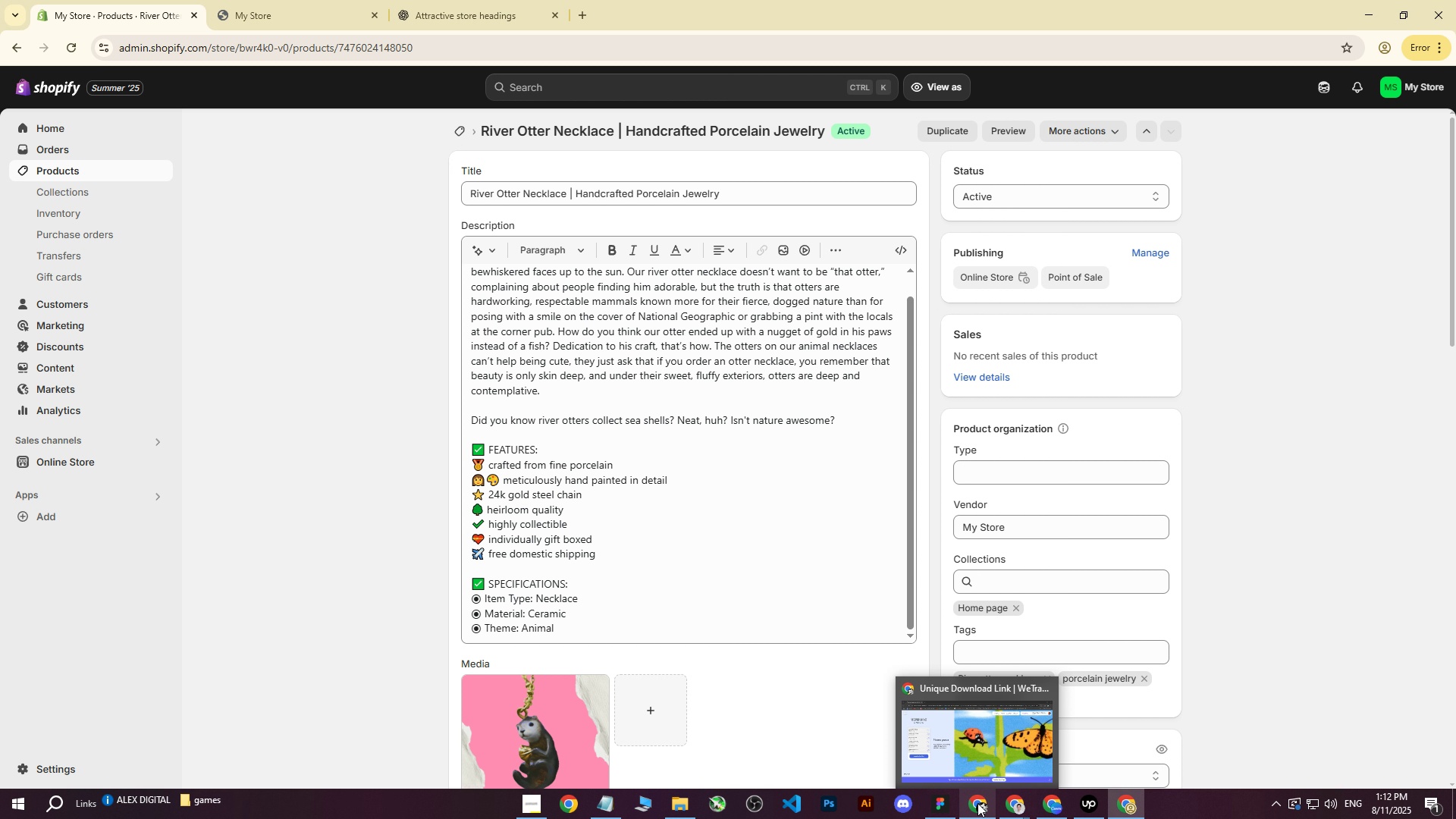 
wait(21.71)
 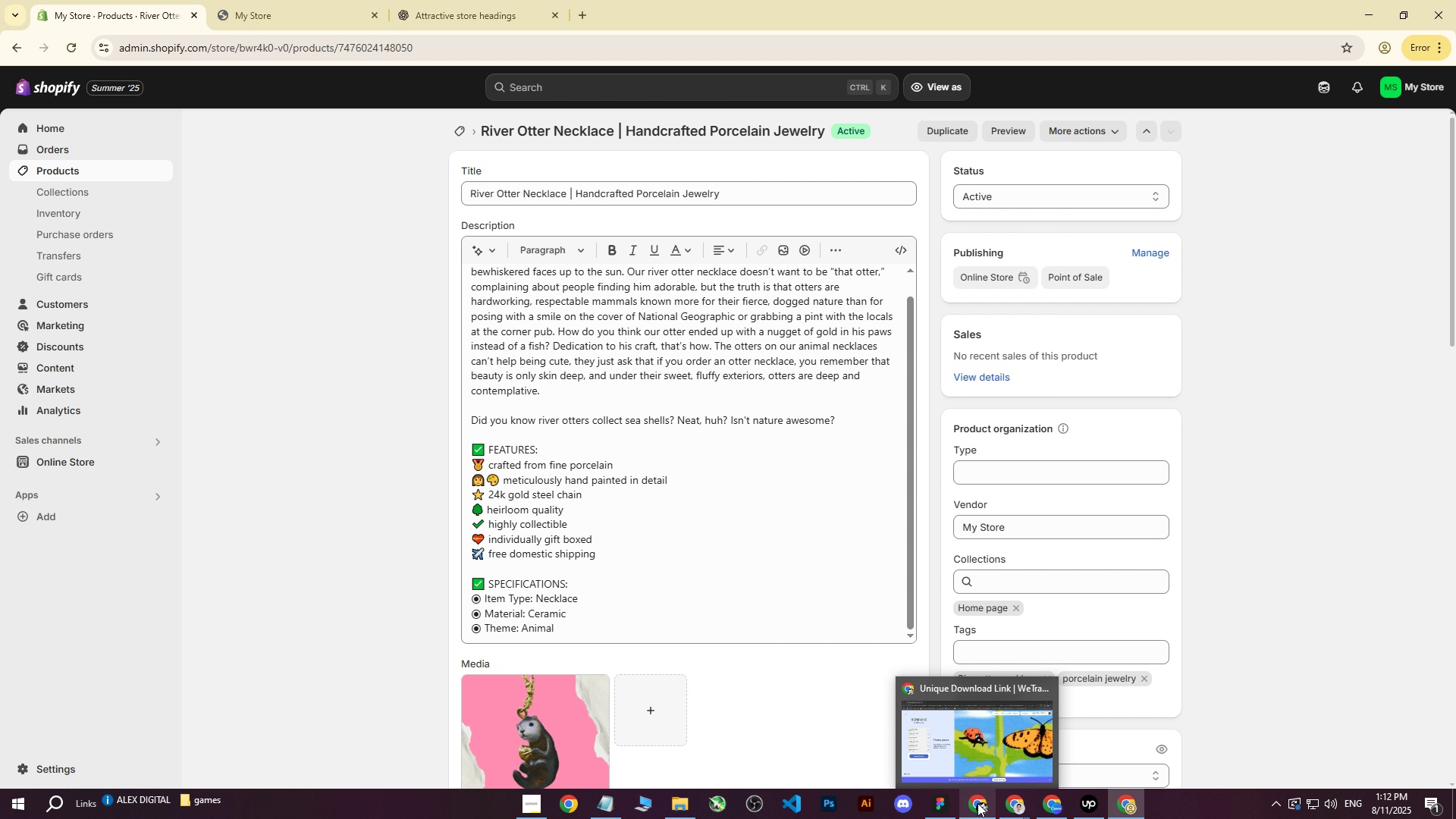 
left_click([1047, 805])
 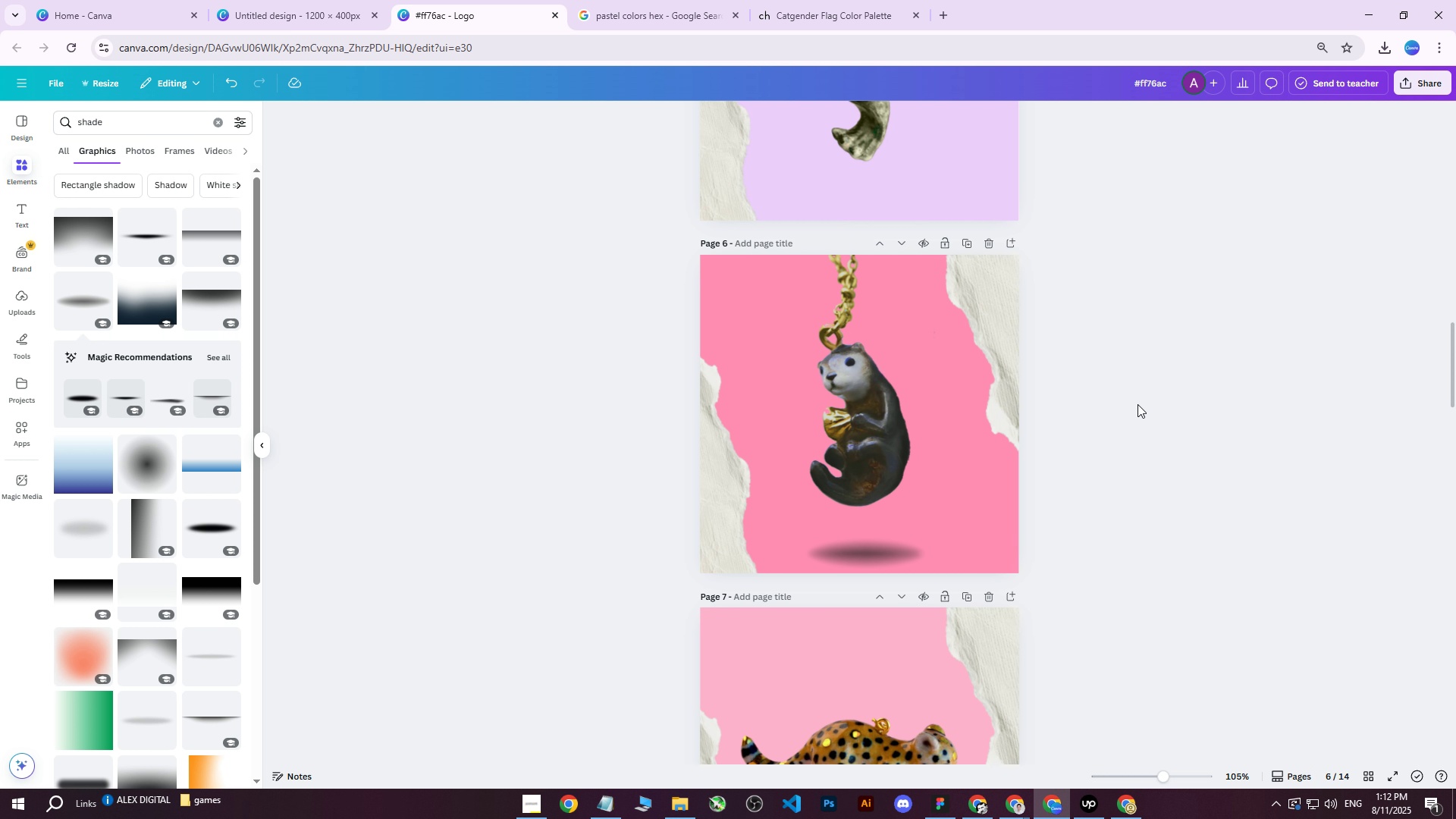 
left_click([858, 551])
 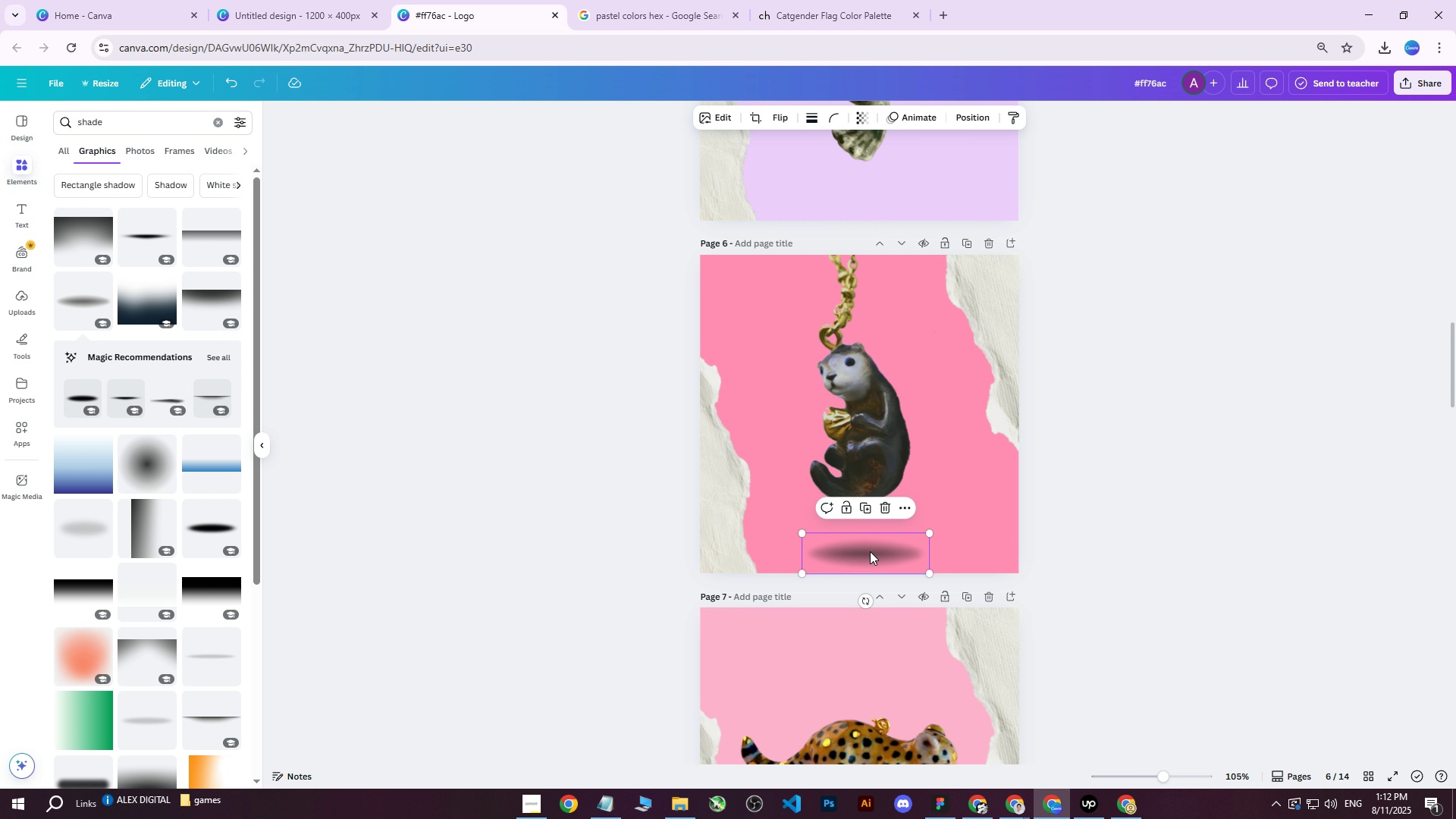 
left_click_drag(start_coordinate=[871, 551], to_coordinate=[866, 535])
 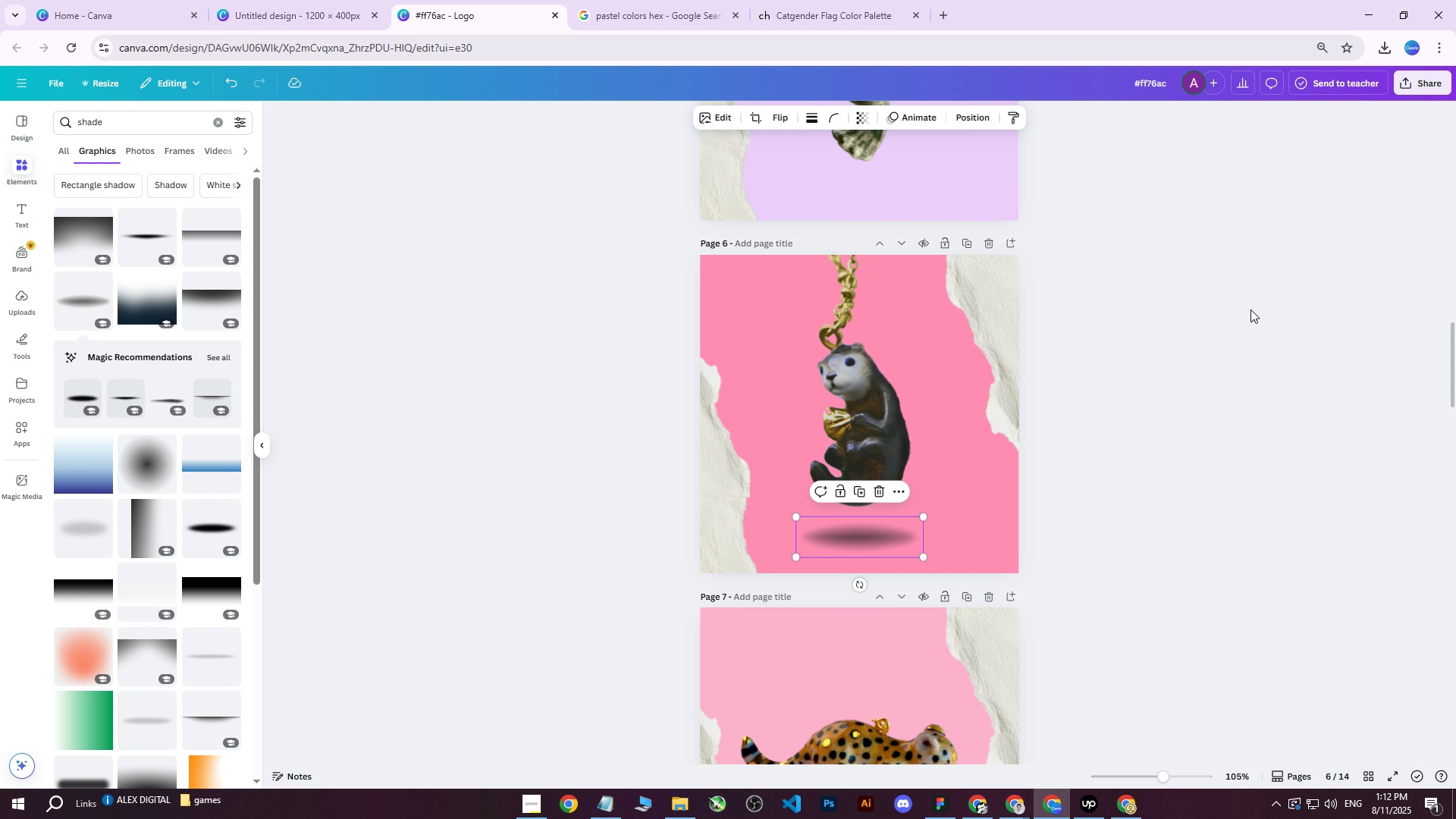 
left_click([1250, 309])
 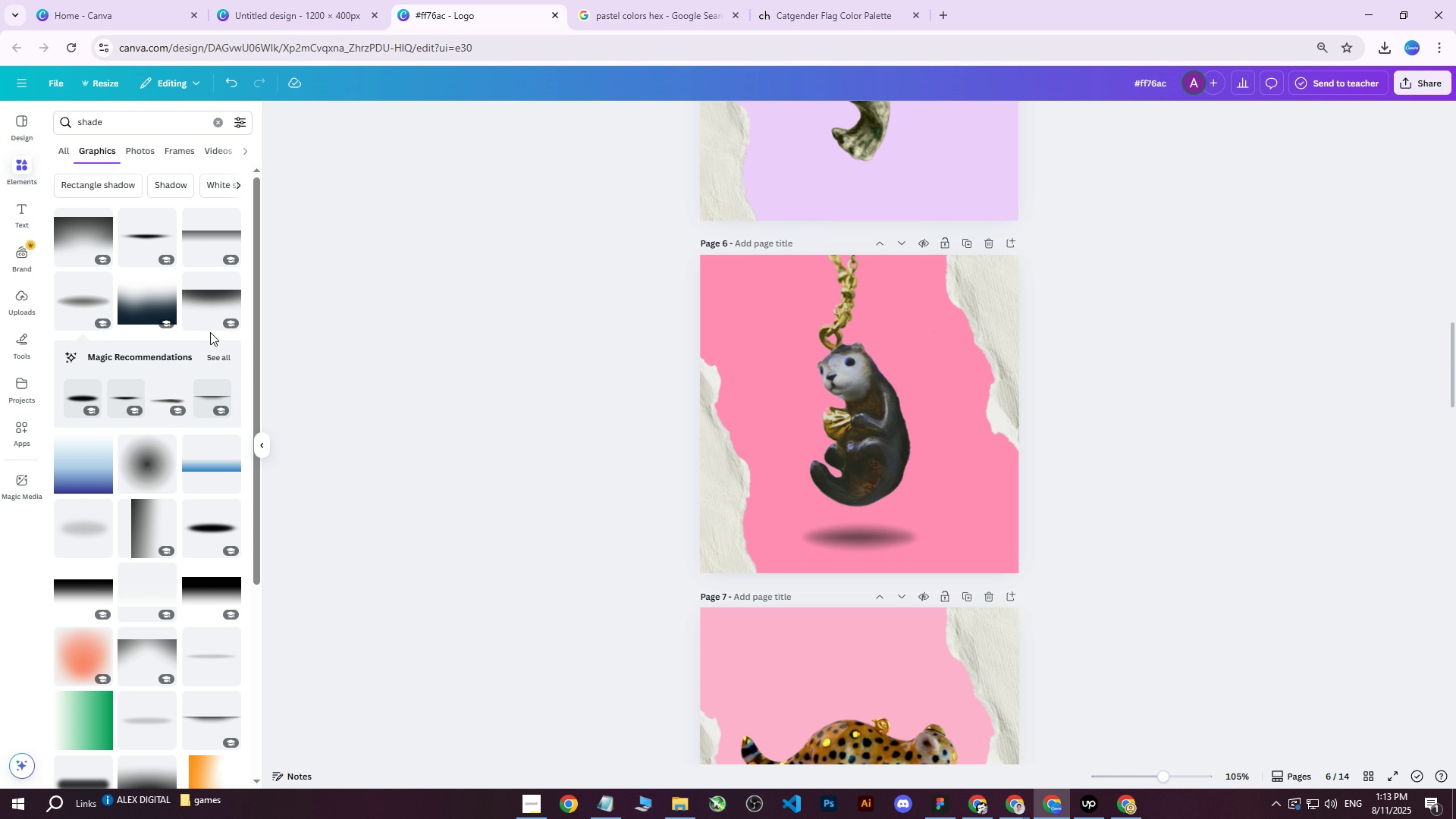 
left_click([25, 170])
 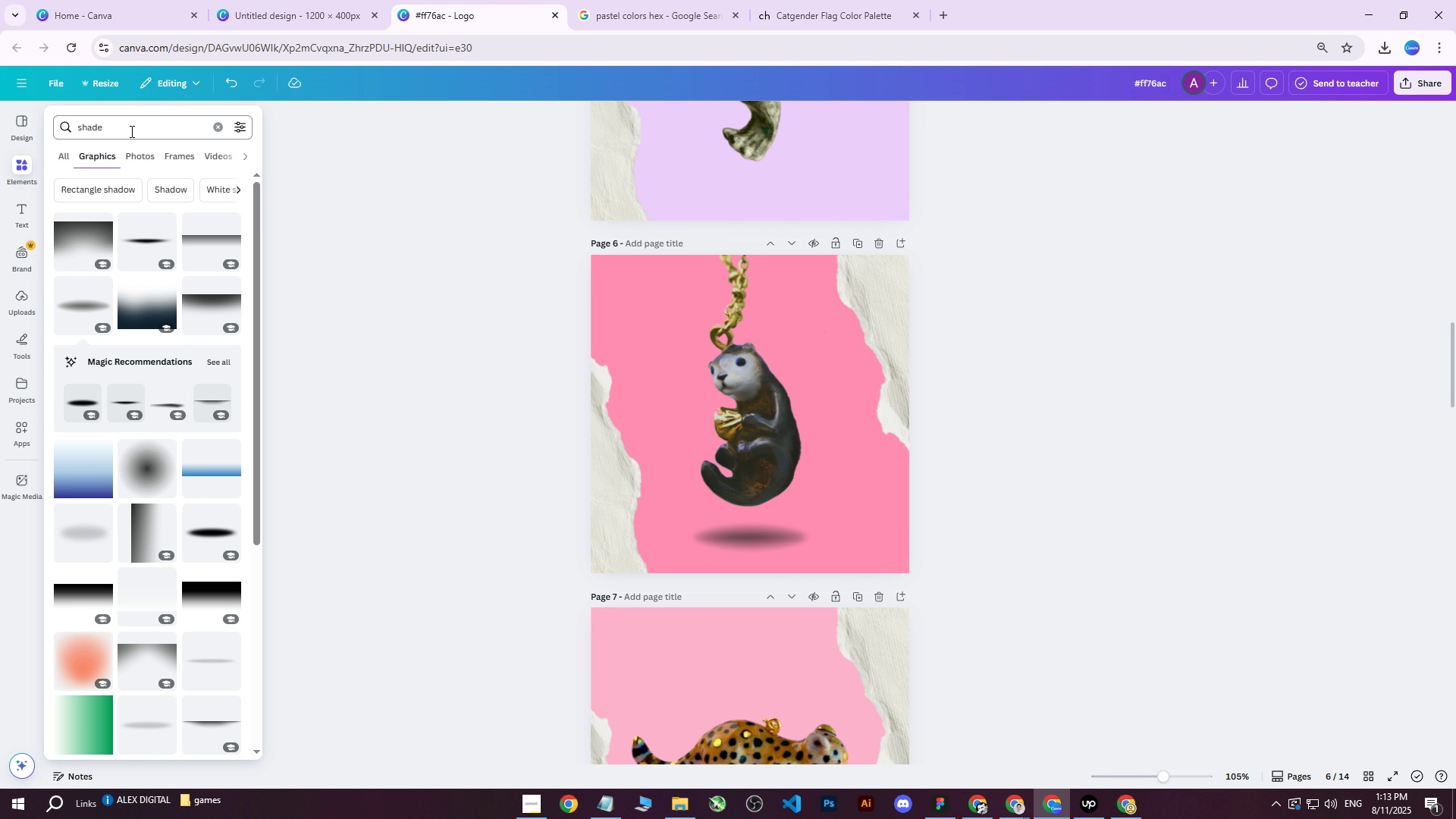 
left_click_drag(start_coordinate=[132, 132], to_coordinate=[0, 133])
 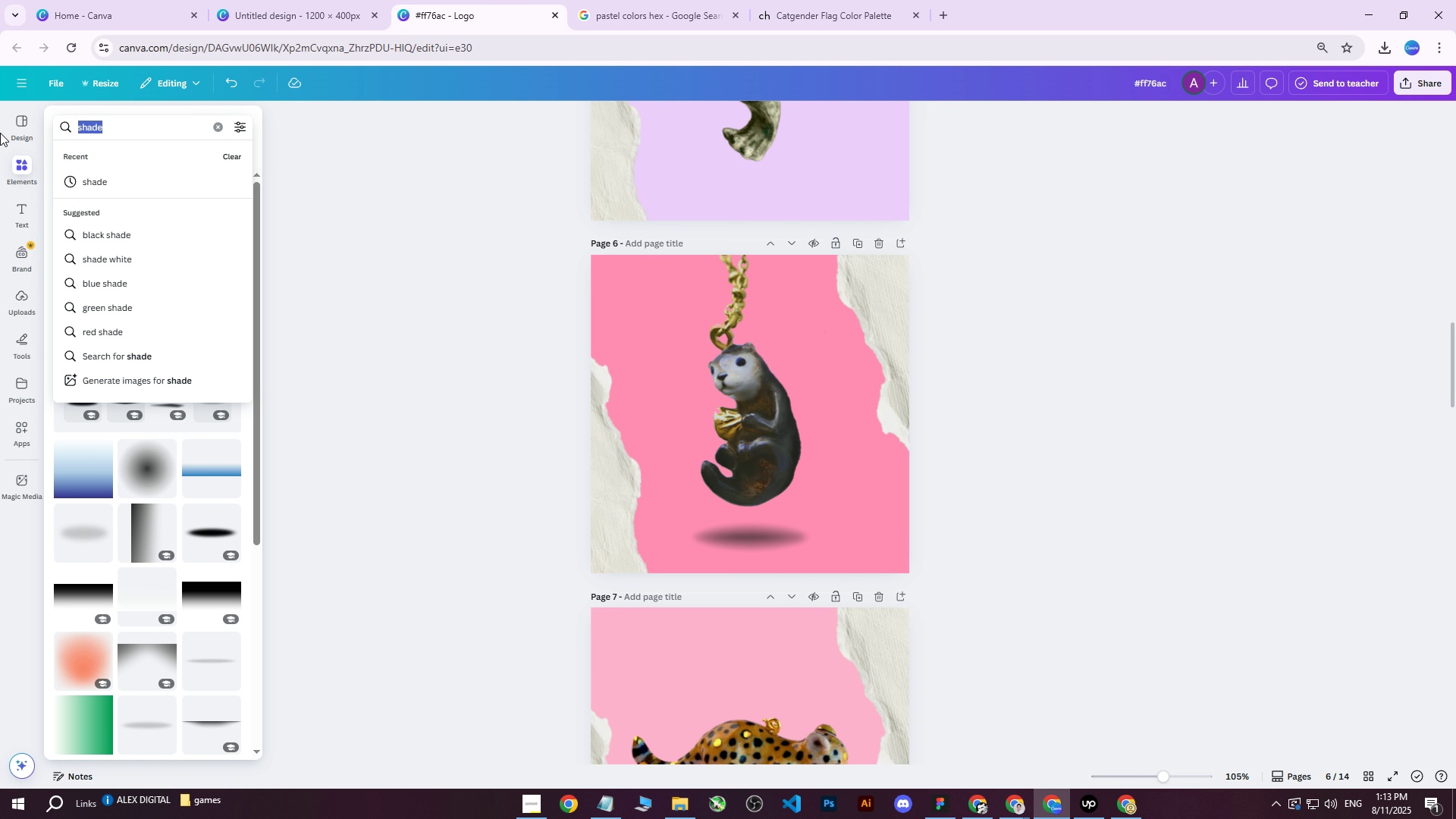 
key(Backspace)
 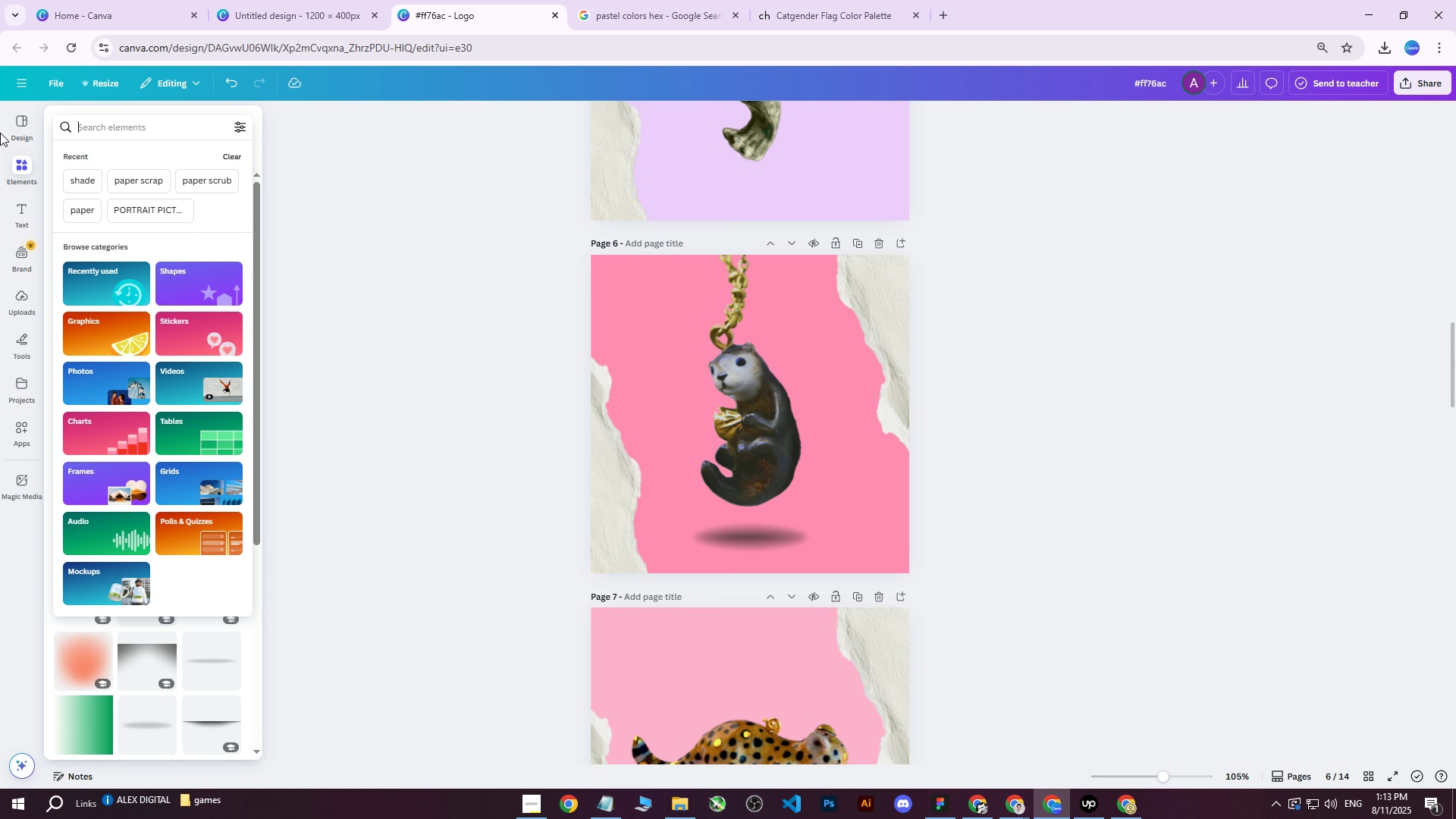 
wait(13.88)
 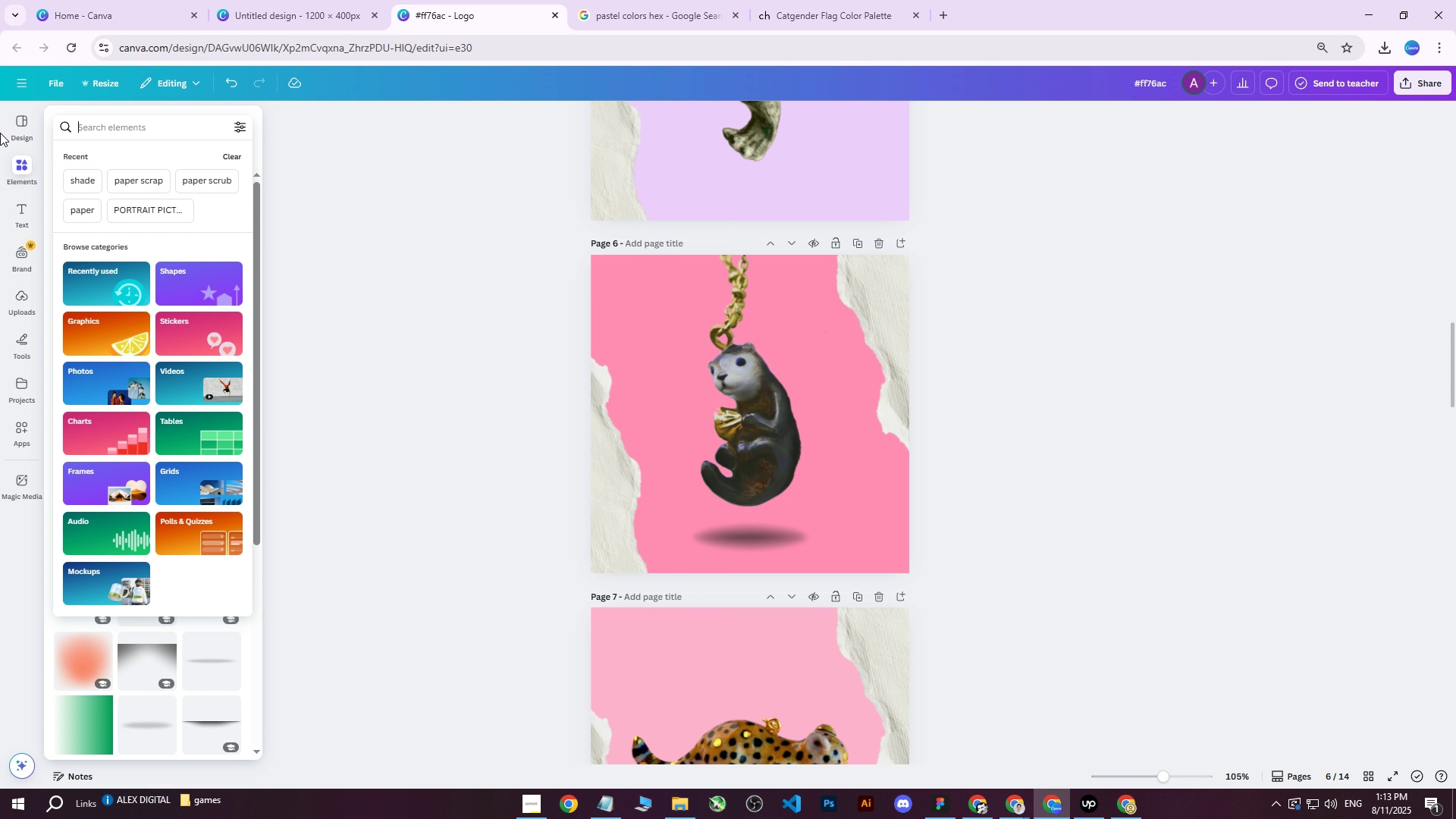 
left_click([1067, 450])
 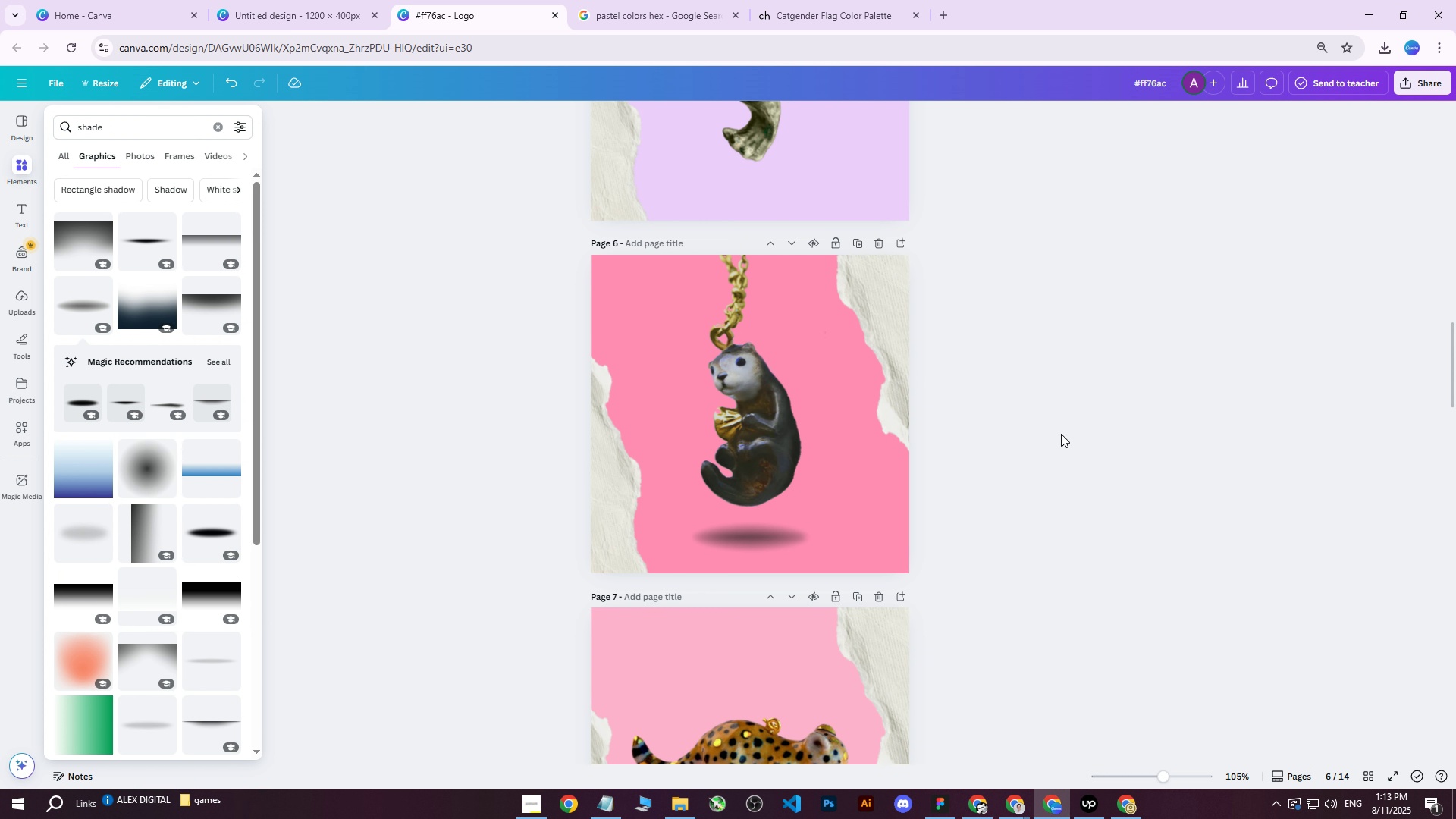 
scroll: coordinate [1061, 434], scroll_direction: down, amount: 1.0
 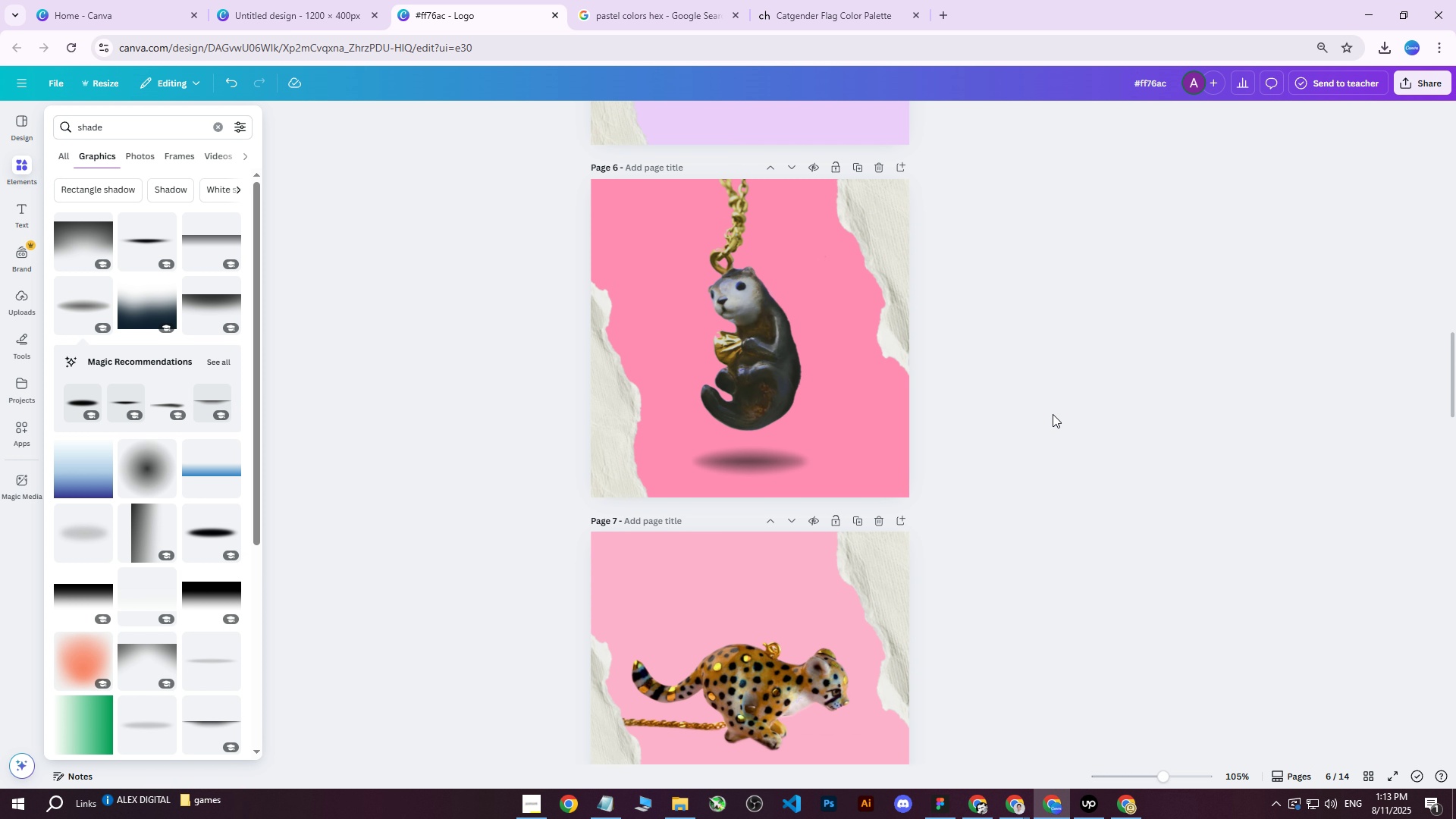 
scroll: coordinate [1053, 413], scroll_direction: up, amount: 6.0
 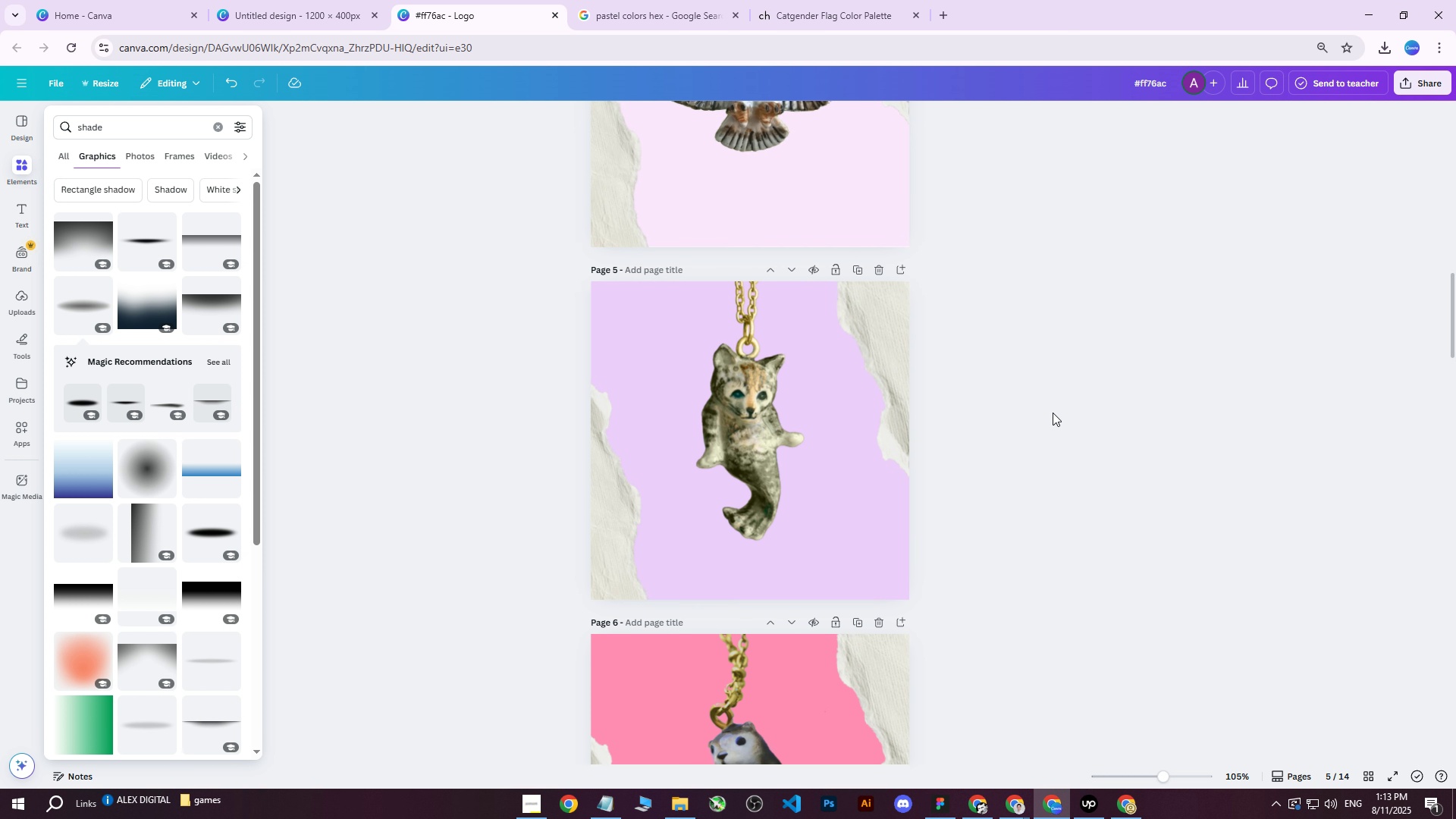 
scroll: coordinate [1053, 413], scroll_direction: down, amount: 1.0
 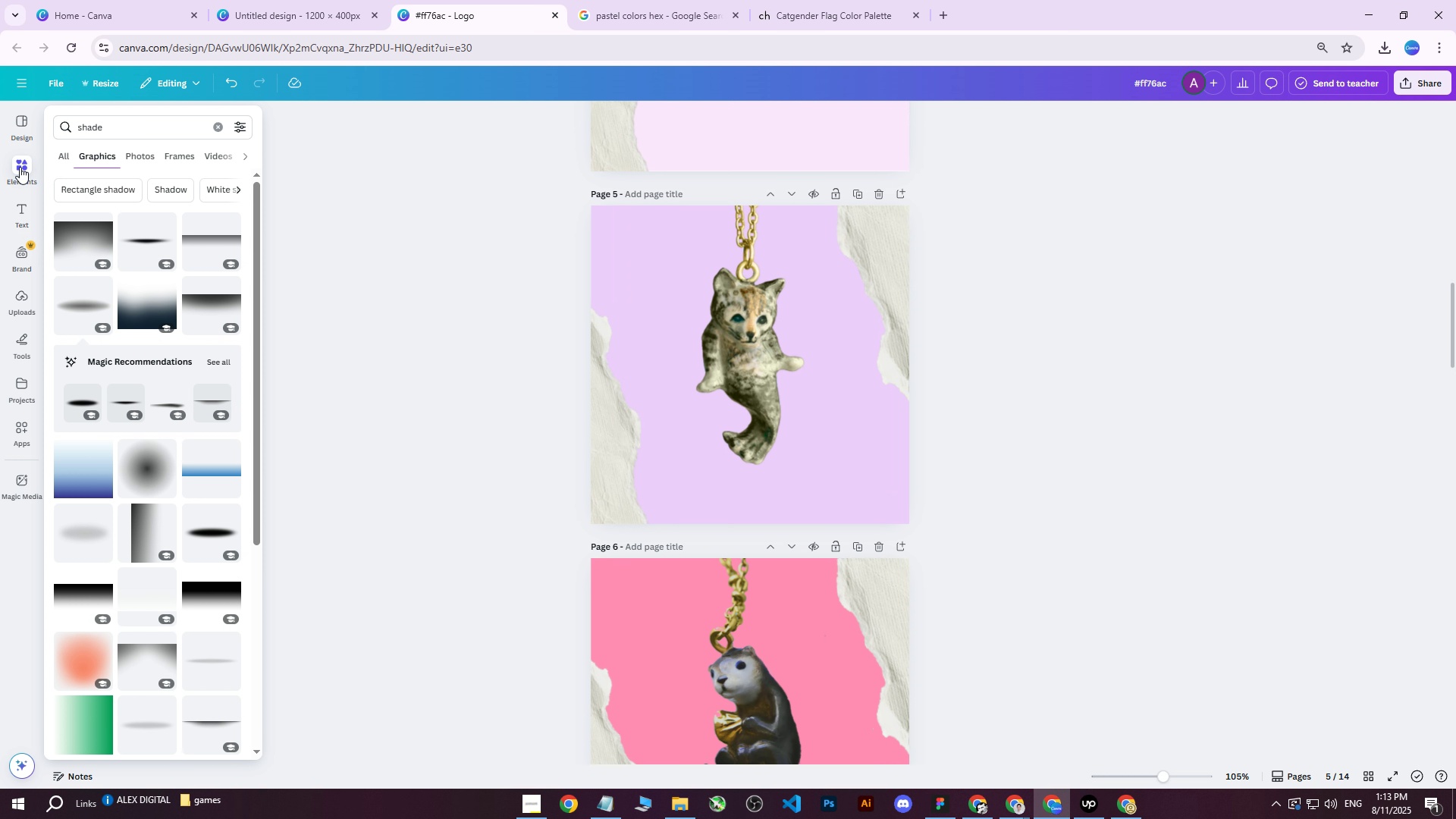 
left_click([135, 129])
 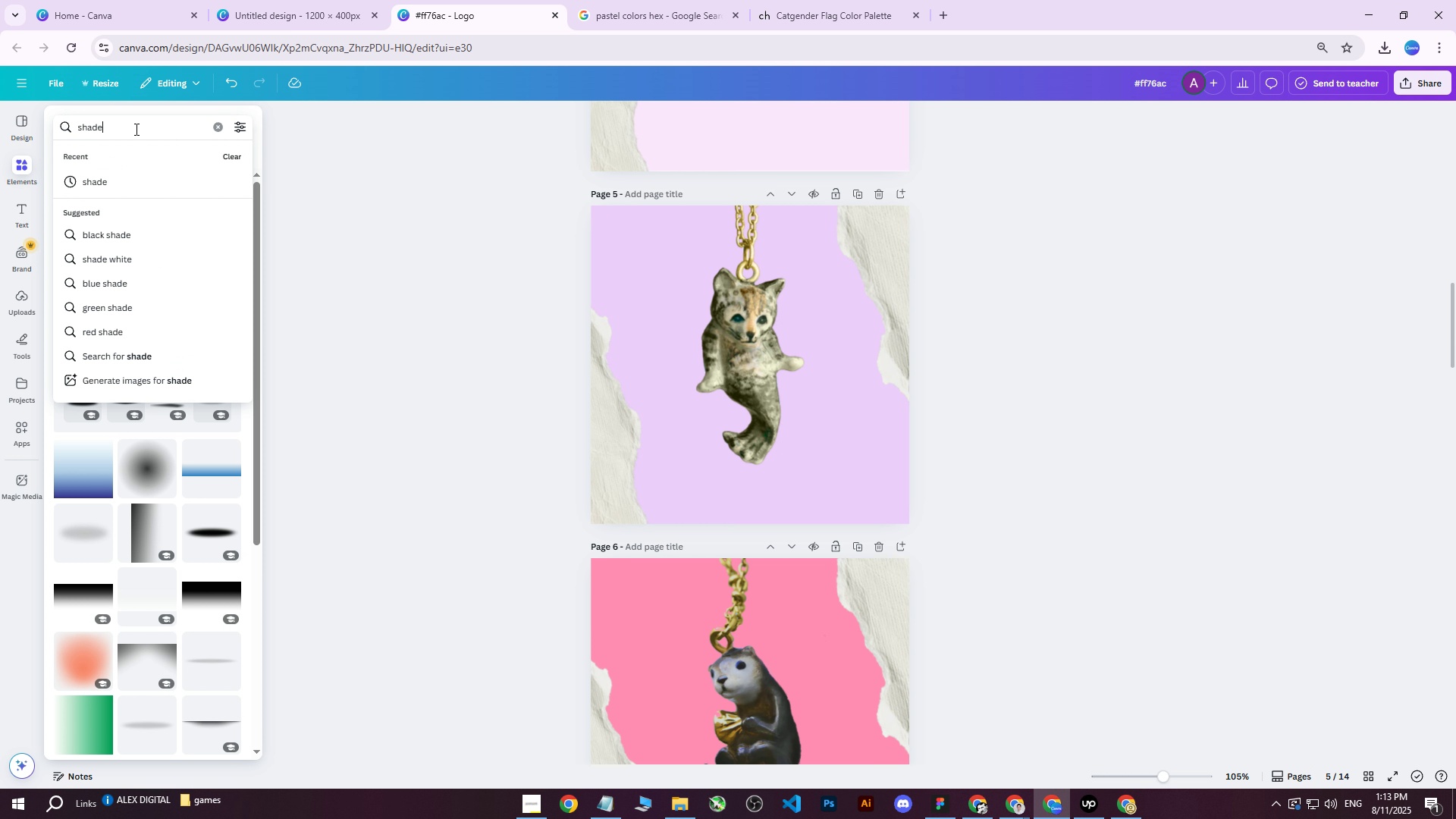 
left_click_drag(start_coordinate=[135, 129], to_coordinate=[42, 127])
 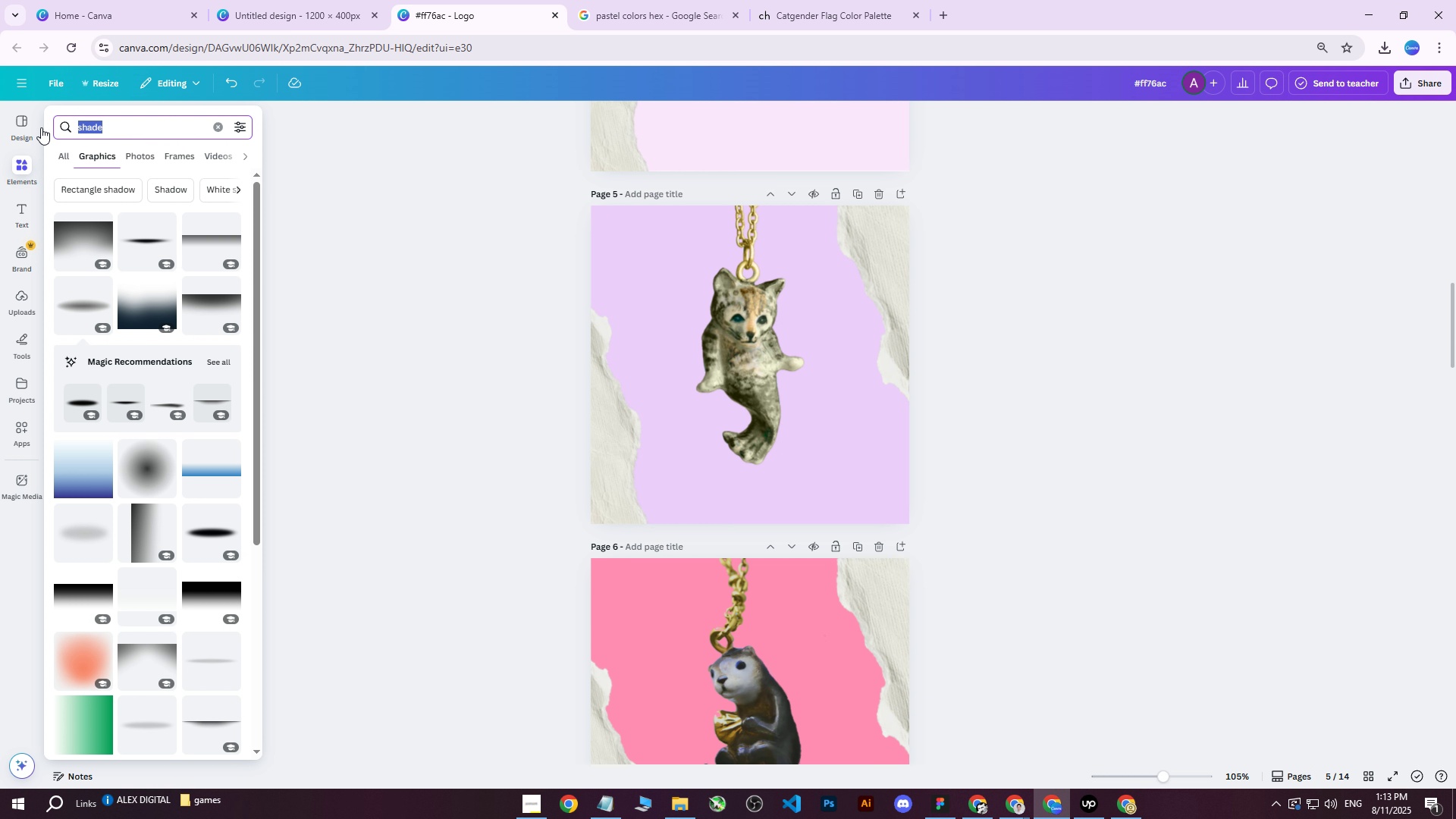 
type(shape)
 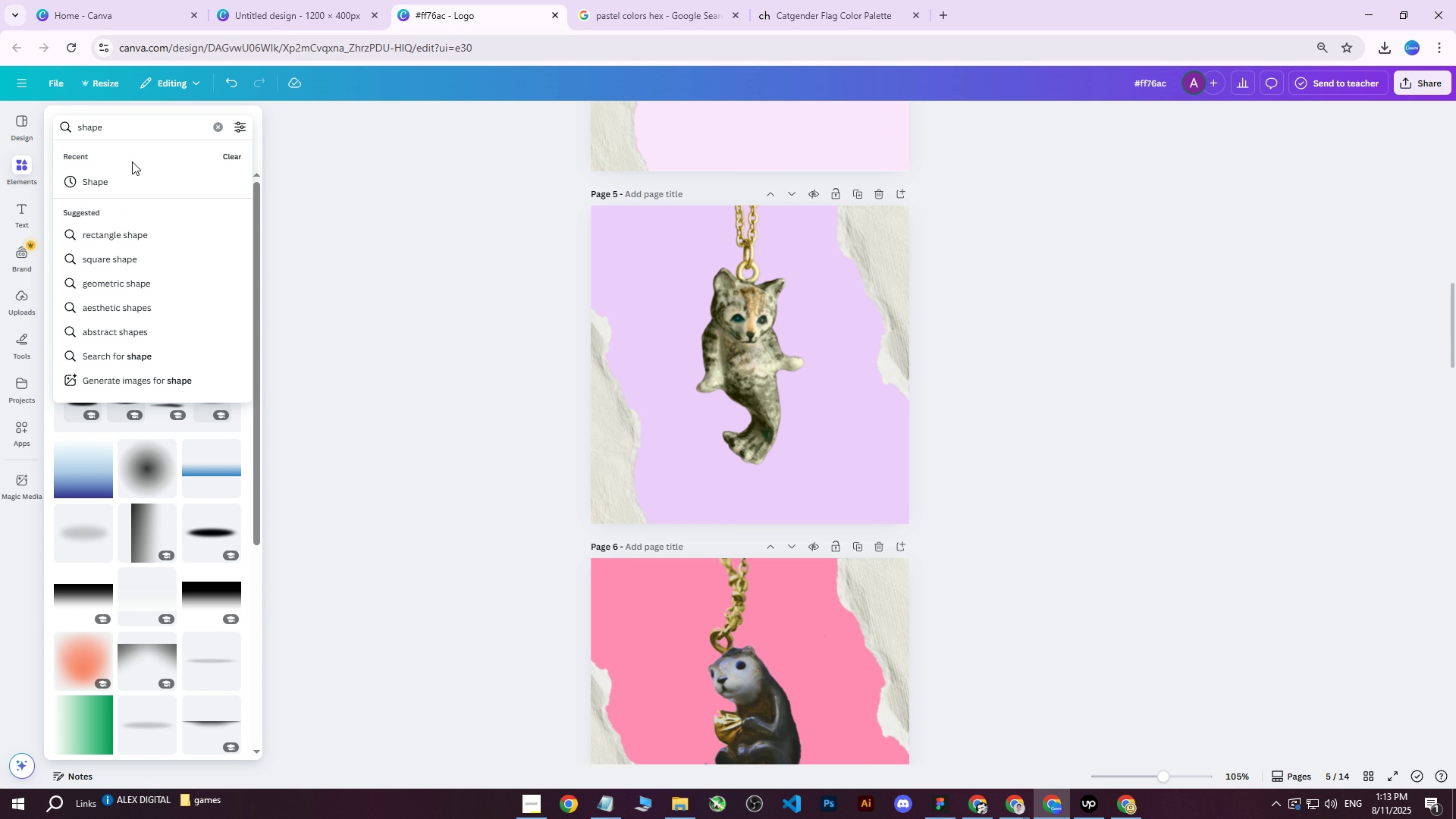 
left_click([124, 182])
 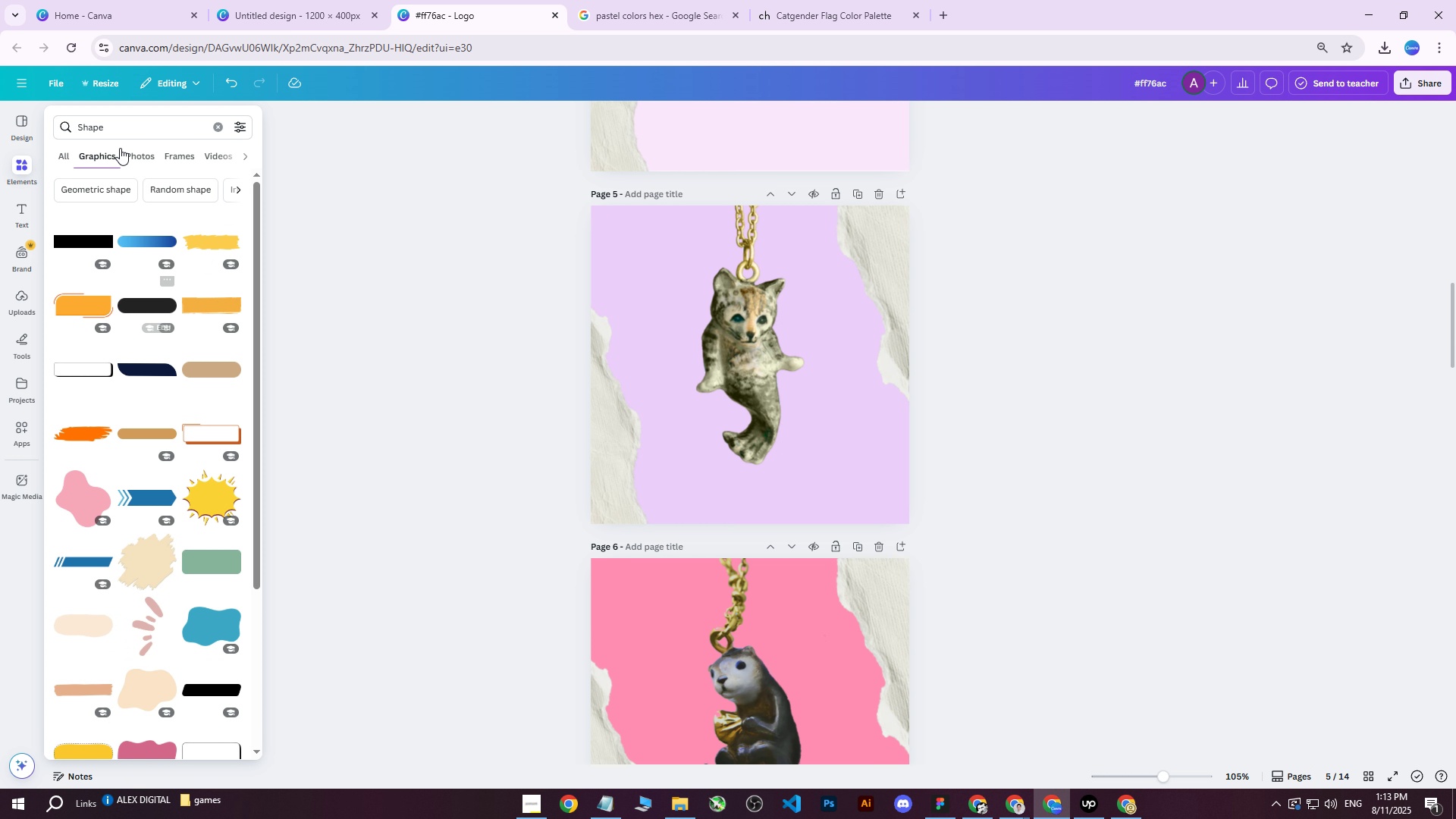 
left_click([142, 132])
 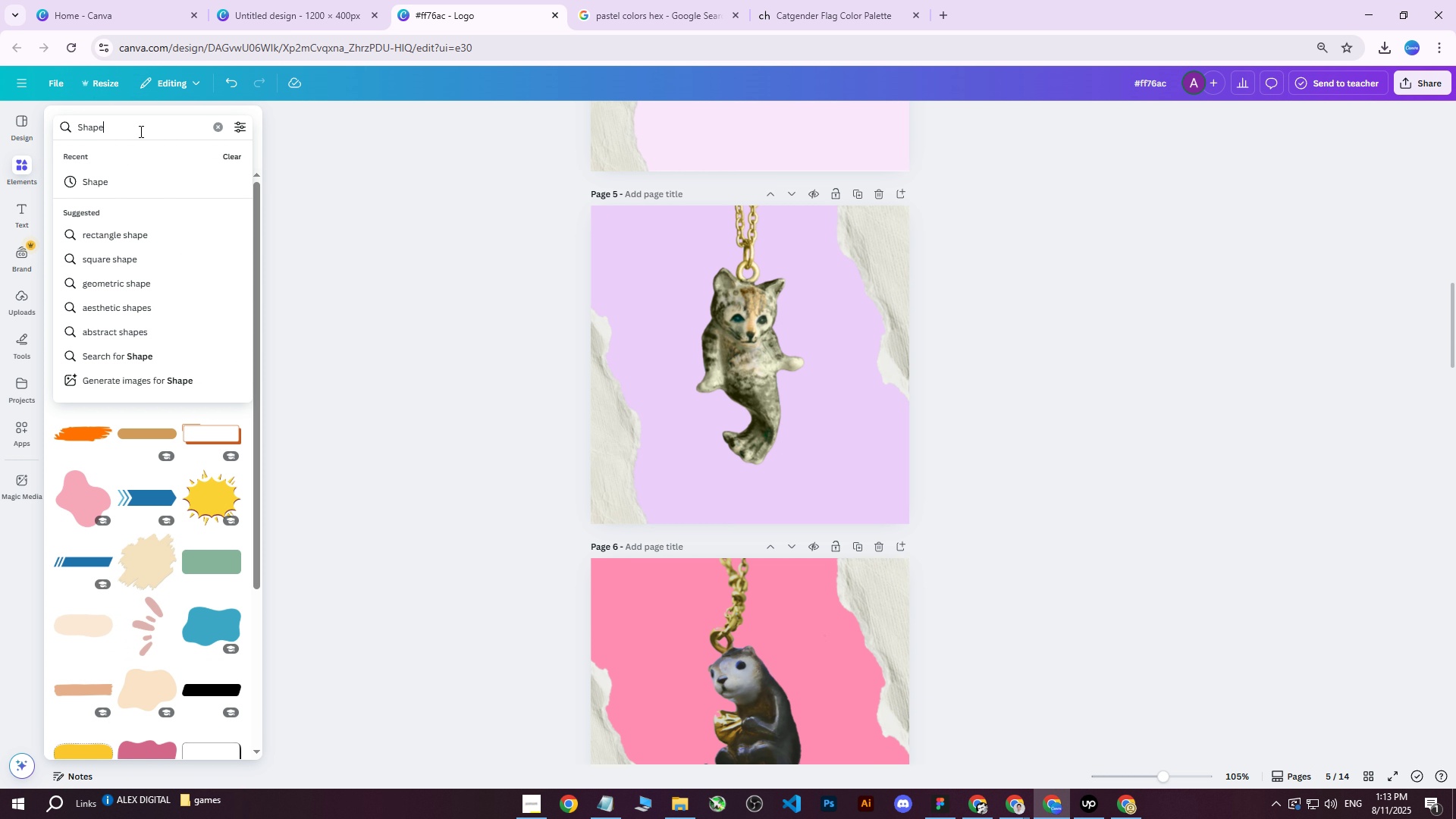 
type( circle)
 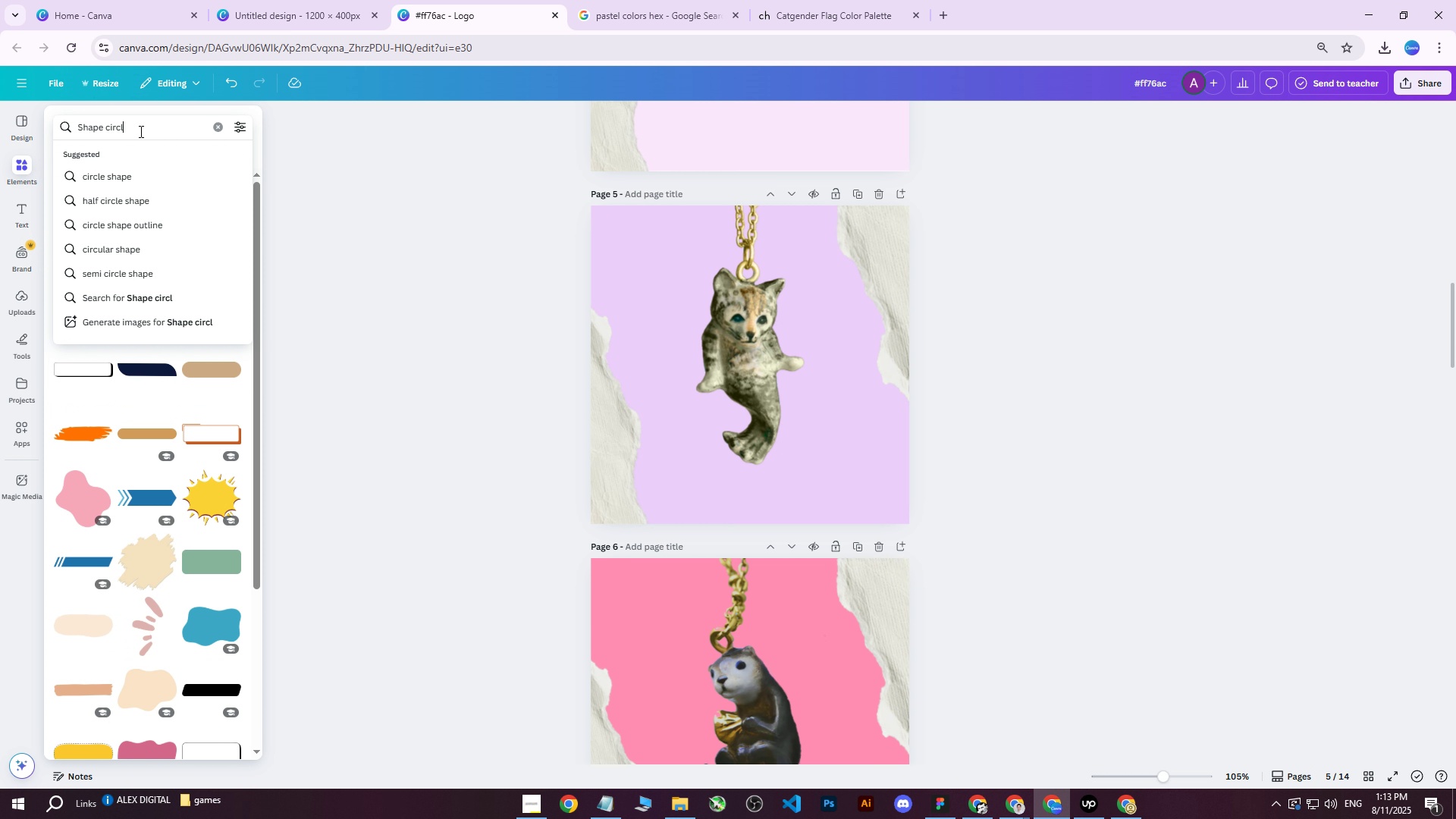 
key(Enter)
 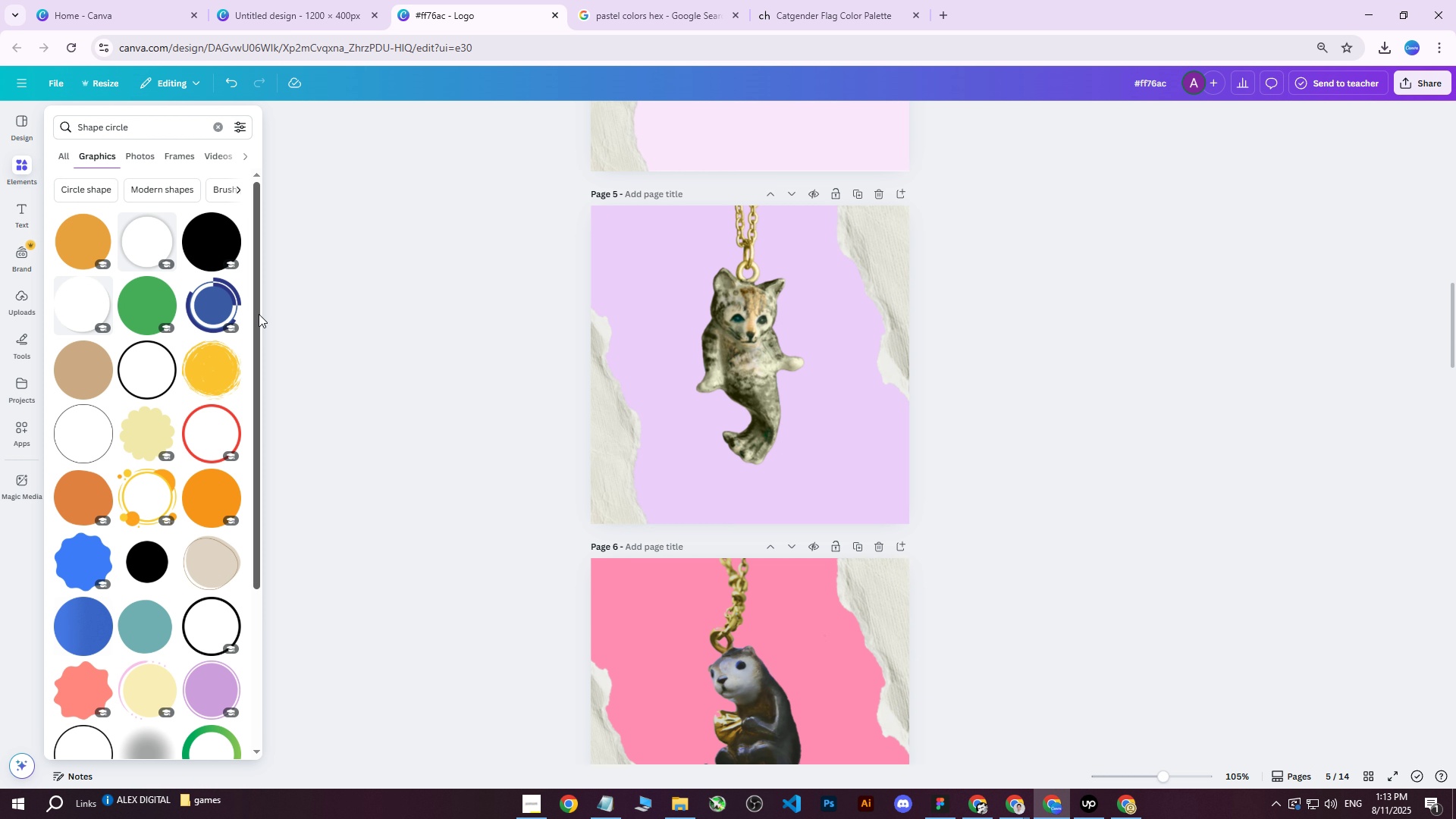 
wait(5.3)
 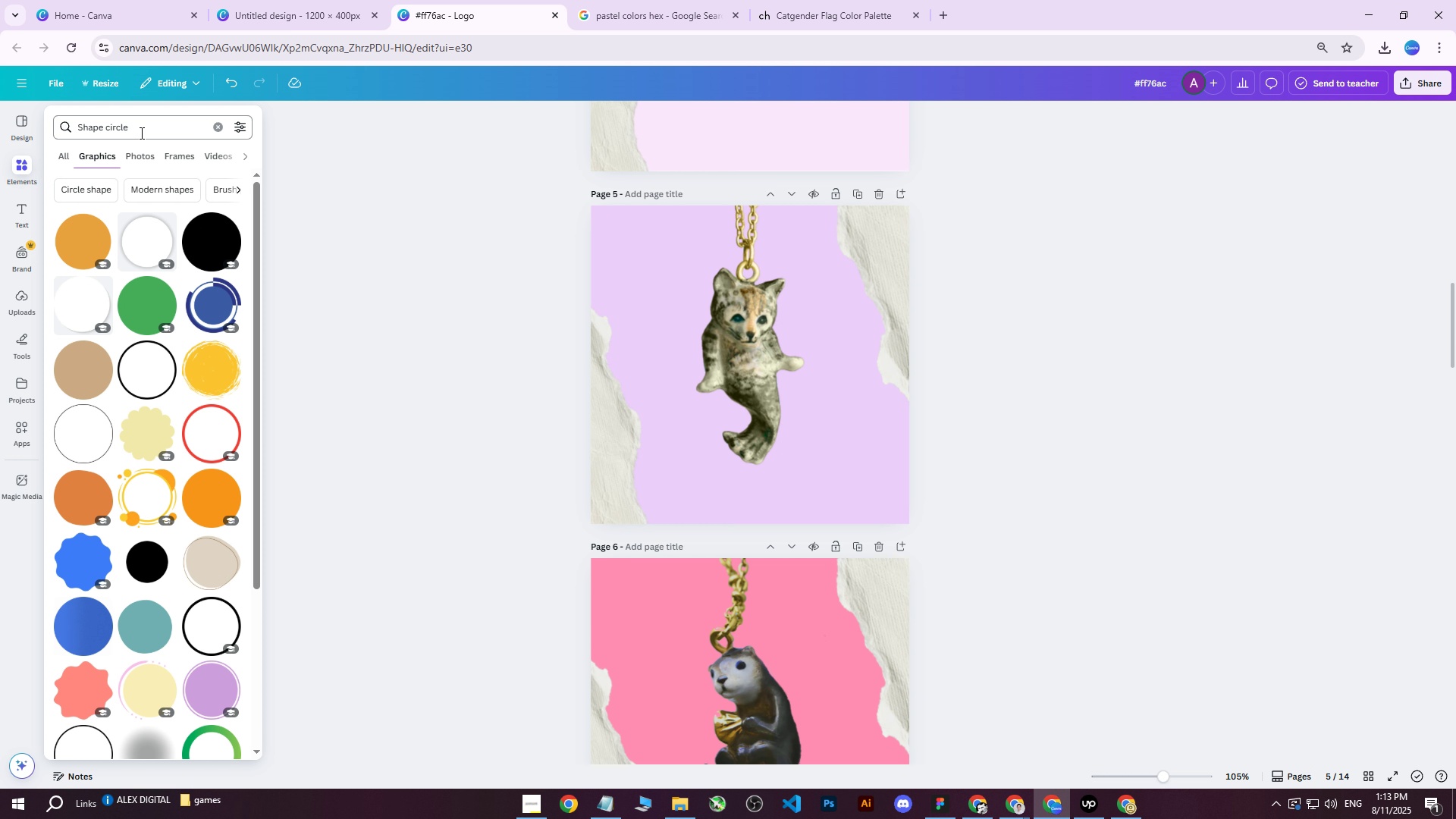 
left_click_drag(start_coordinate=[259, 318], to_coordinate=[255, 290])
 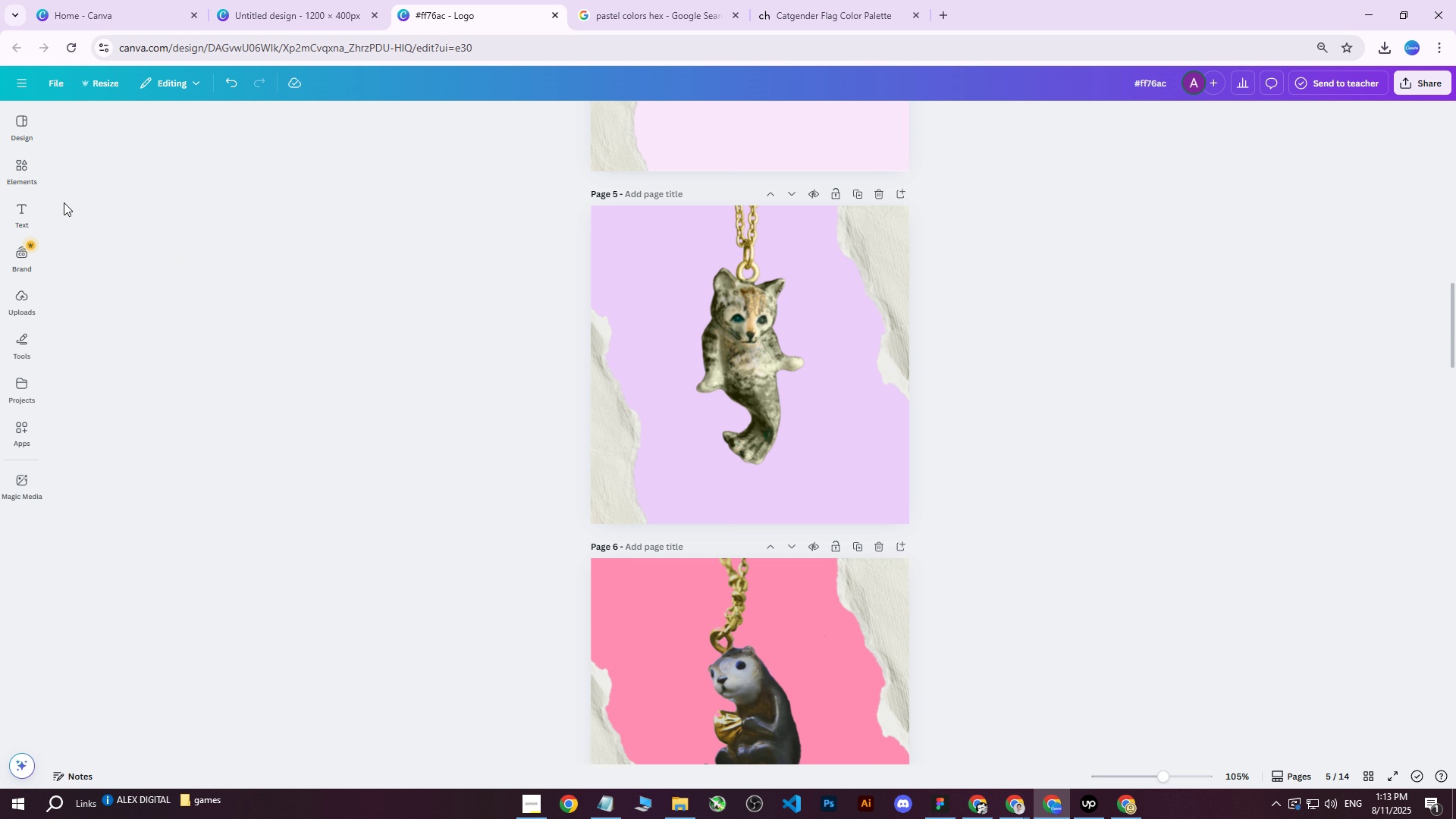 
left_click([24, 165])
 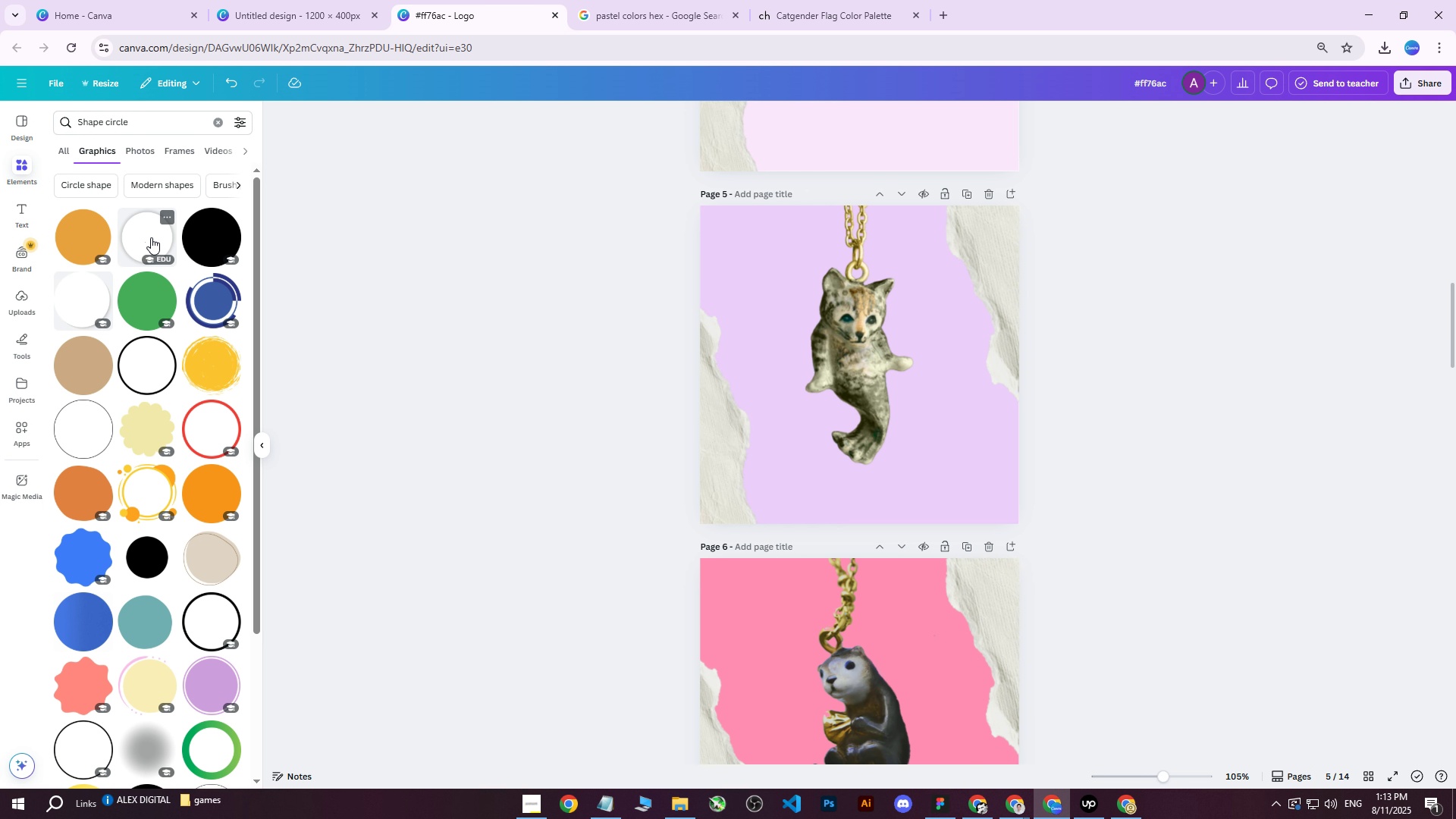 
left_click([151, 237])
 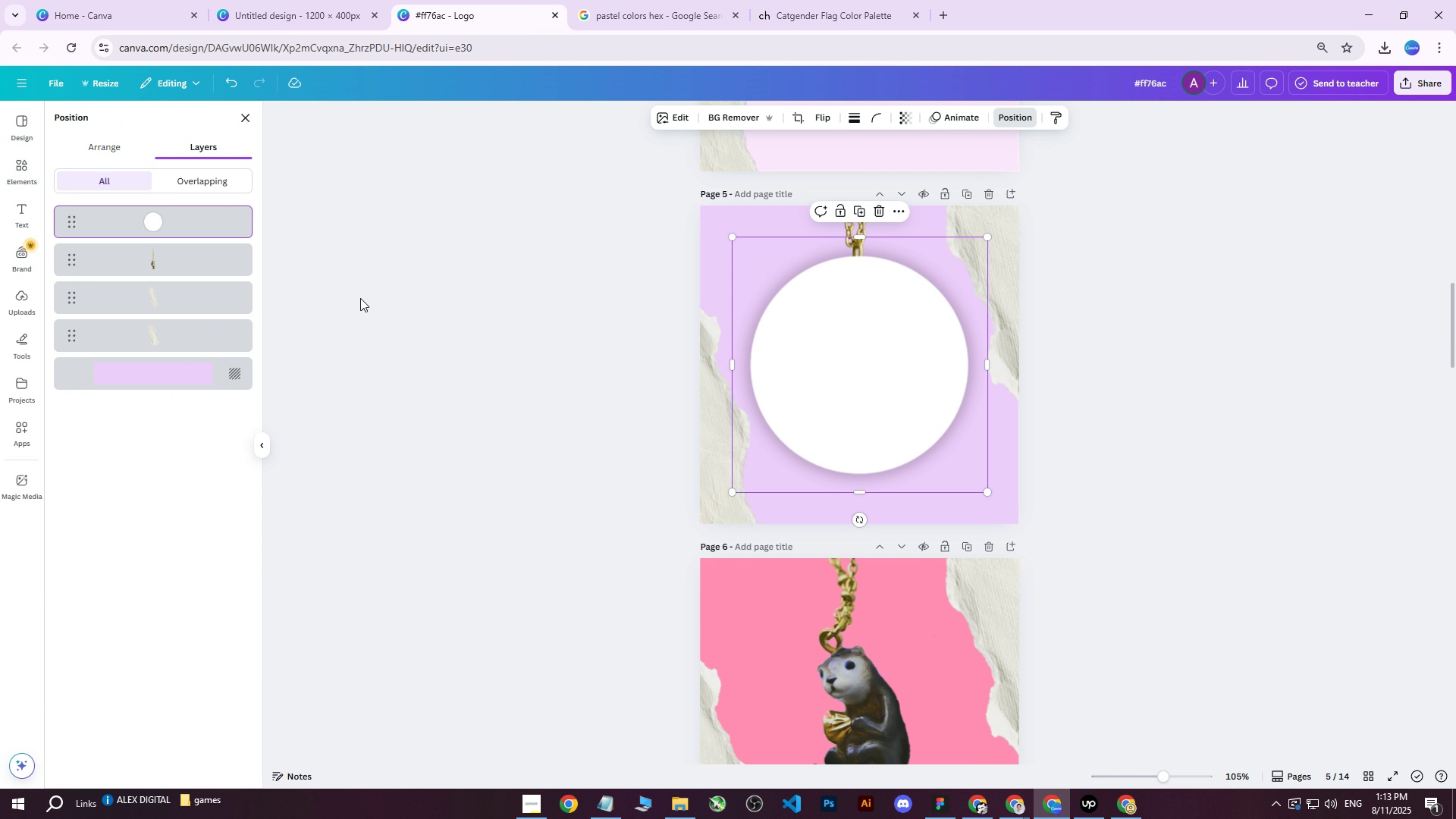 
left_click_drag(start_coordinate=[166, 227], to_coordinate=[162, 275])
 